 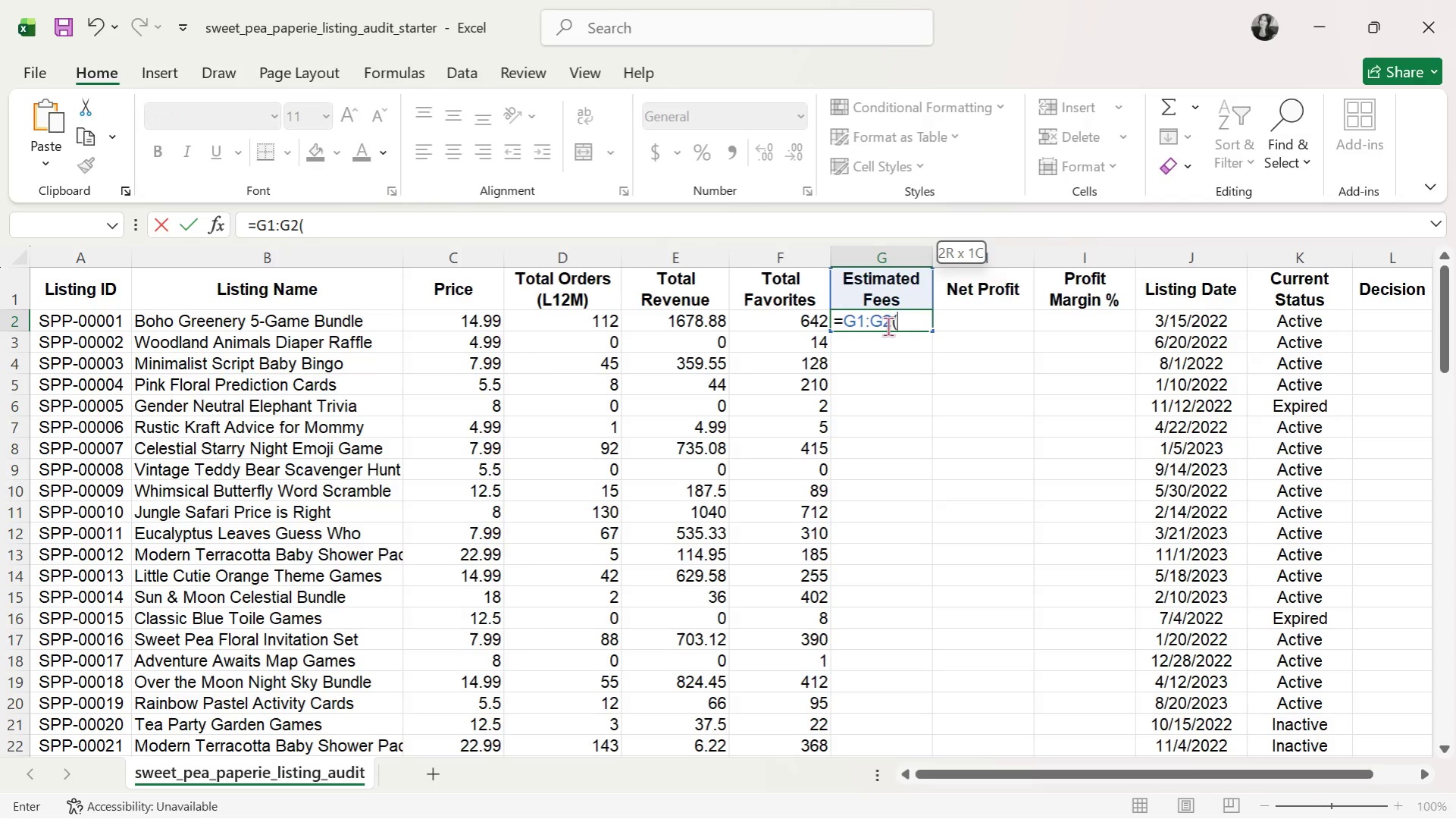 
key(Backspace)
 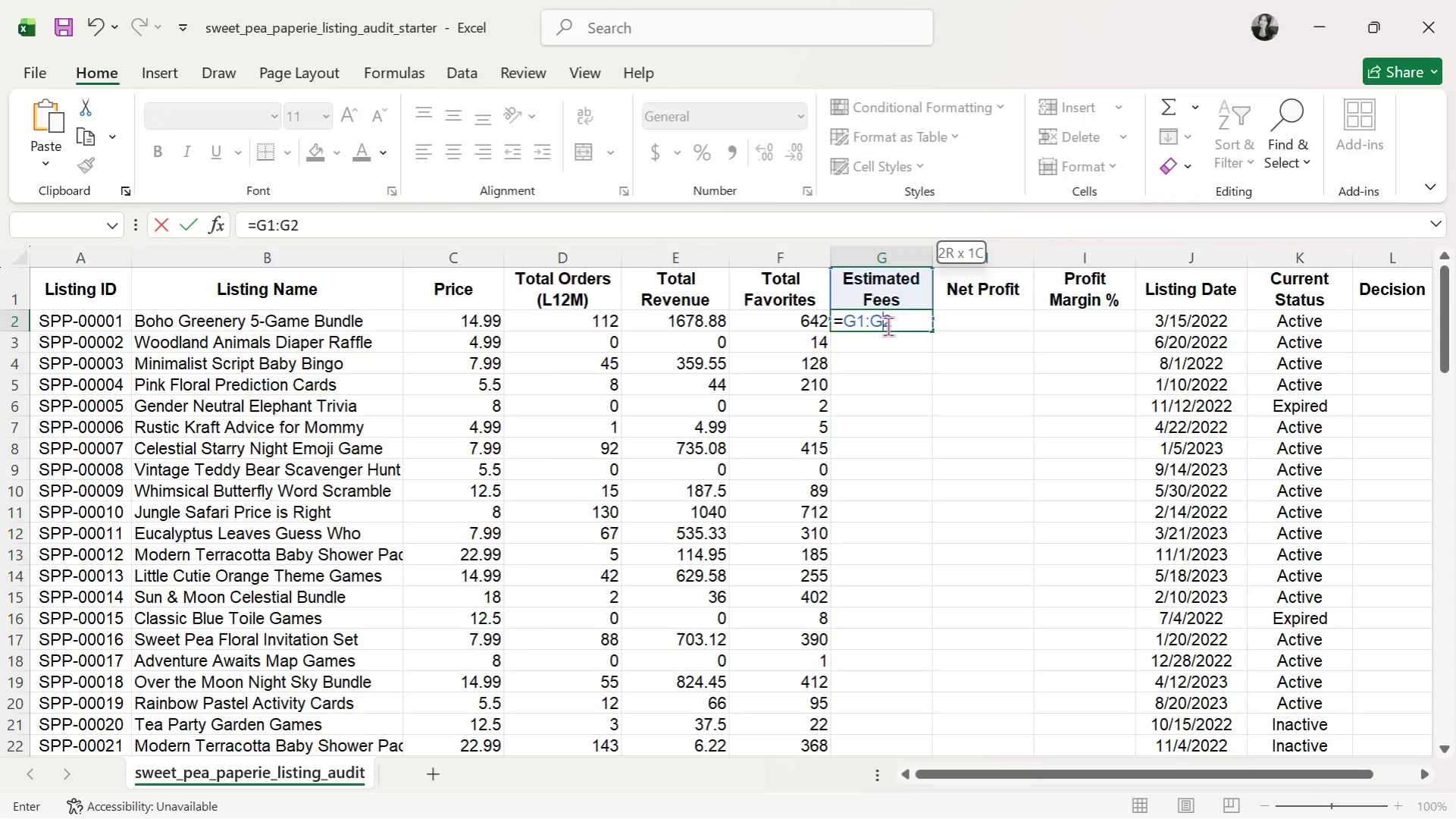 
key(Backspace)
 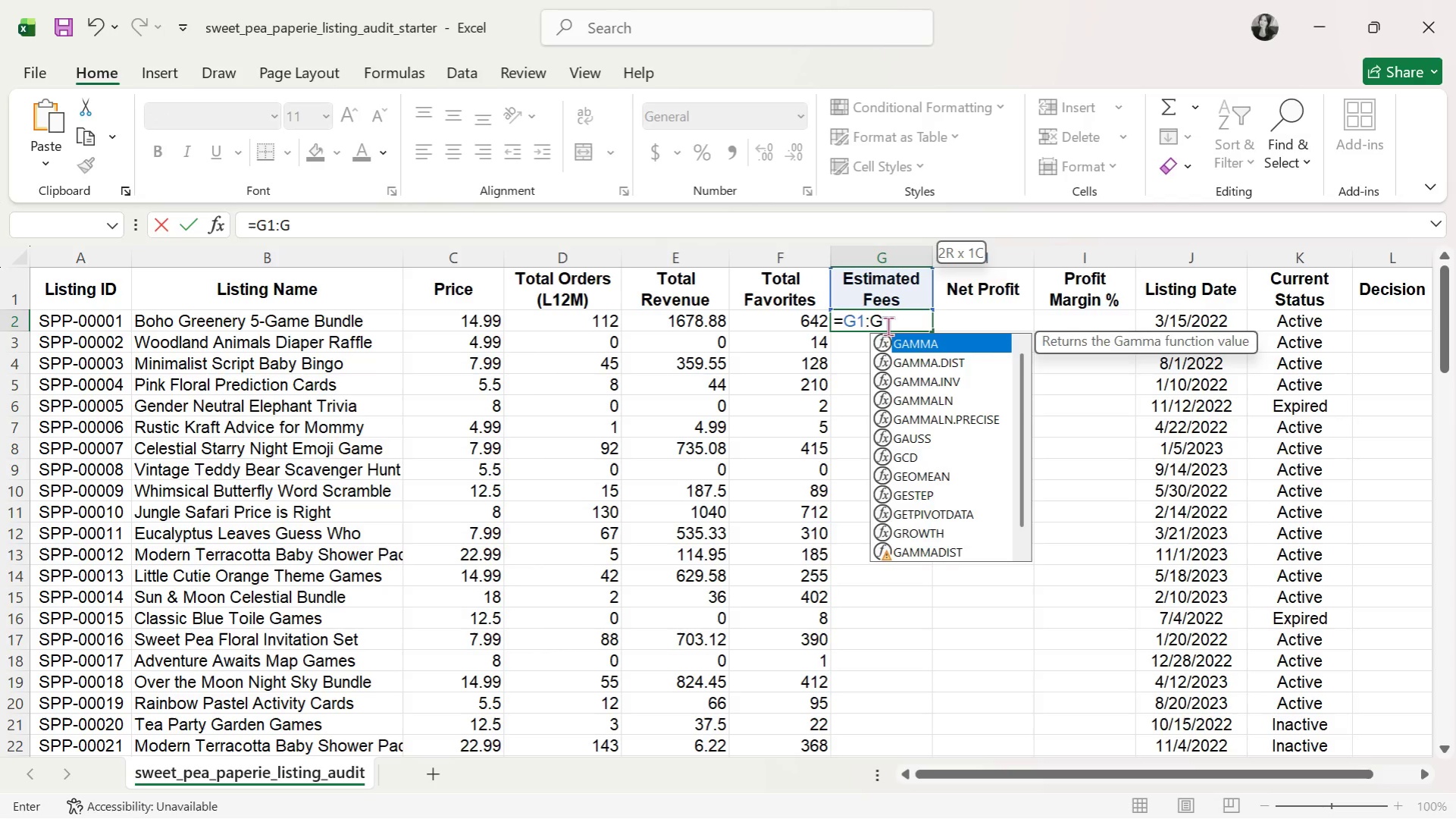 
key(Backspace)
 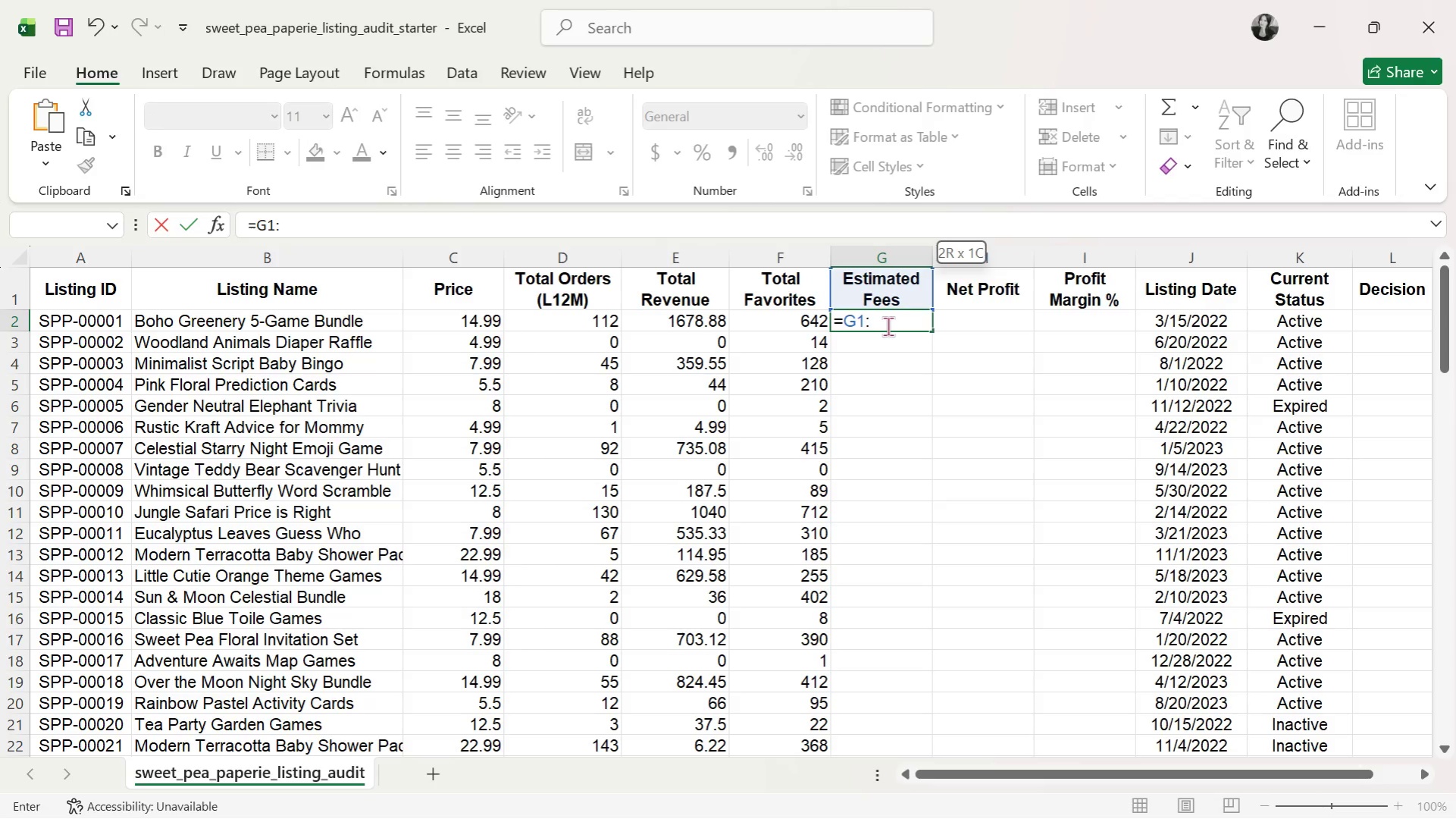 
key(Backspace)
 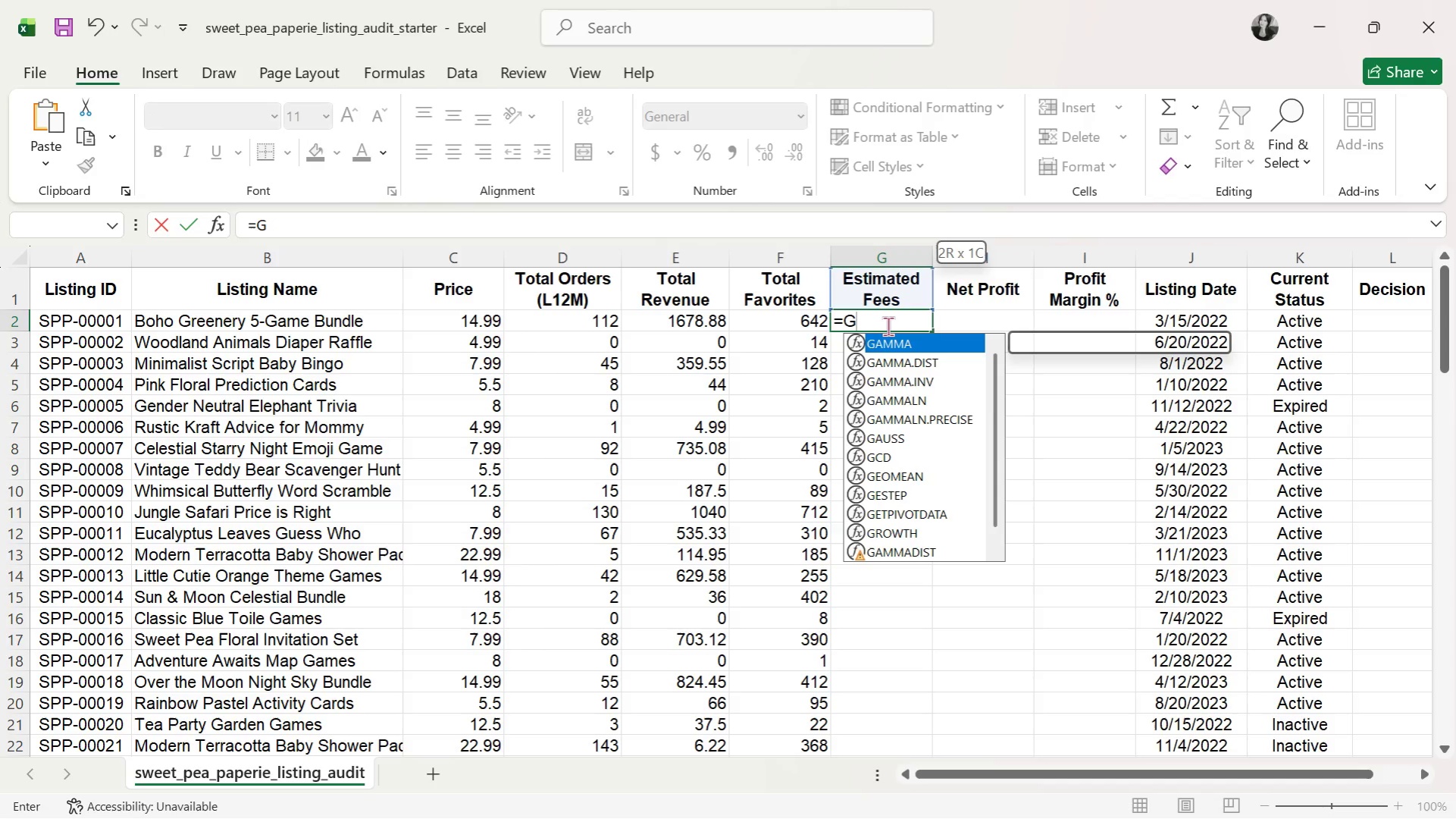 
key(Backspace)
 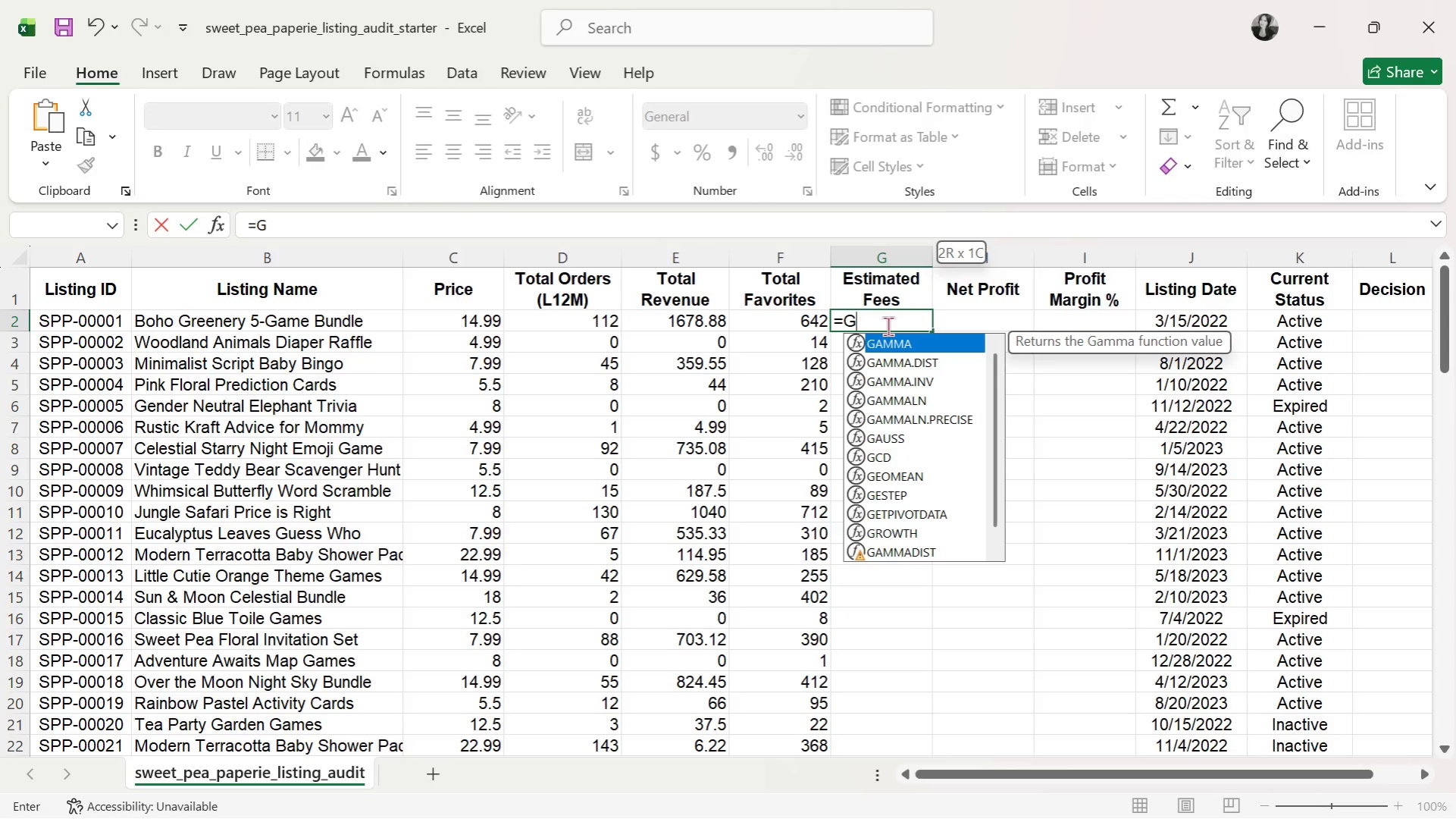 
key(Backspace)
 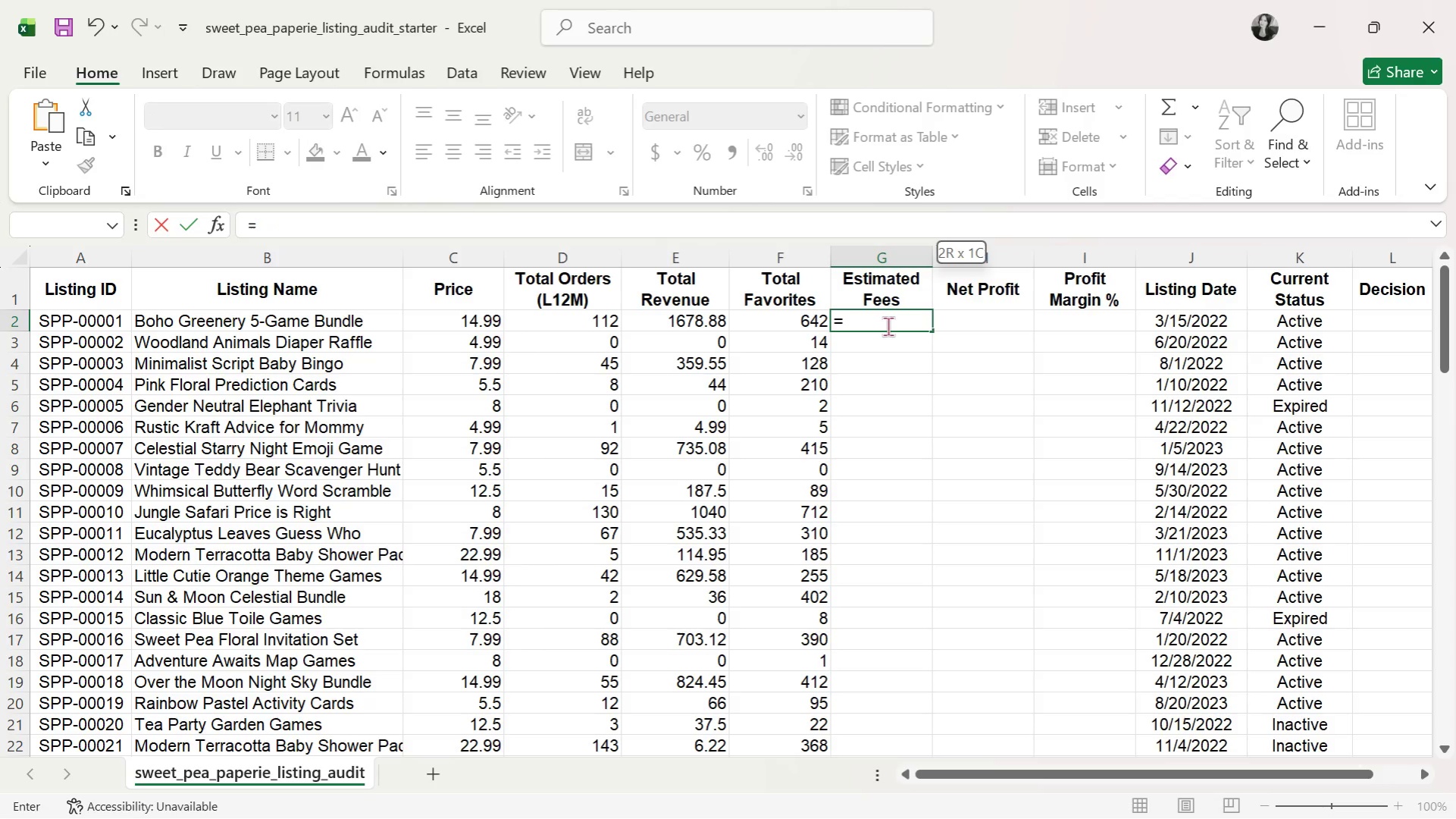 
key(Shift+9)
 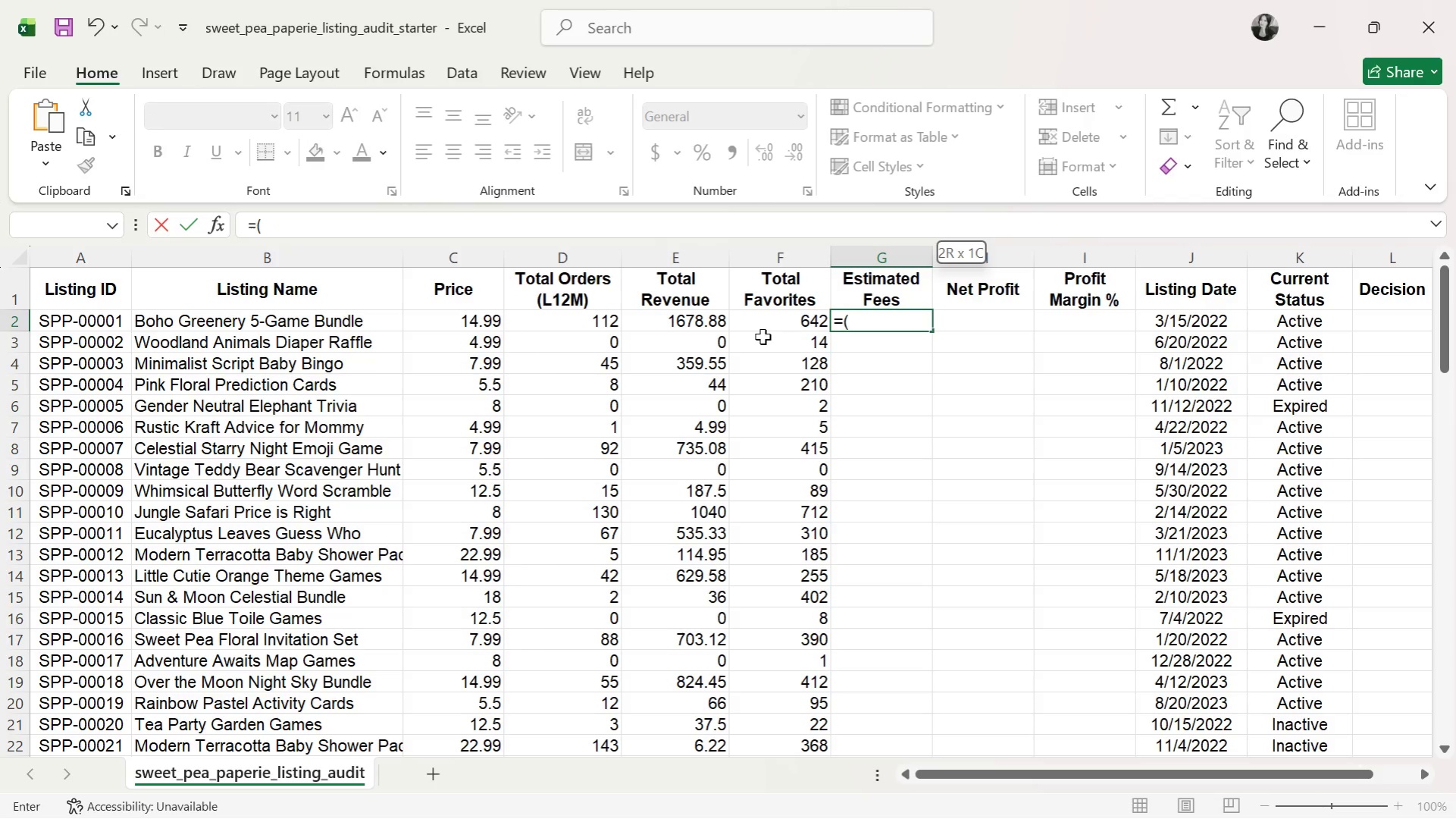 
left_click([707, 322])
 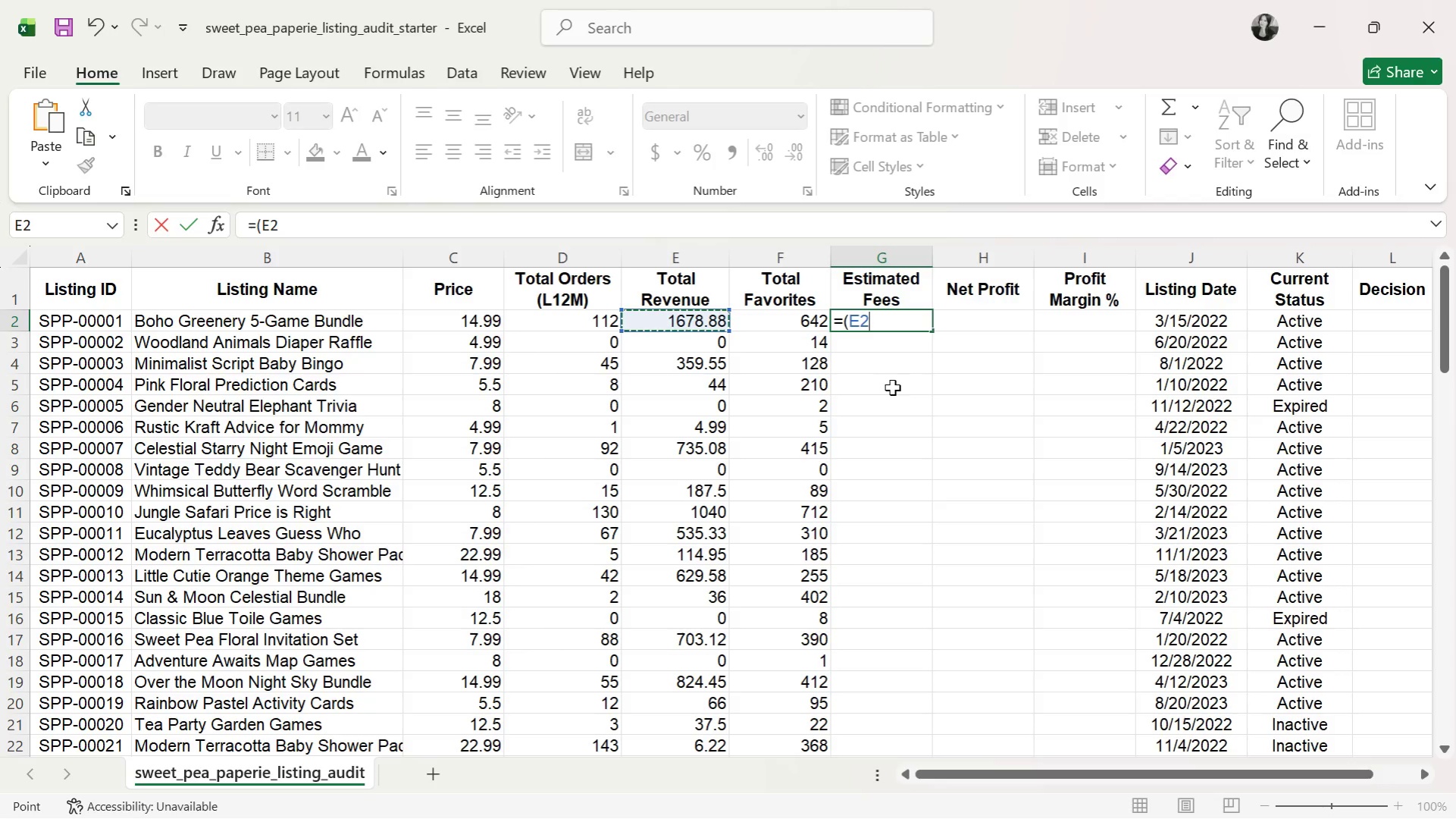 
wait(6.92)
 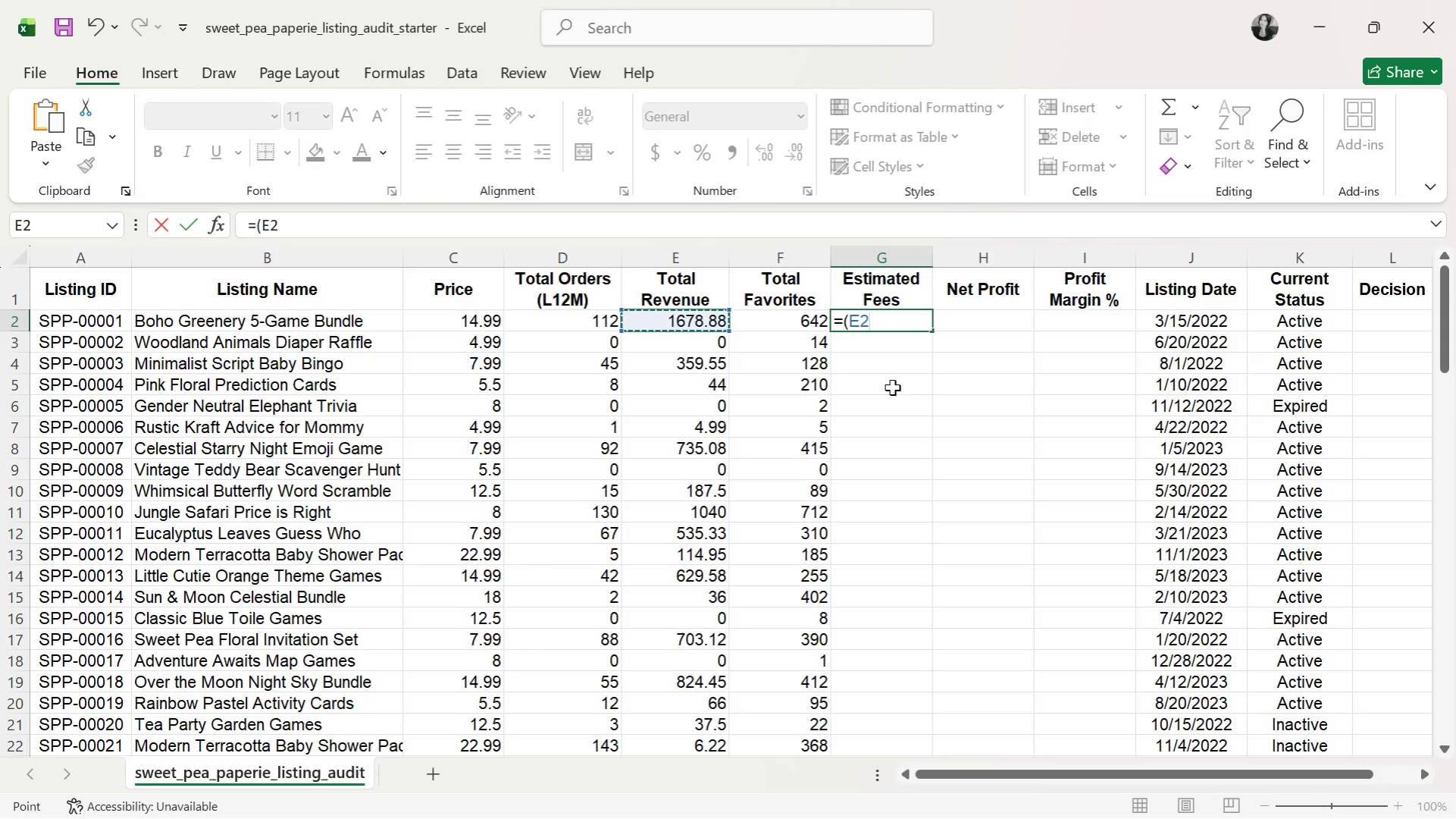 
type(x)
key(Backspace)
type(*6.5%) + 0.60)
 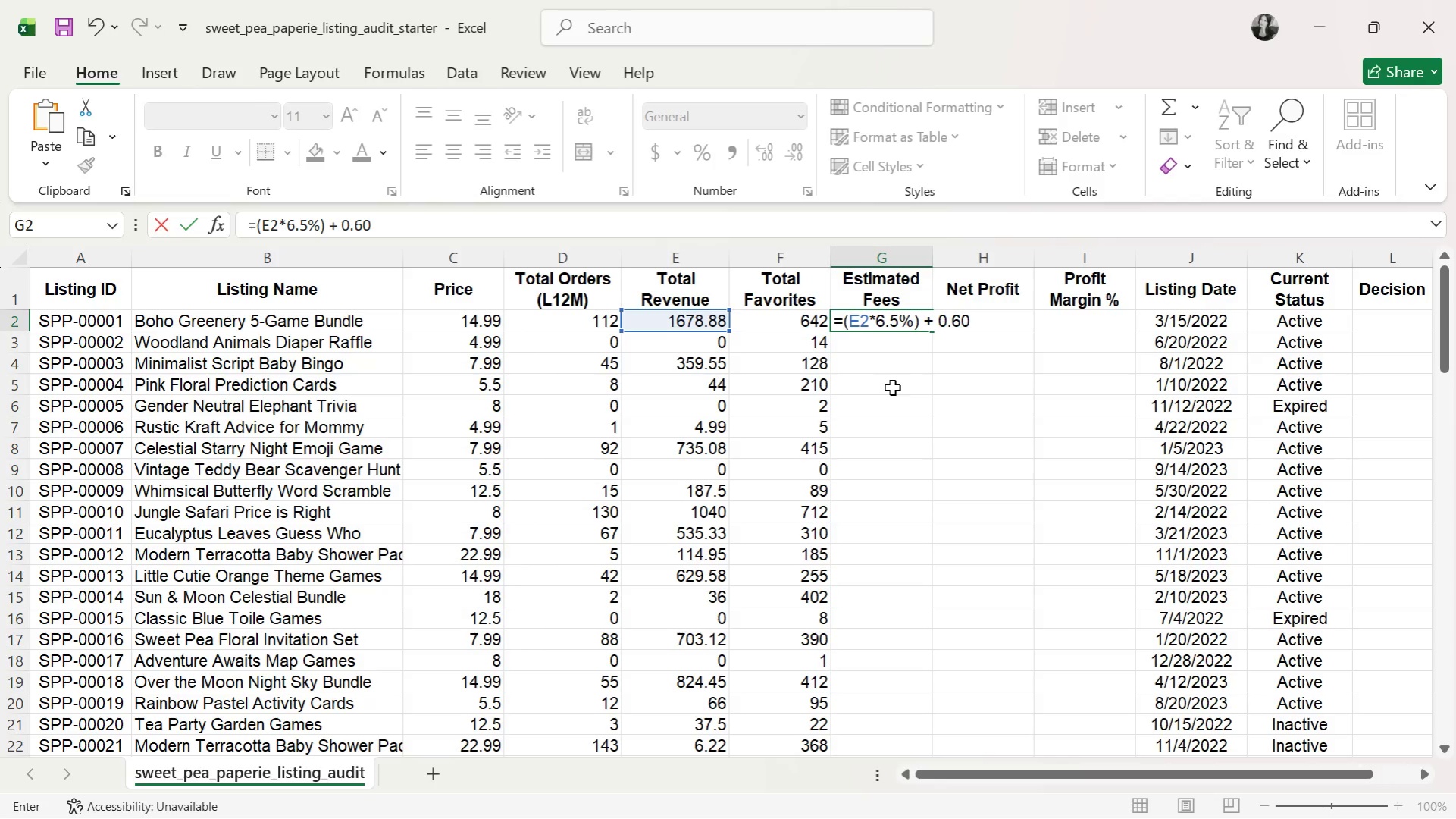 
wait(7.81)
 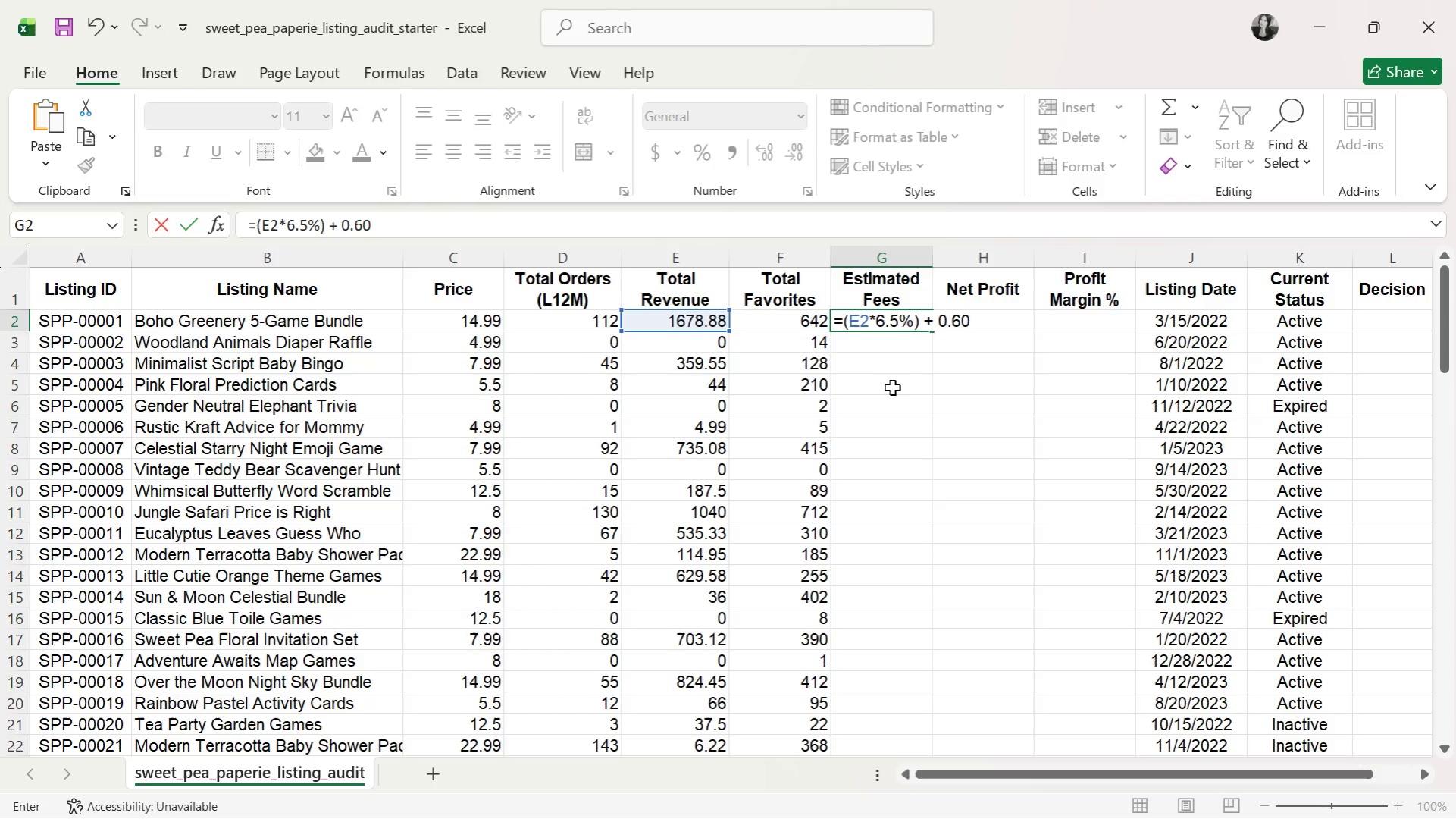 
key(Enter)
 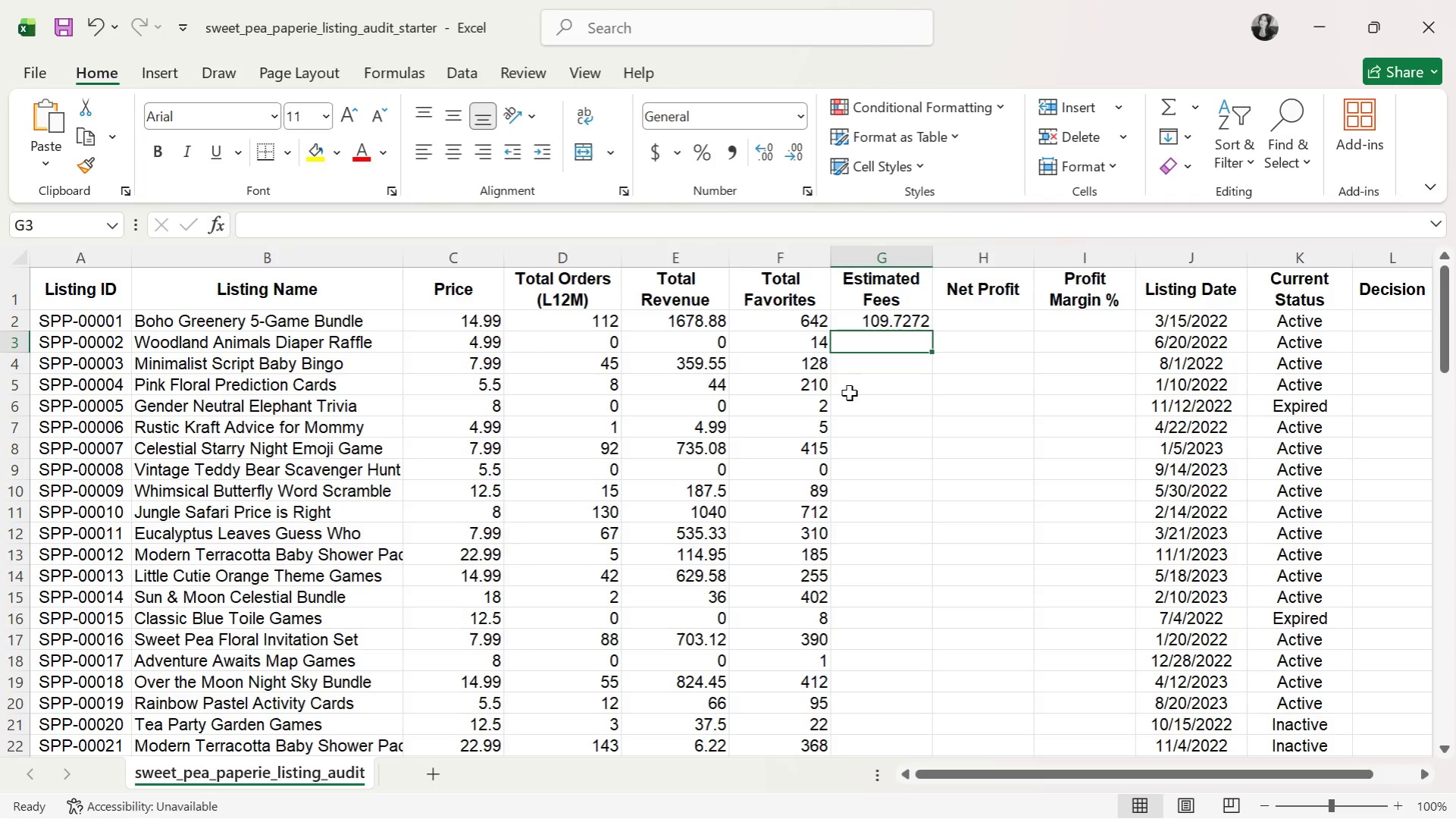 
wait(17.08)
 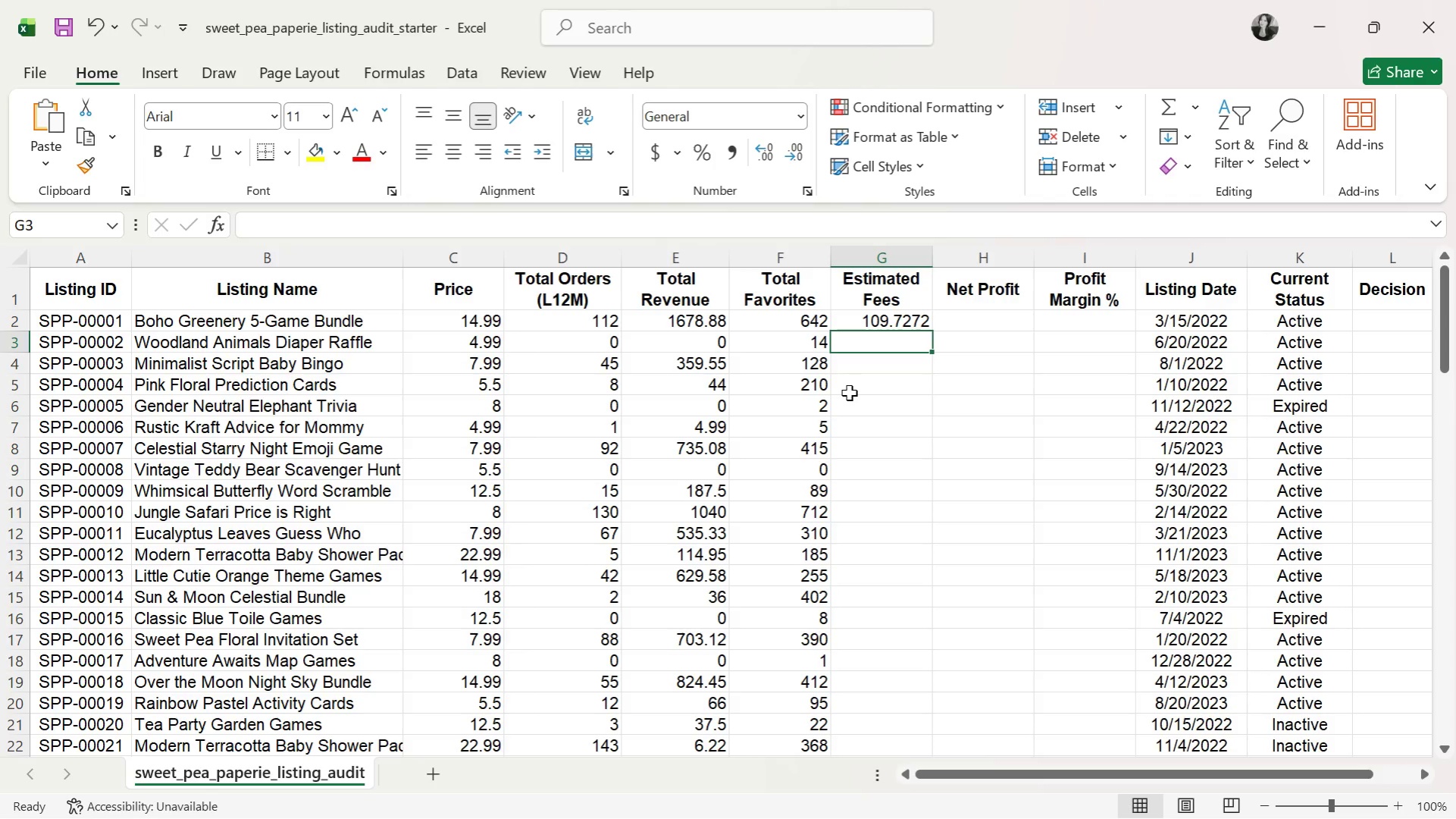 
left_click([904, 322])
 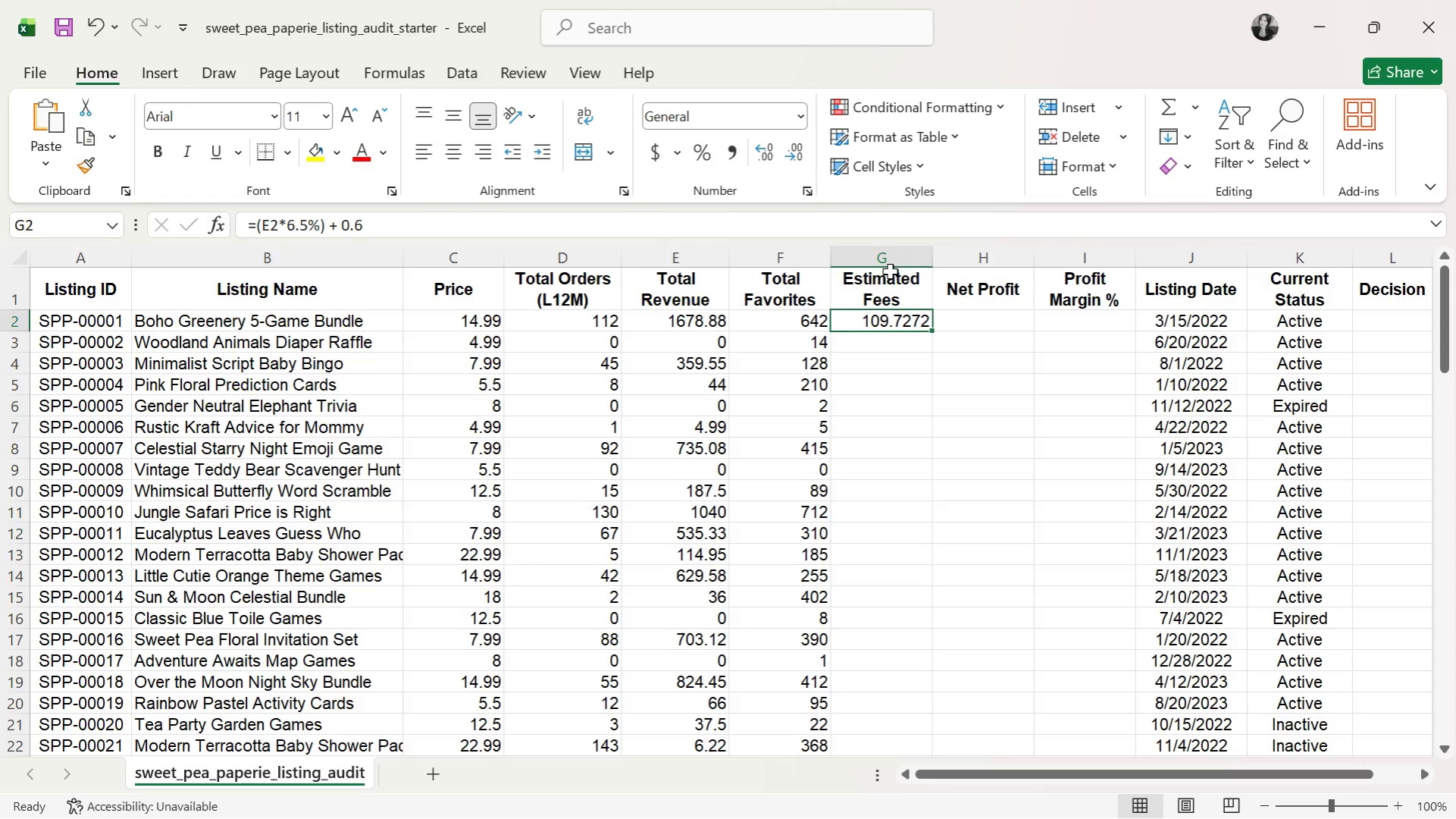 
left_click([889, 265])
 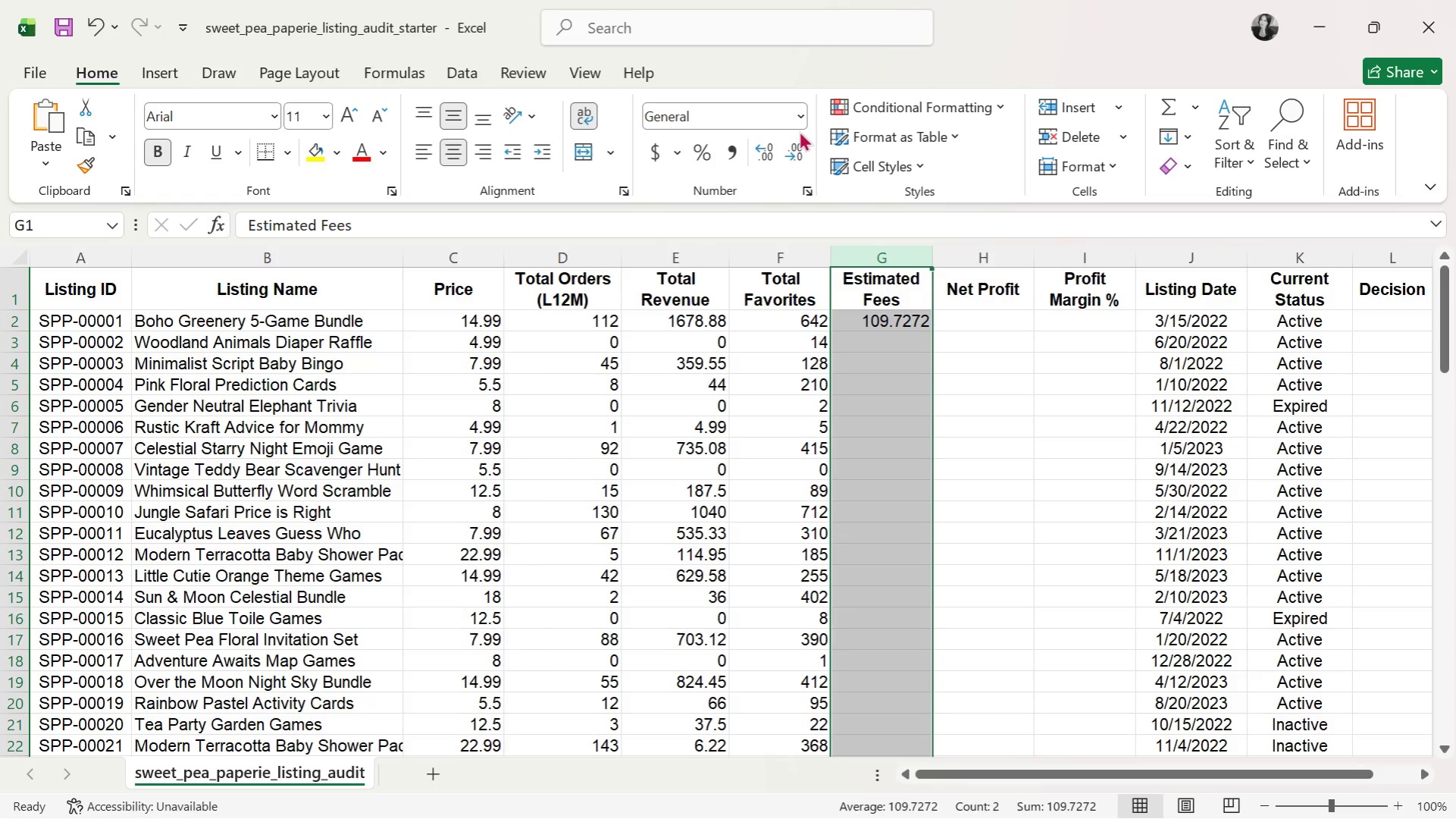 
left_click([799, 120])
 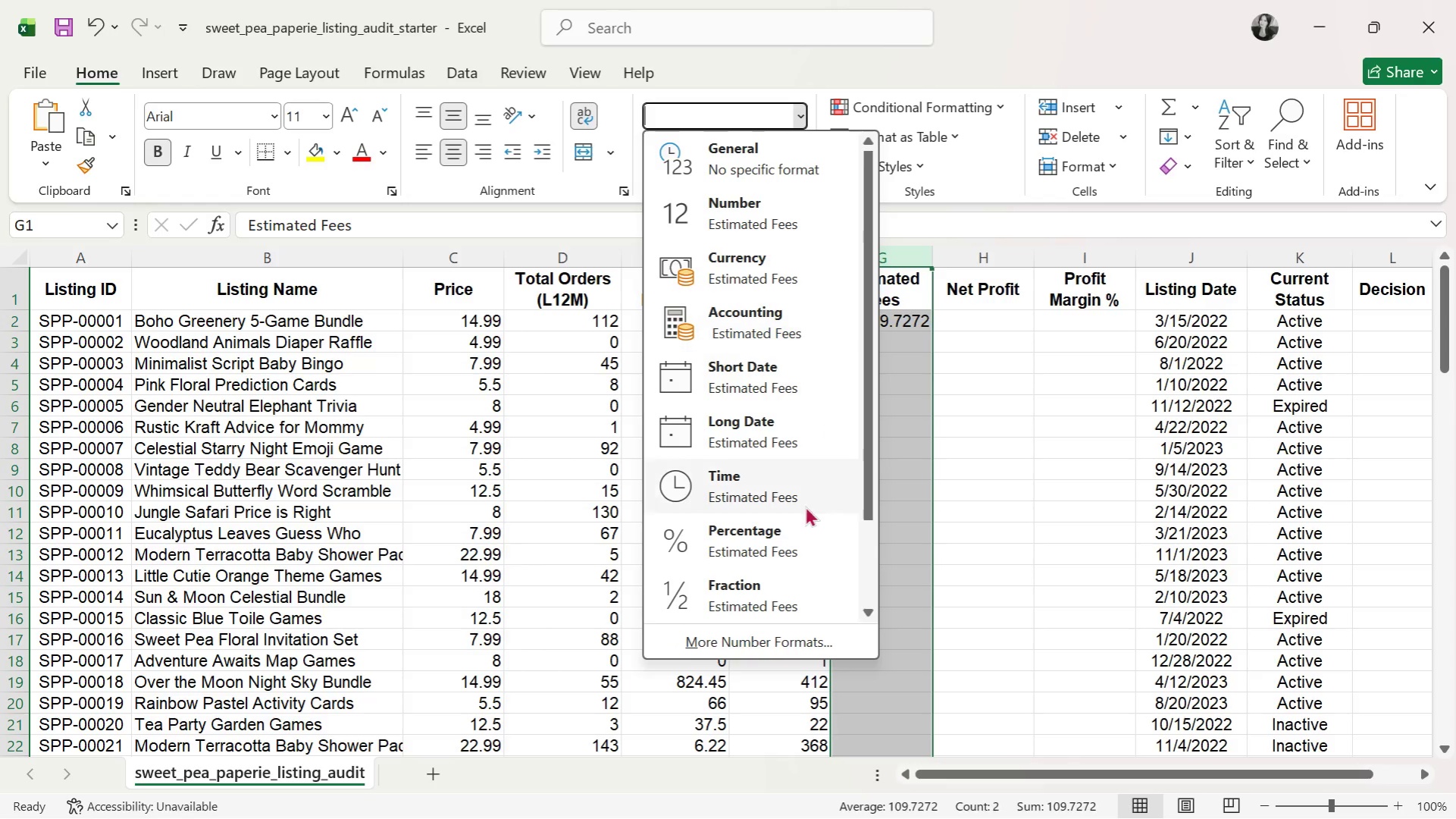 
left_click([758, 604])
 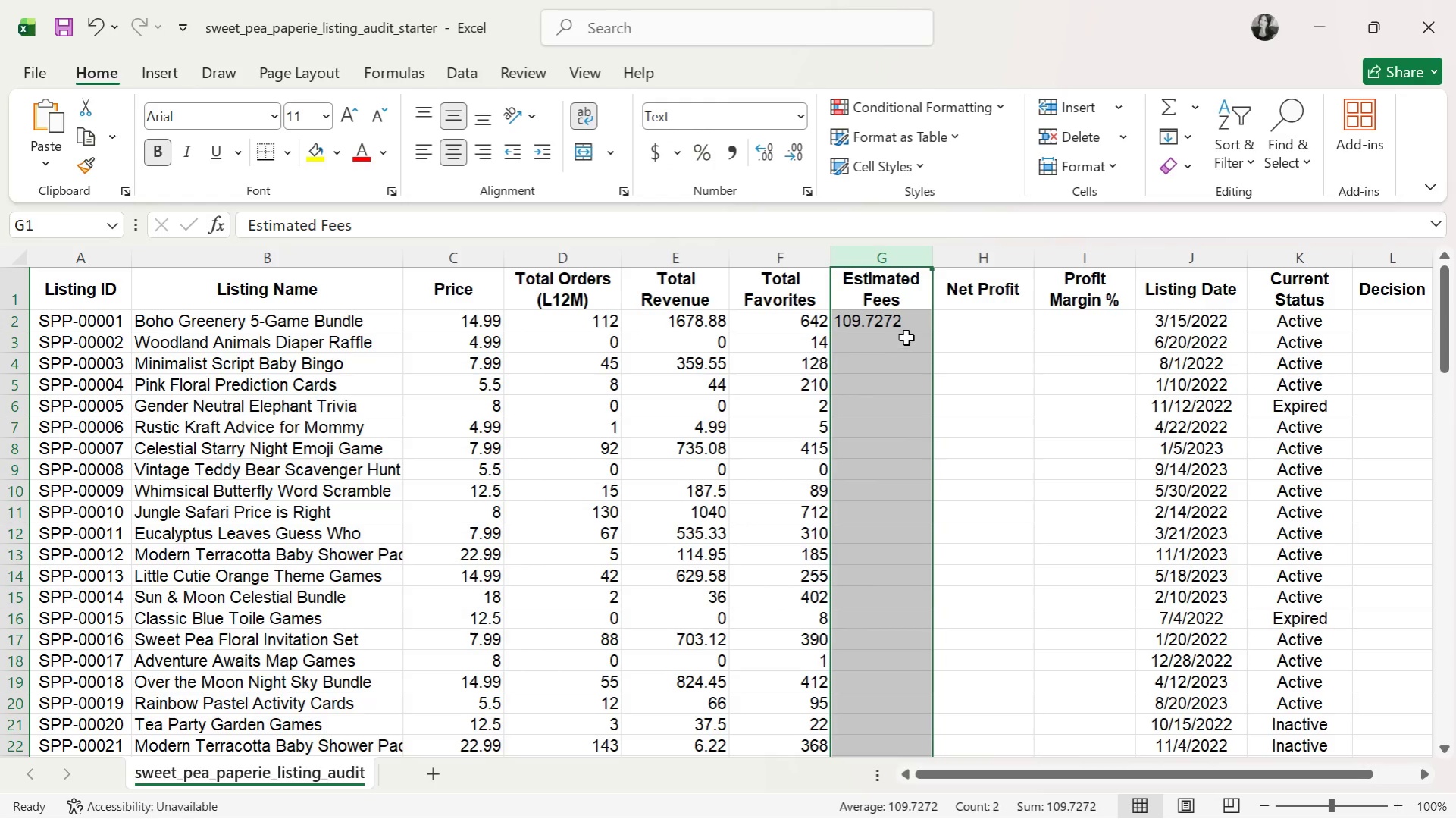 
scroll: coordinate [794, 573], scroll_direction: down, amount: 4.0
 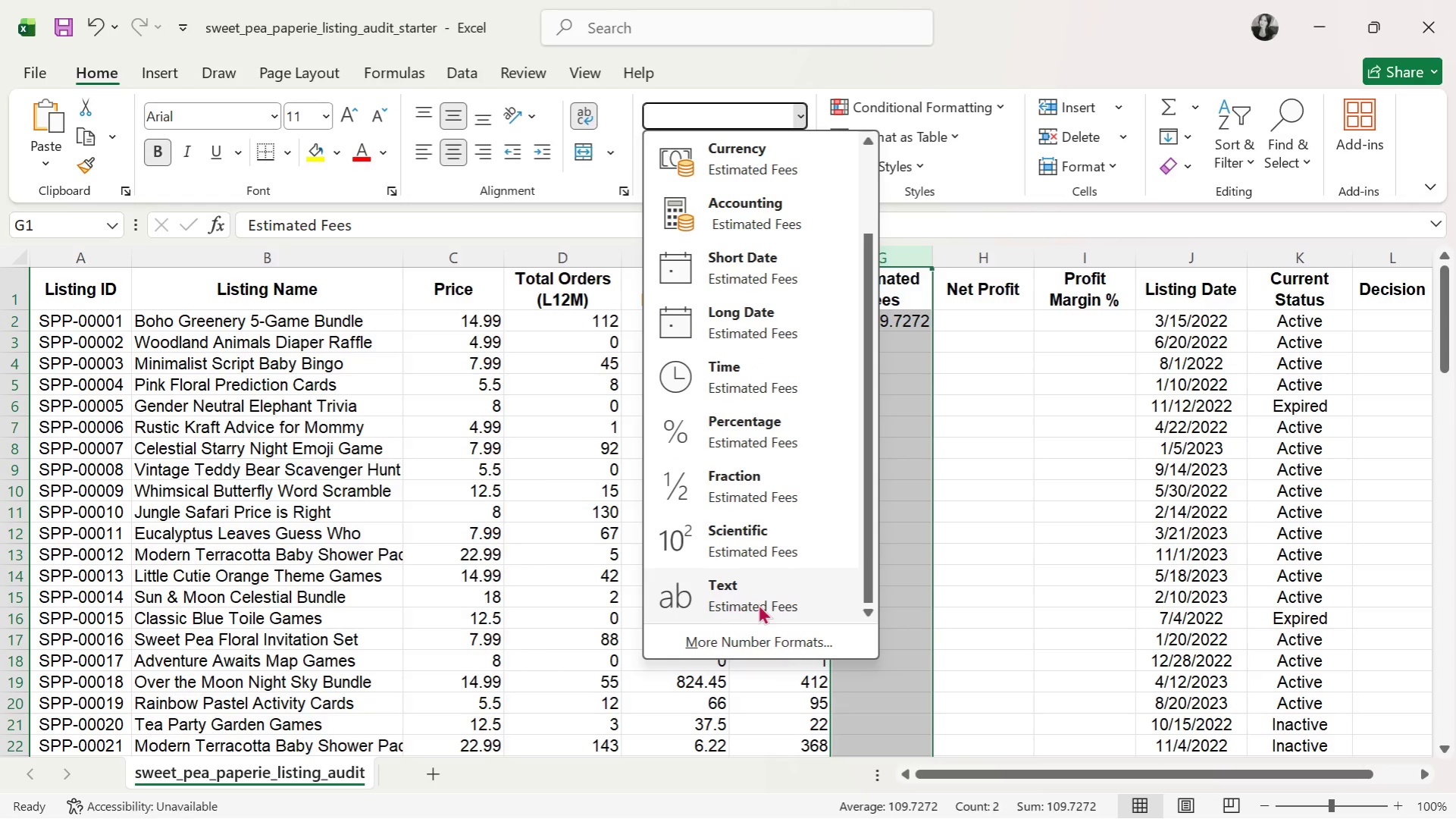 
left_click([906, 331])
 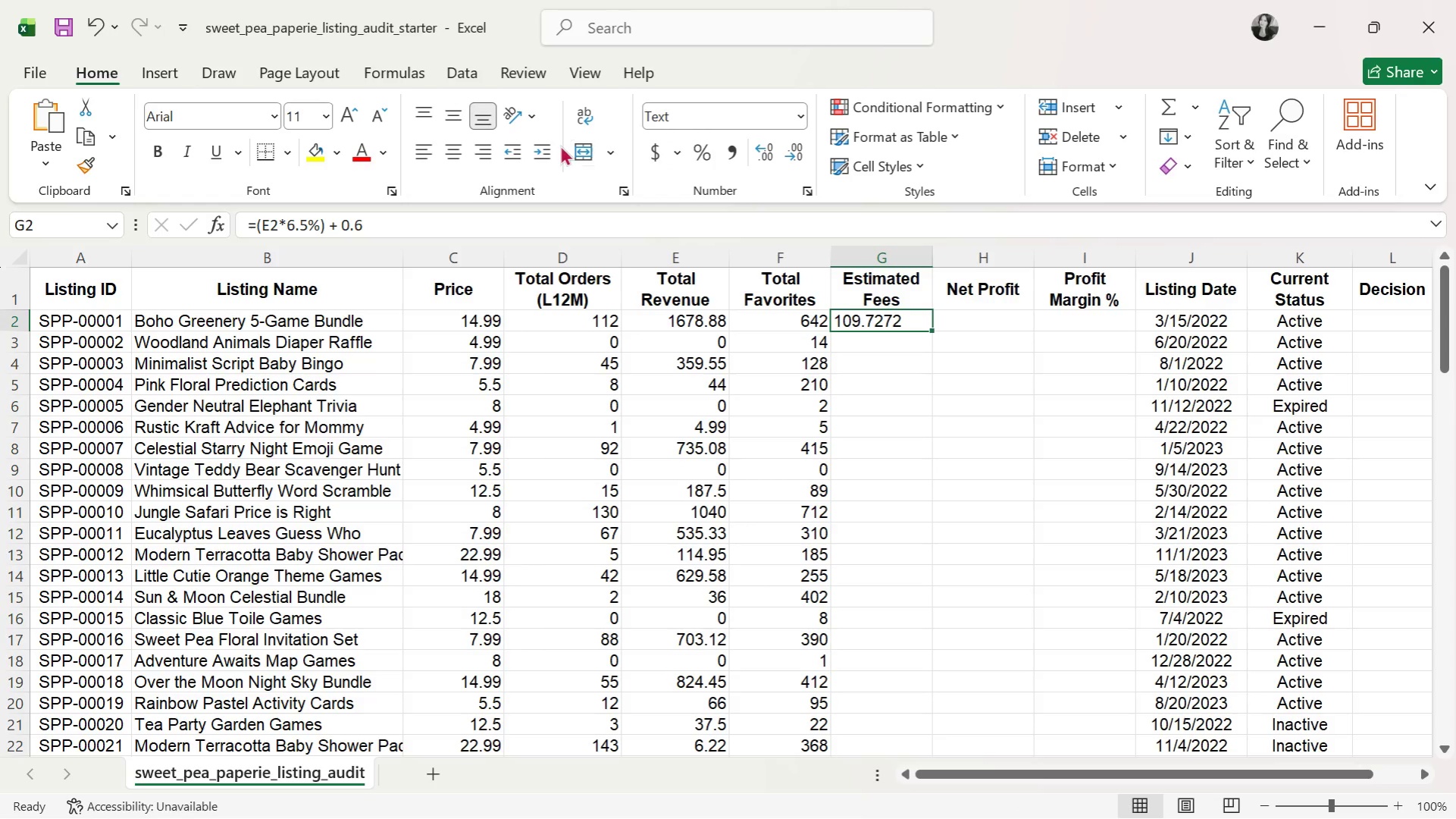 
left_click([548, 145])
 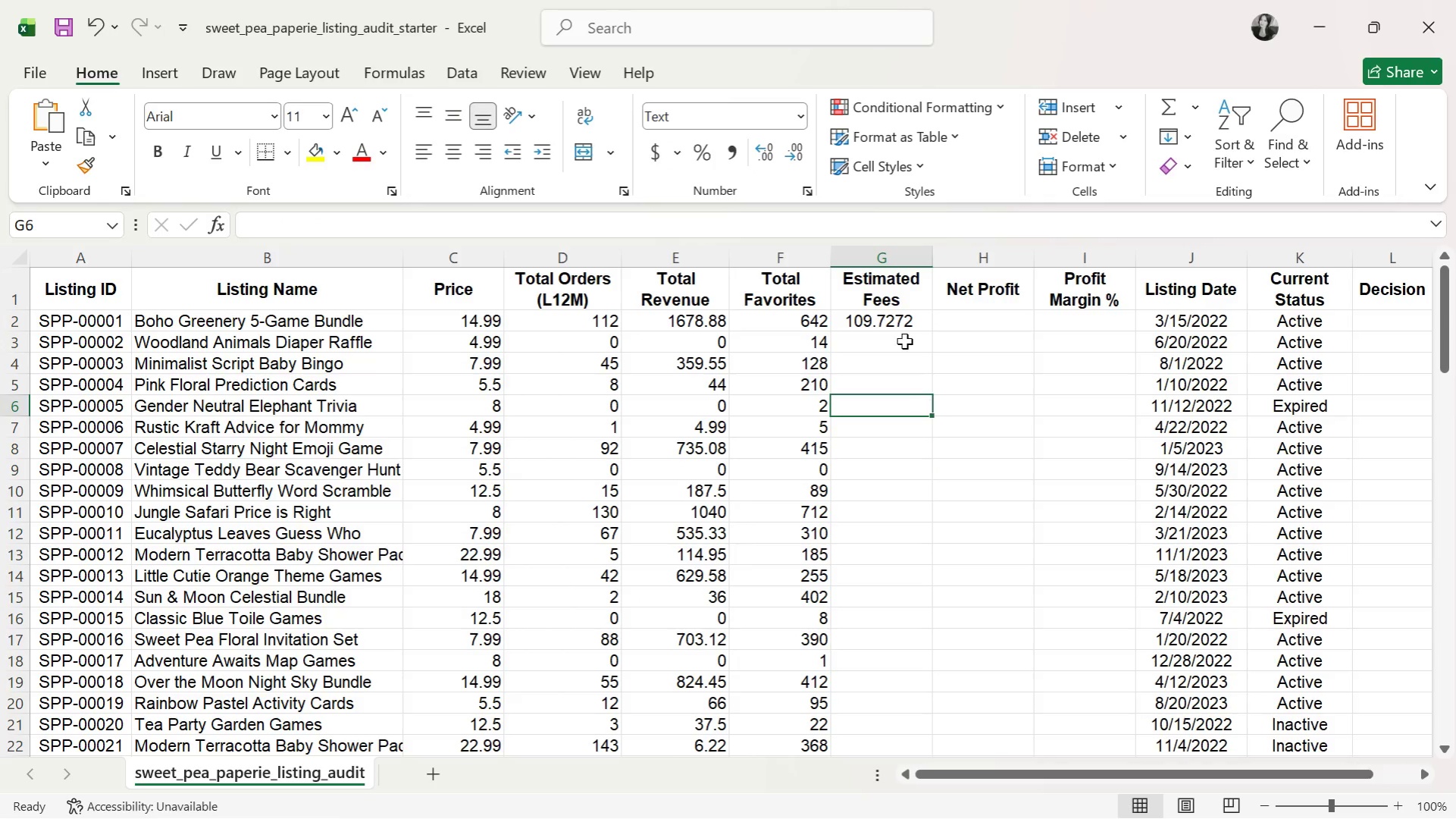 
double_click([903, 328])
 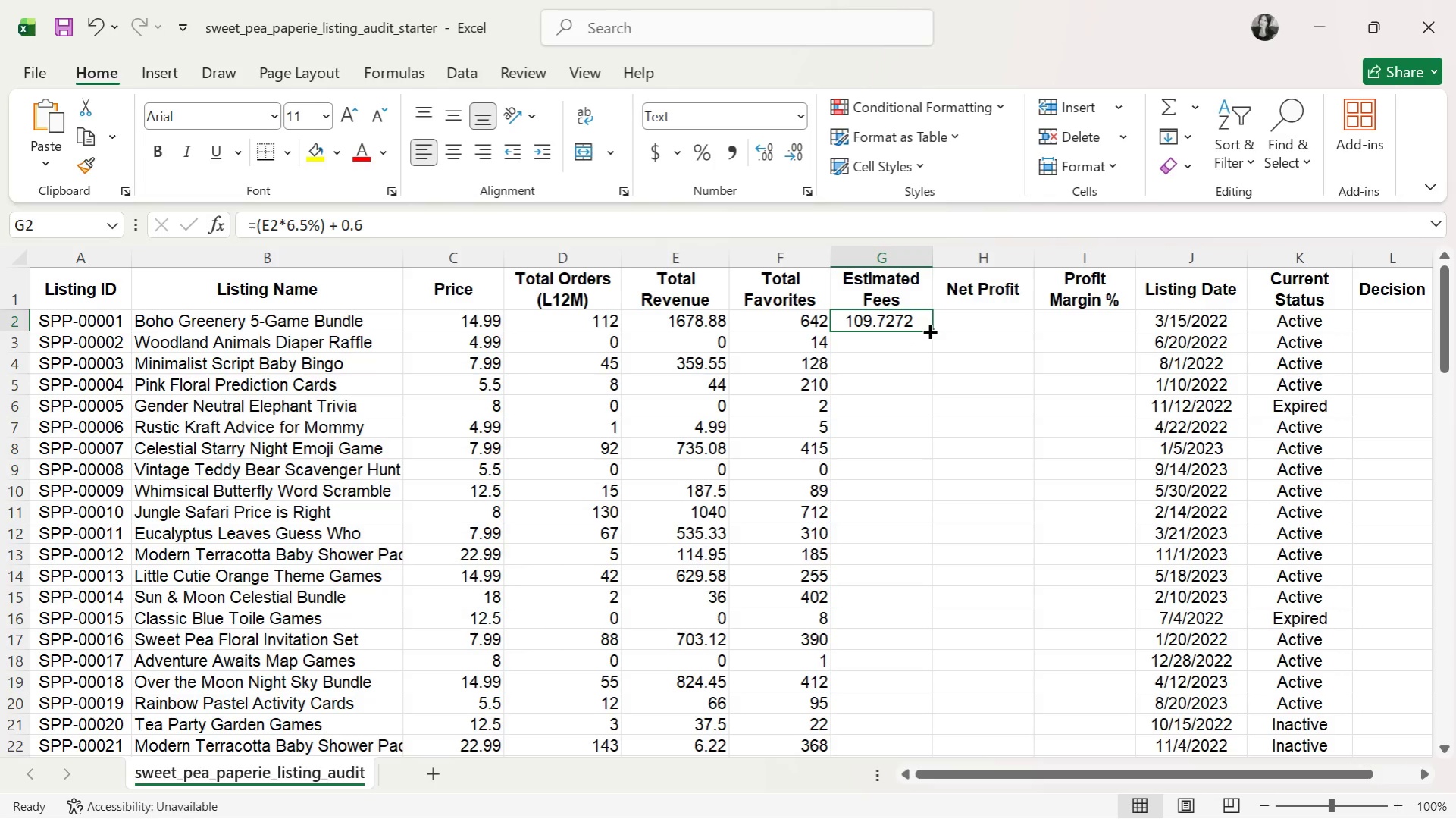 
left_click_drag(start_coordinate=[928, 328], to_coordinate=[895, 682])
 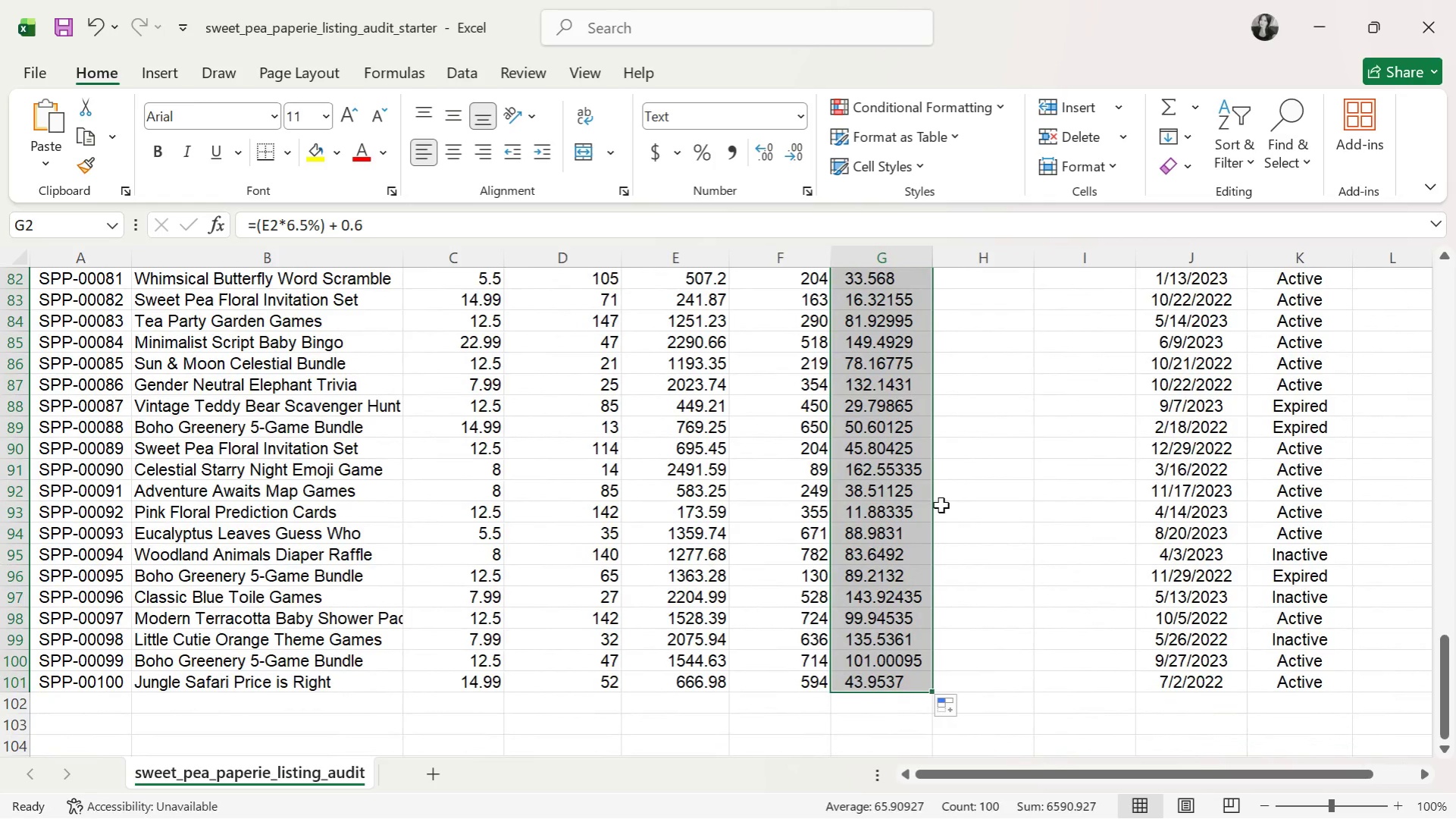 
wait(7.36)
 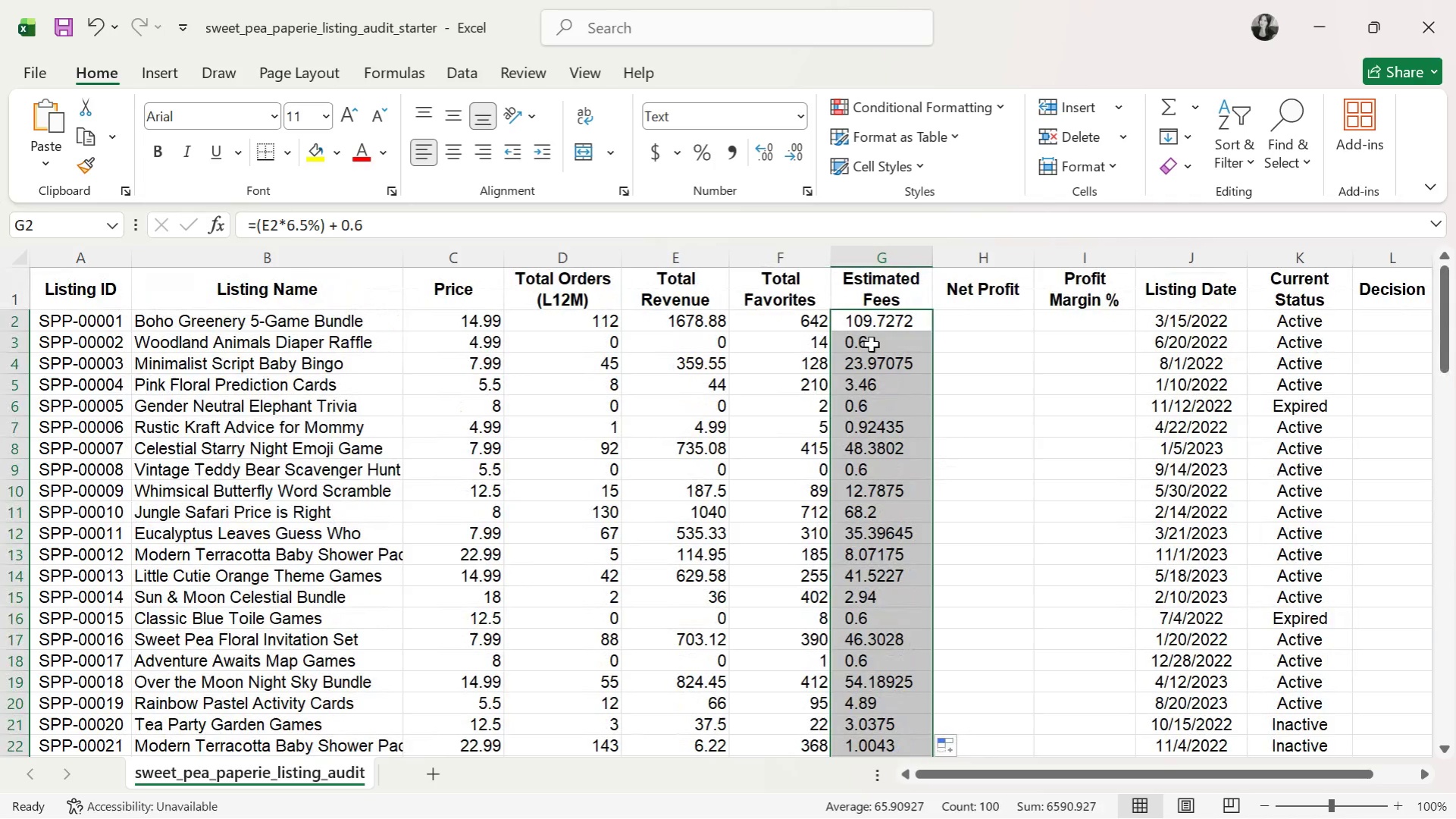 
left_click([871, 342])
 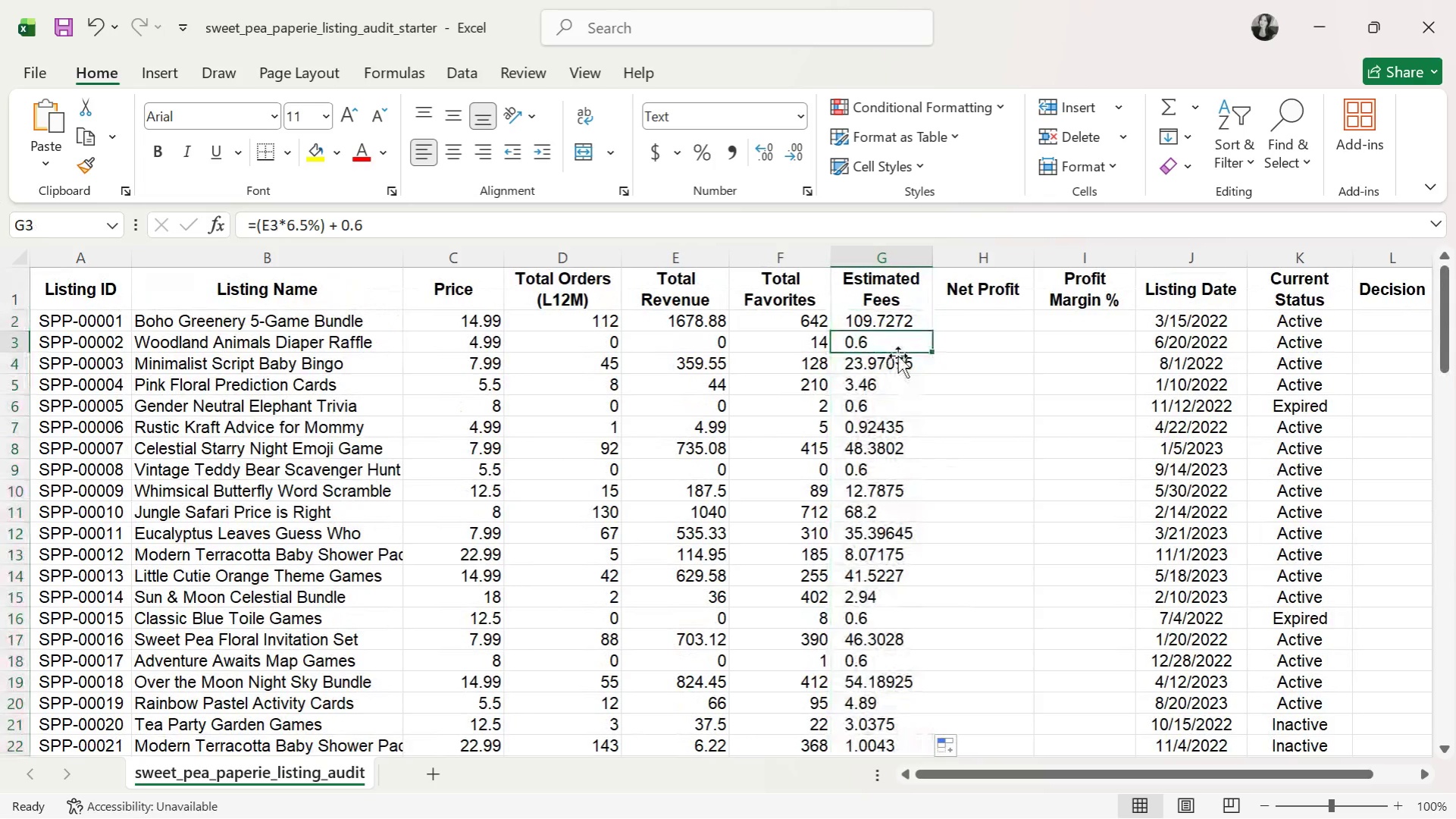 
scroll: coordinate [939, 444], scroll_direction: up, amount: 31.0
 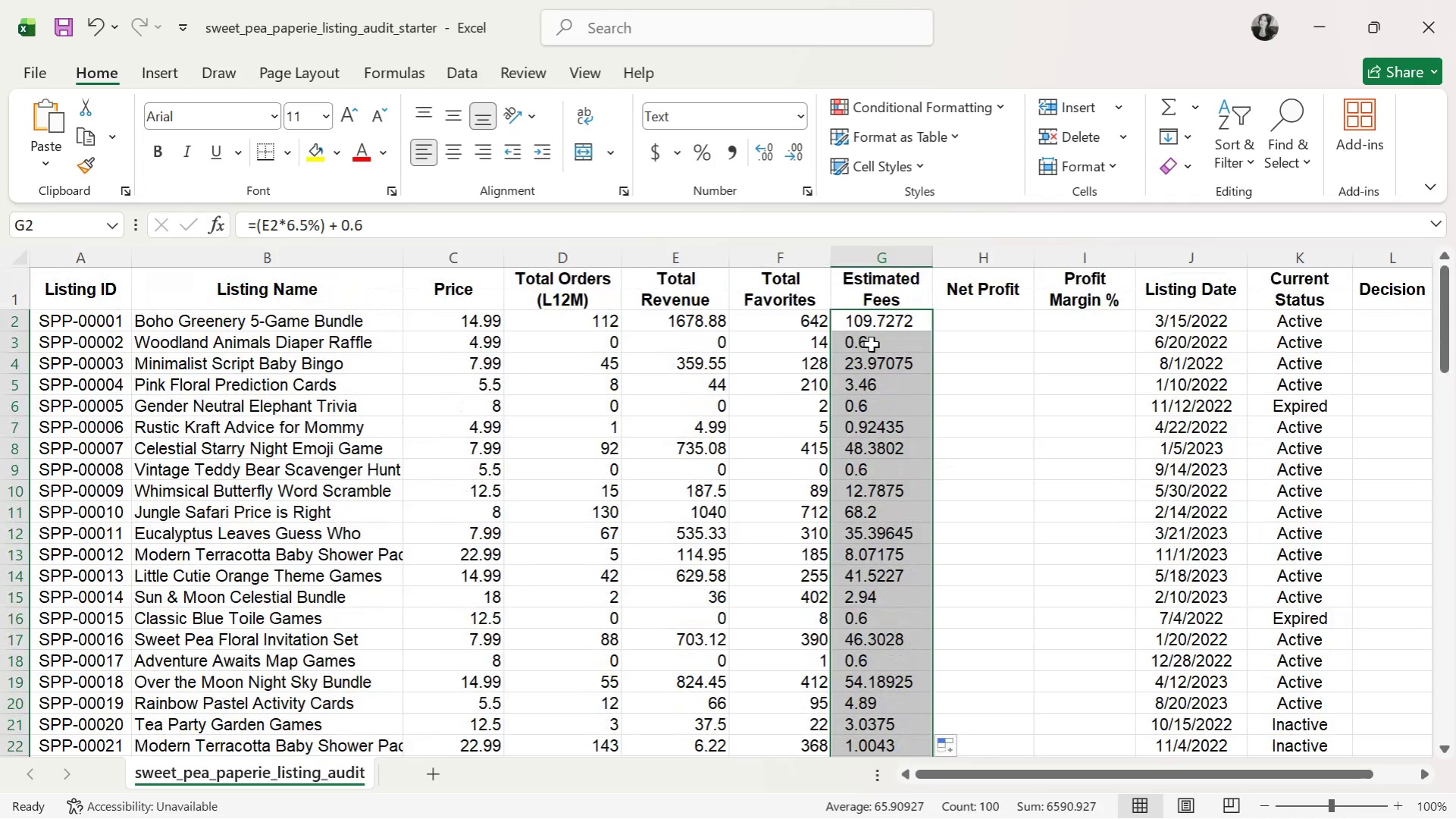 
key(ArrowDown)
 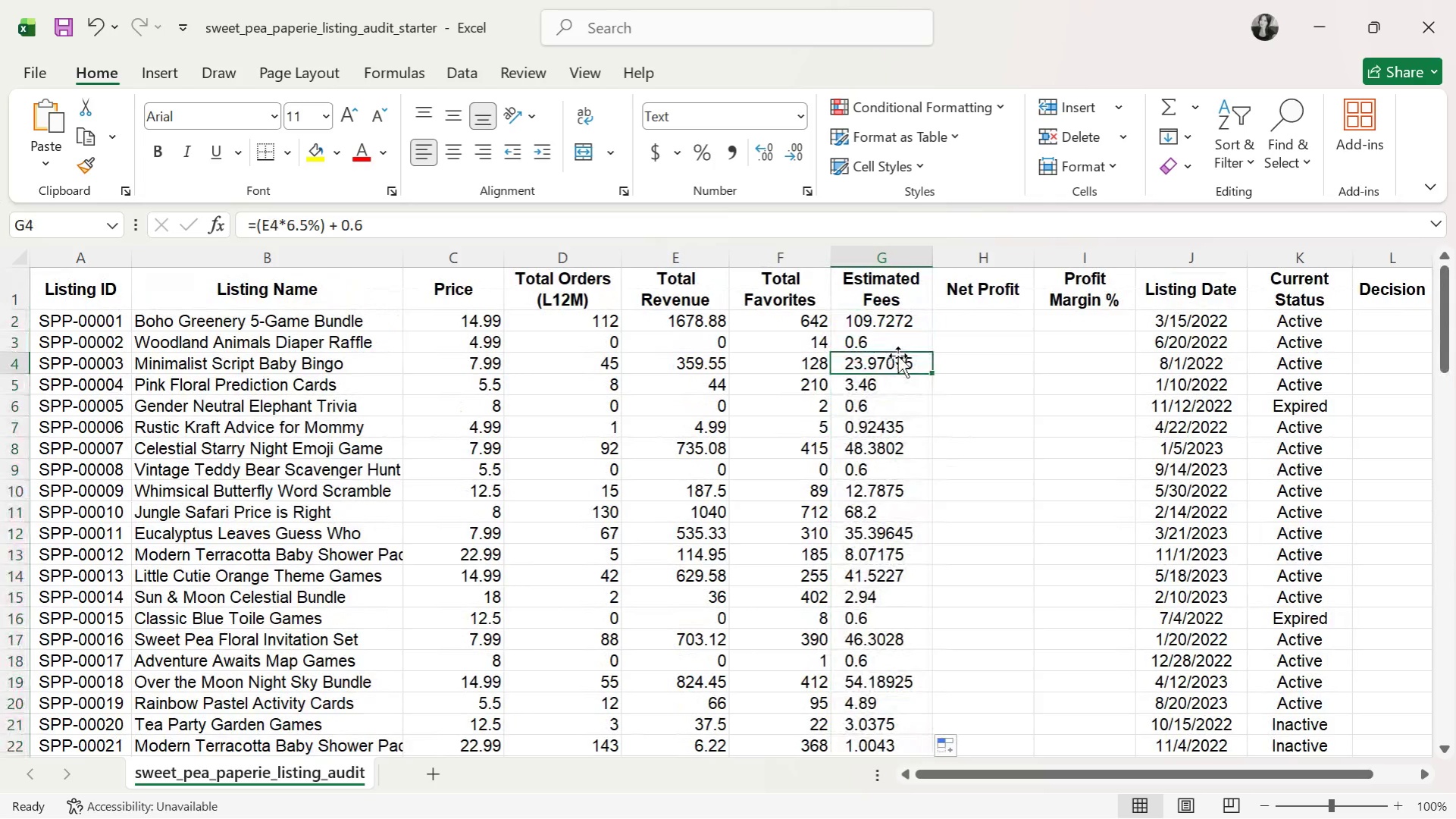 
key(ArrowDown)
 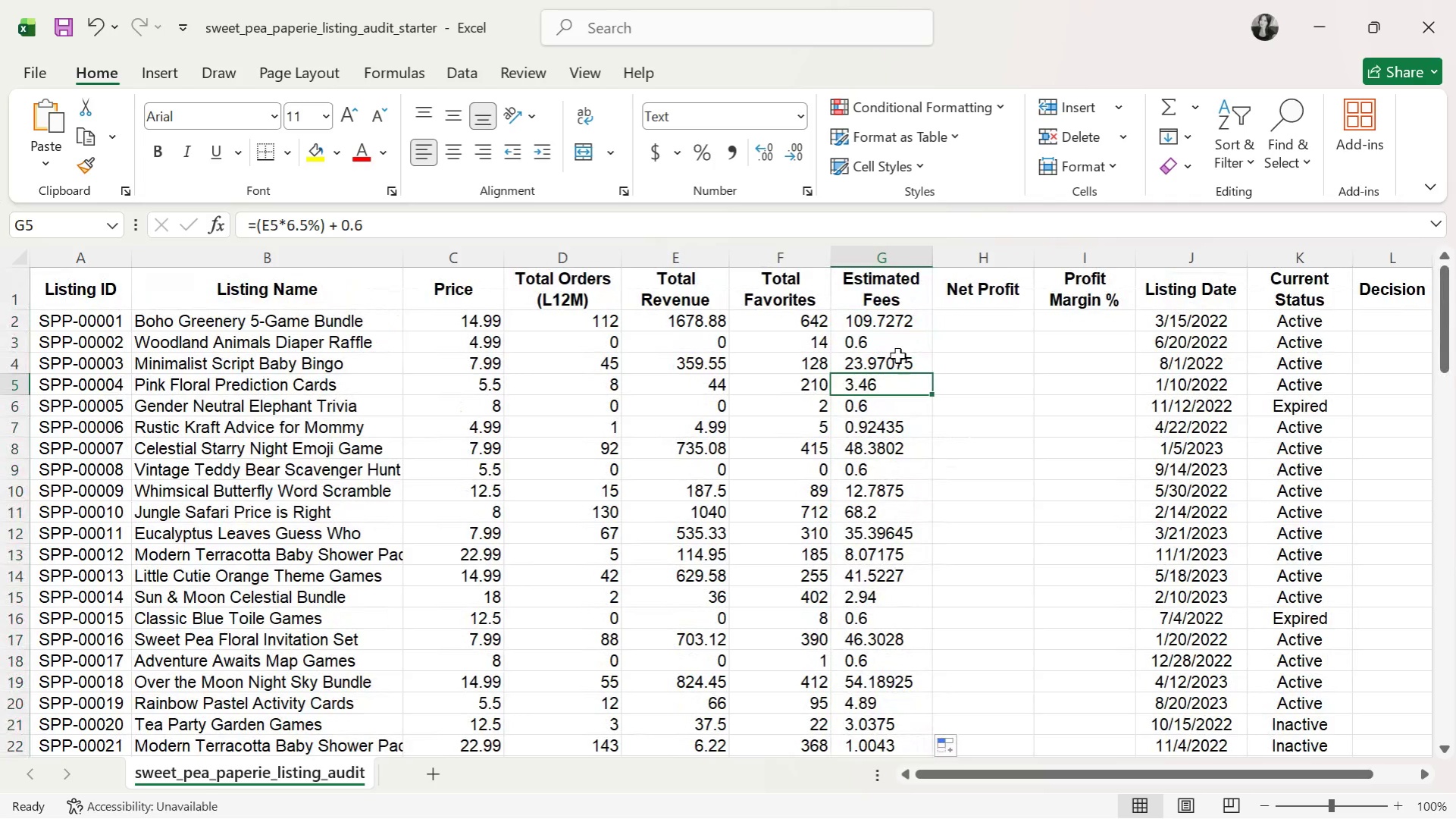 
key(ArrowDown)
 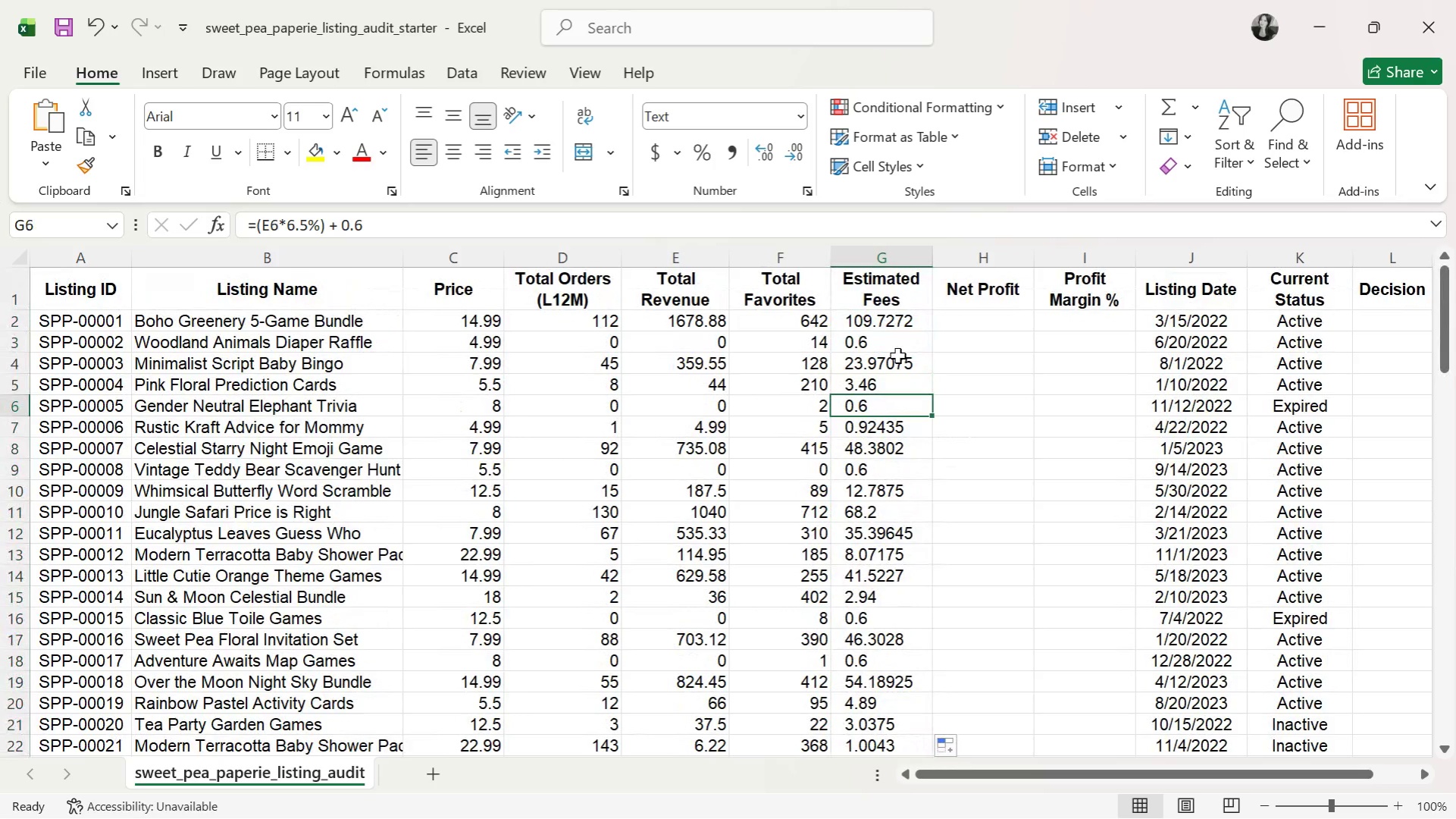 
key(ArrowDown)
 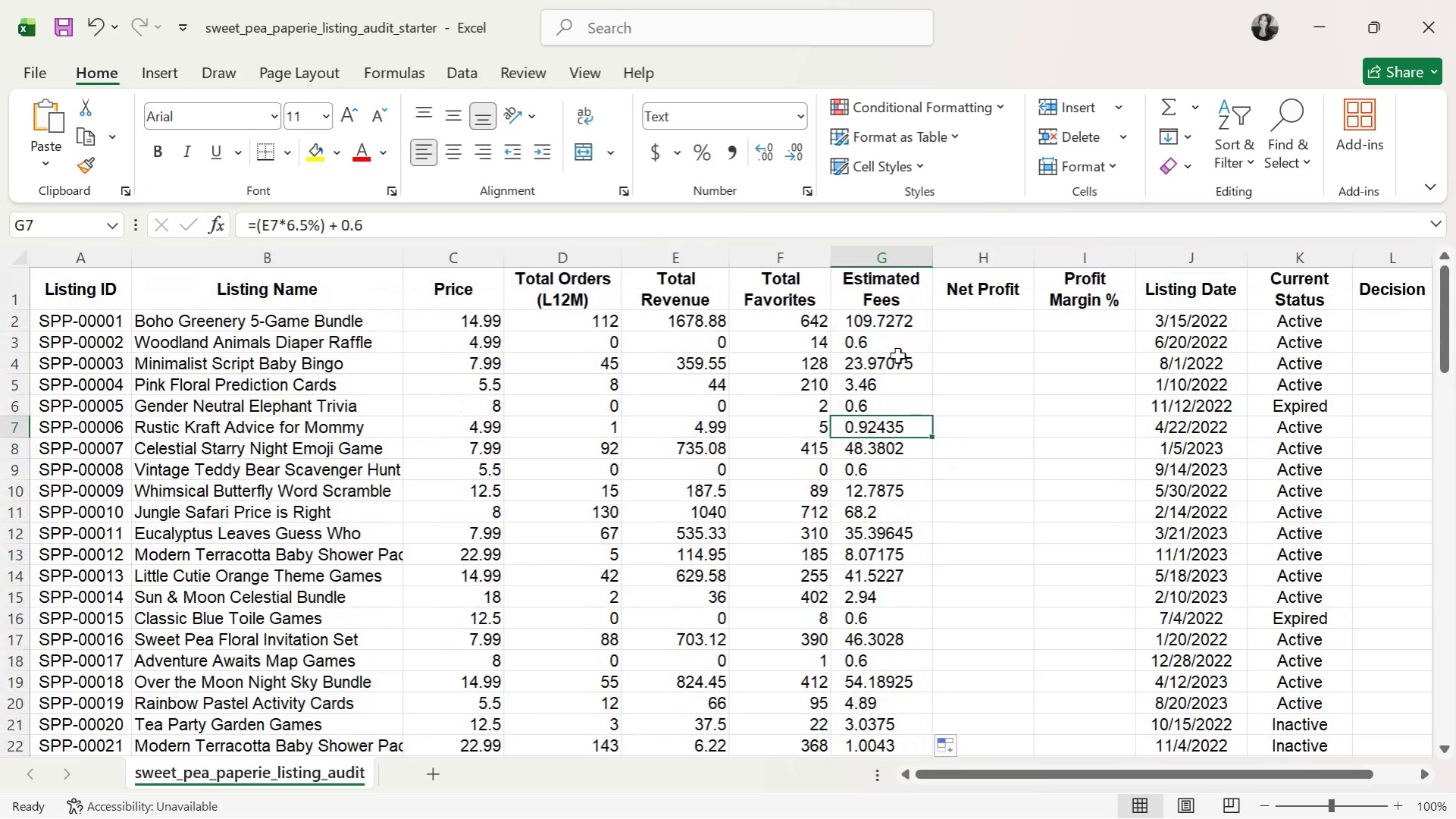 
key(ArrowDown)
 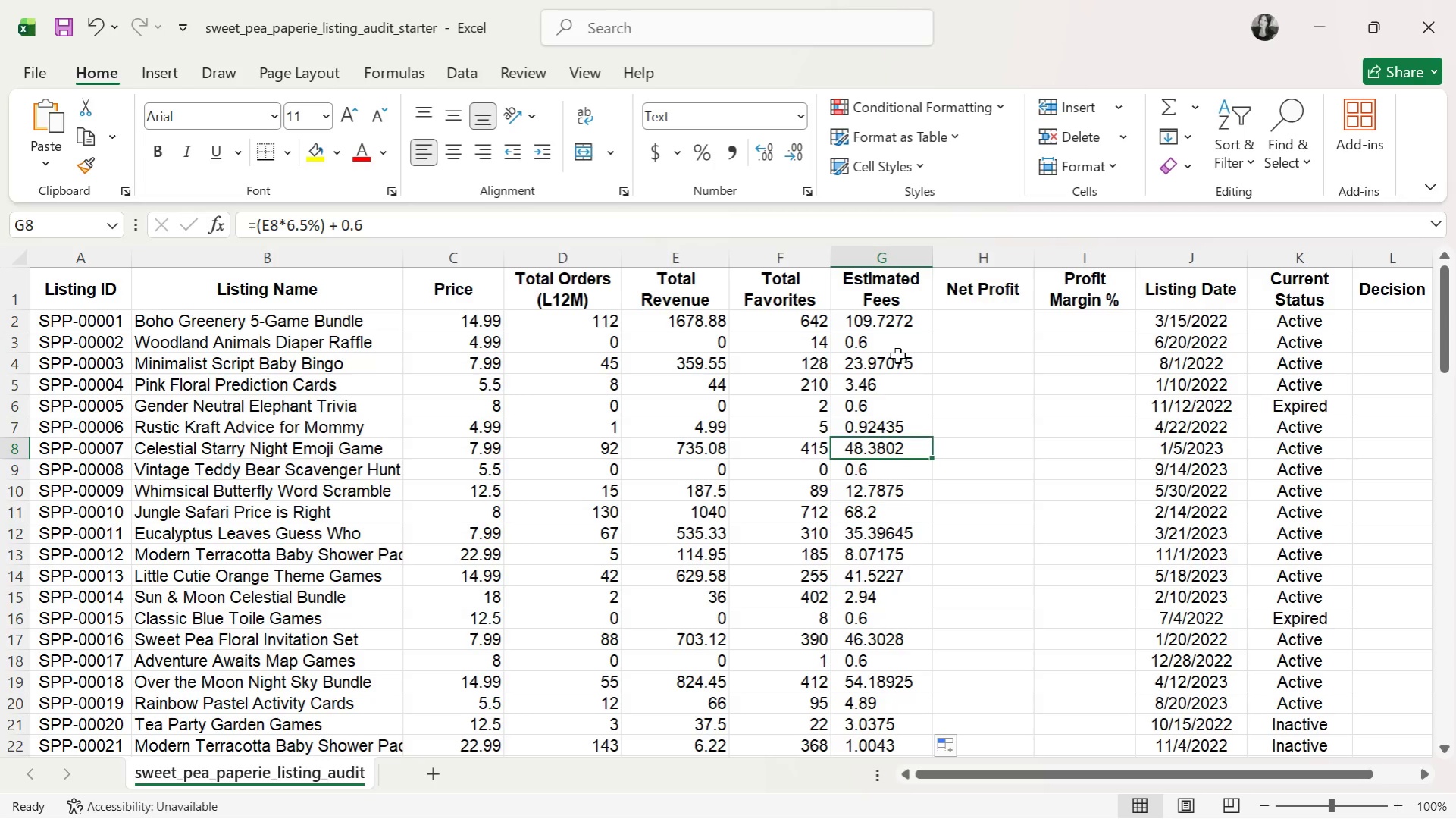 
key(ArrowDown)
 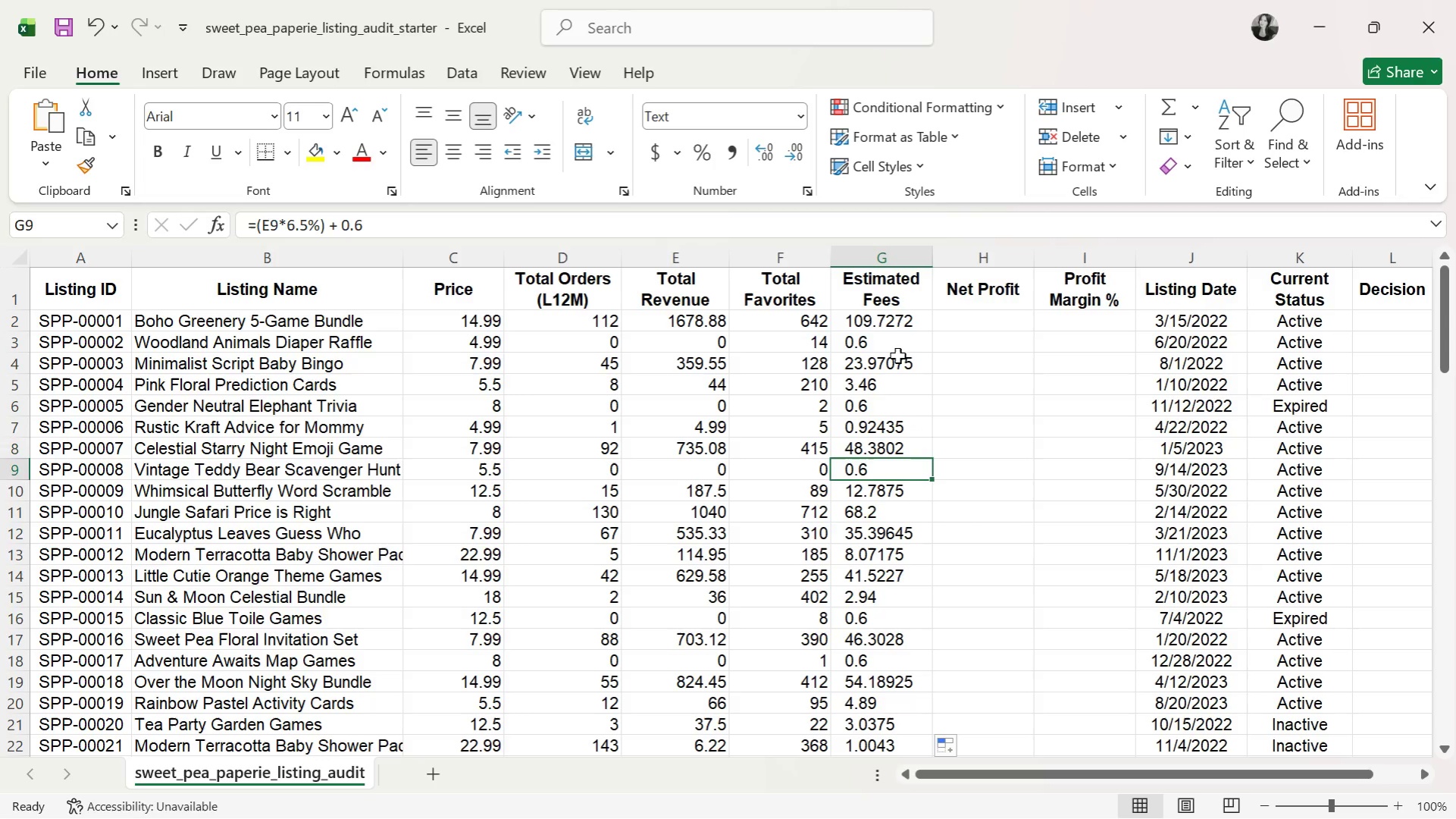 
key(ArrowDown)
 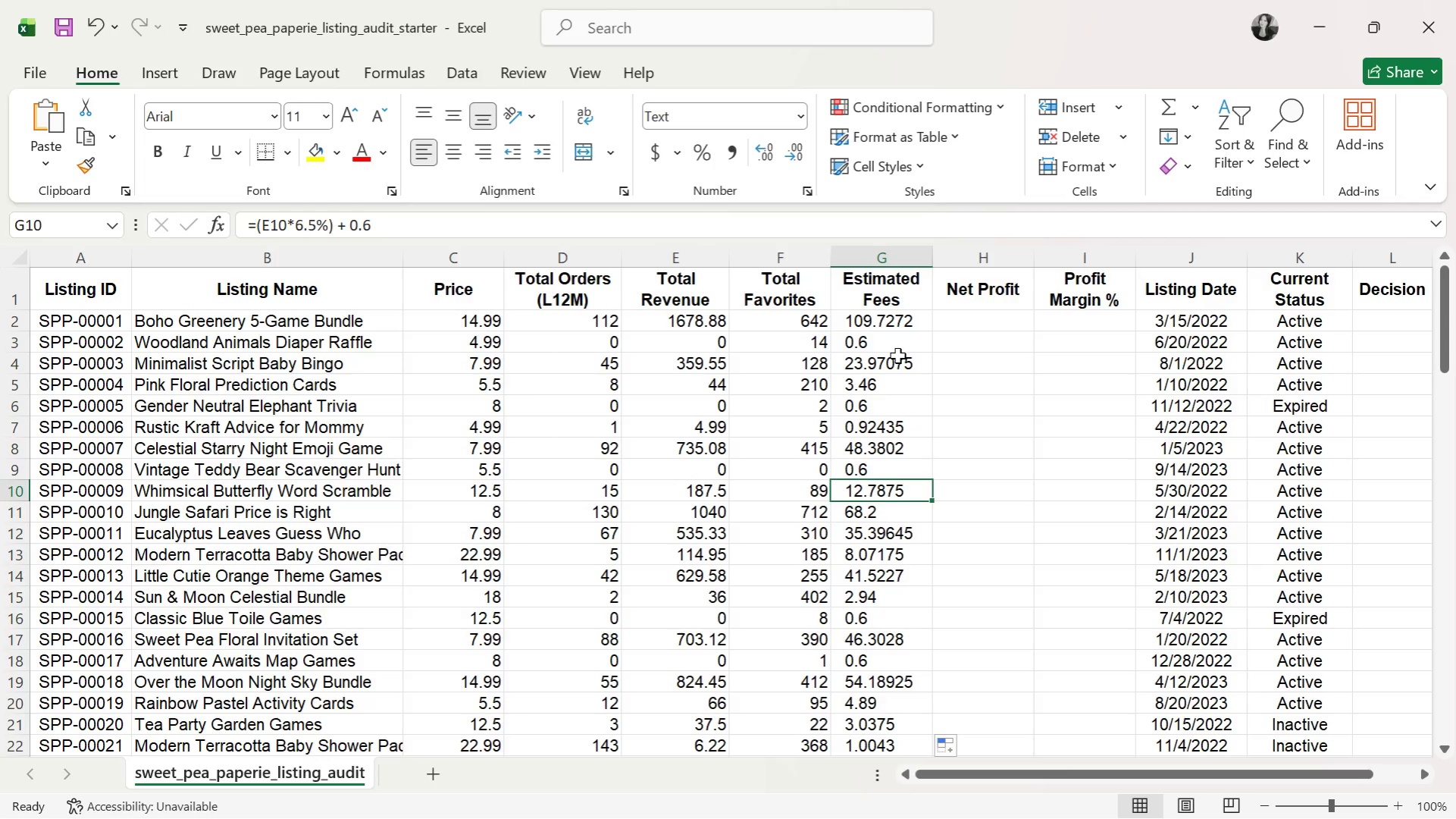 
key(ArrowDown)
 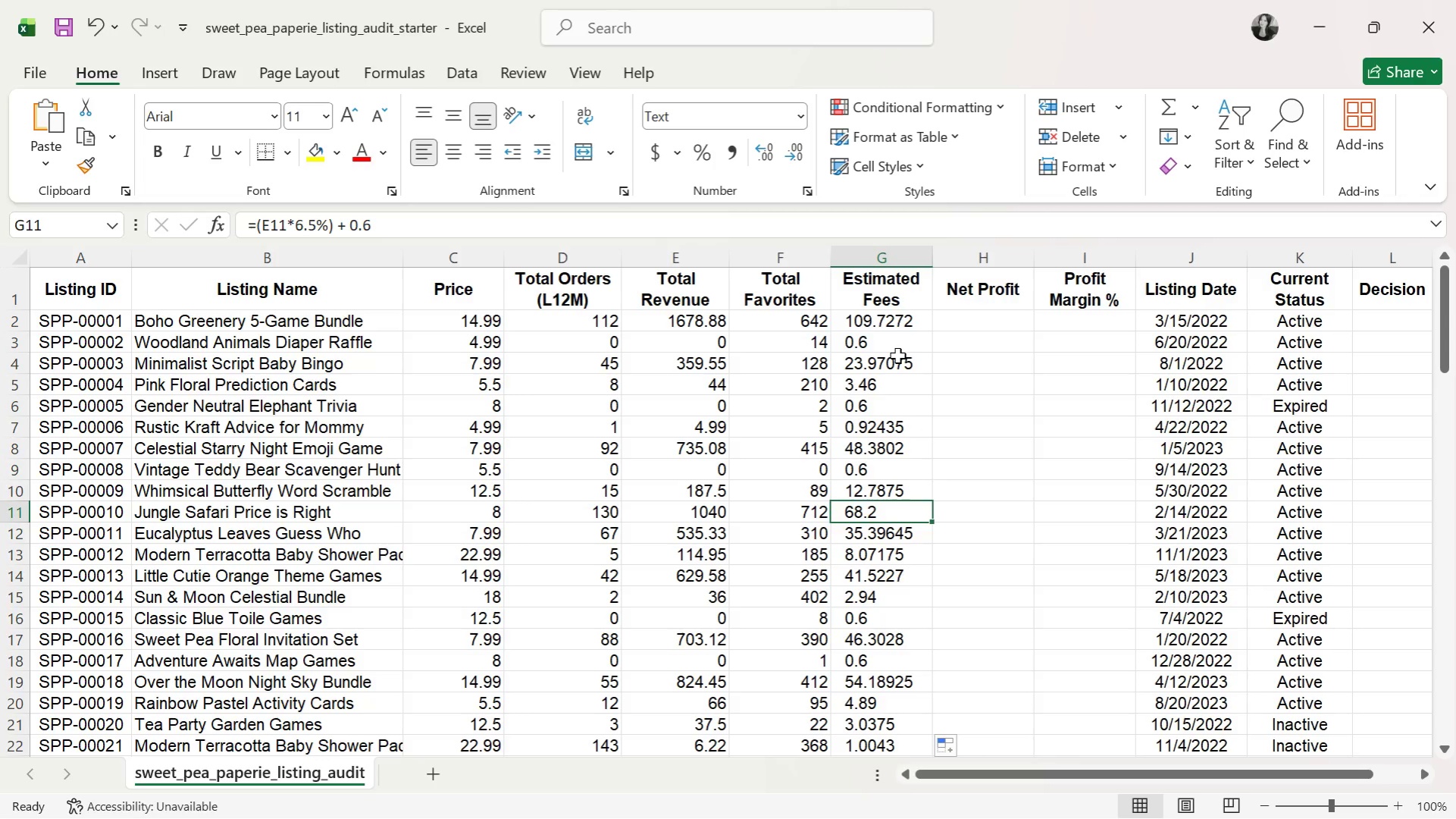 
key(ArrowDown)
 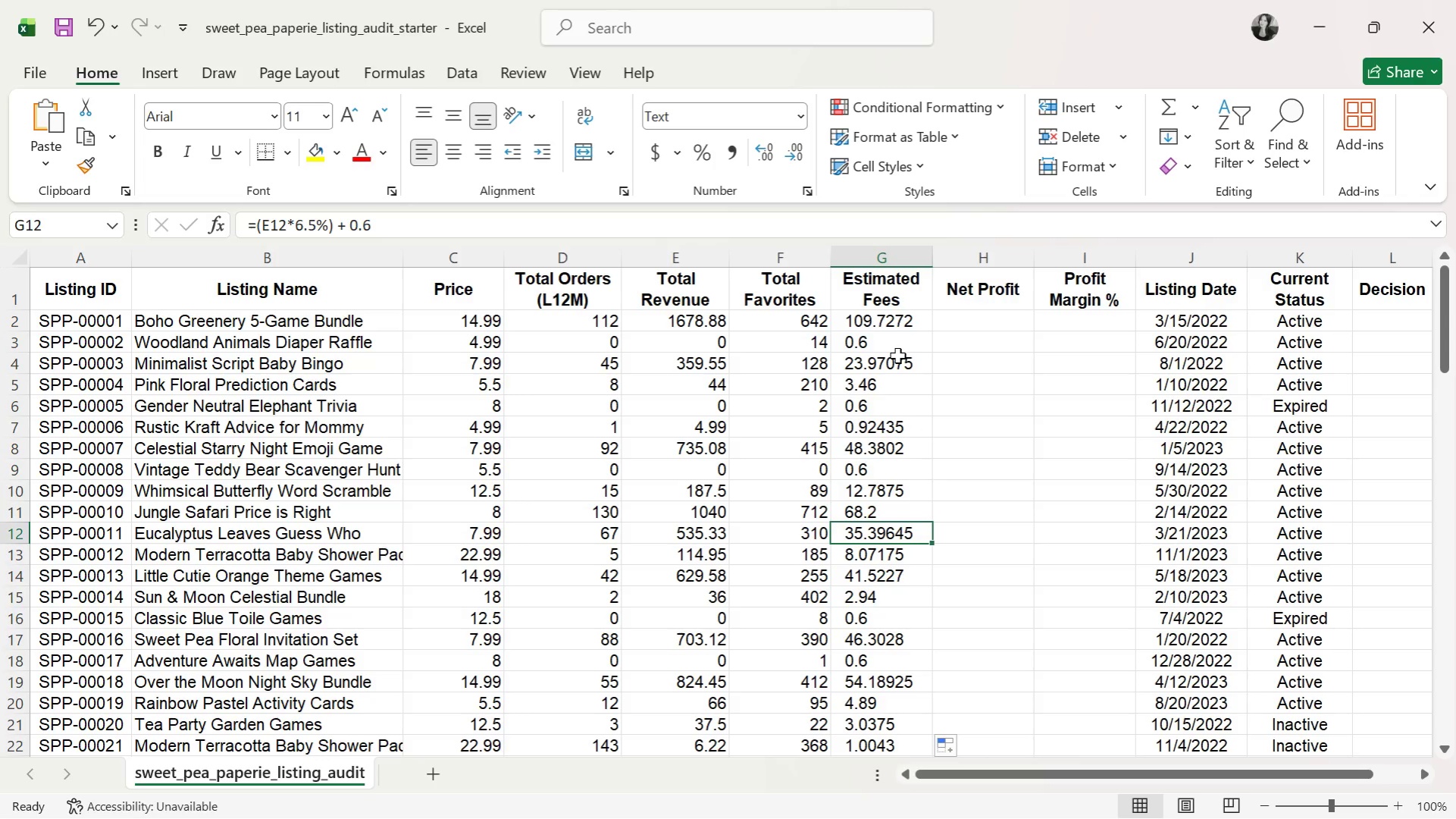 
key(ArrowDown)
 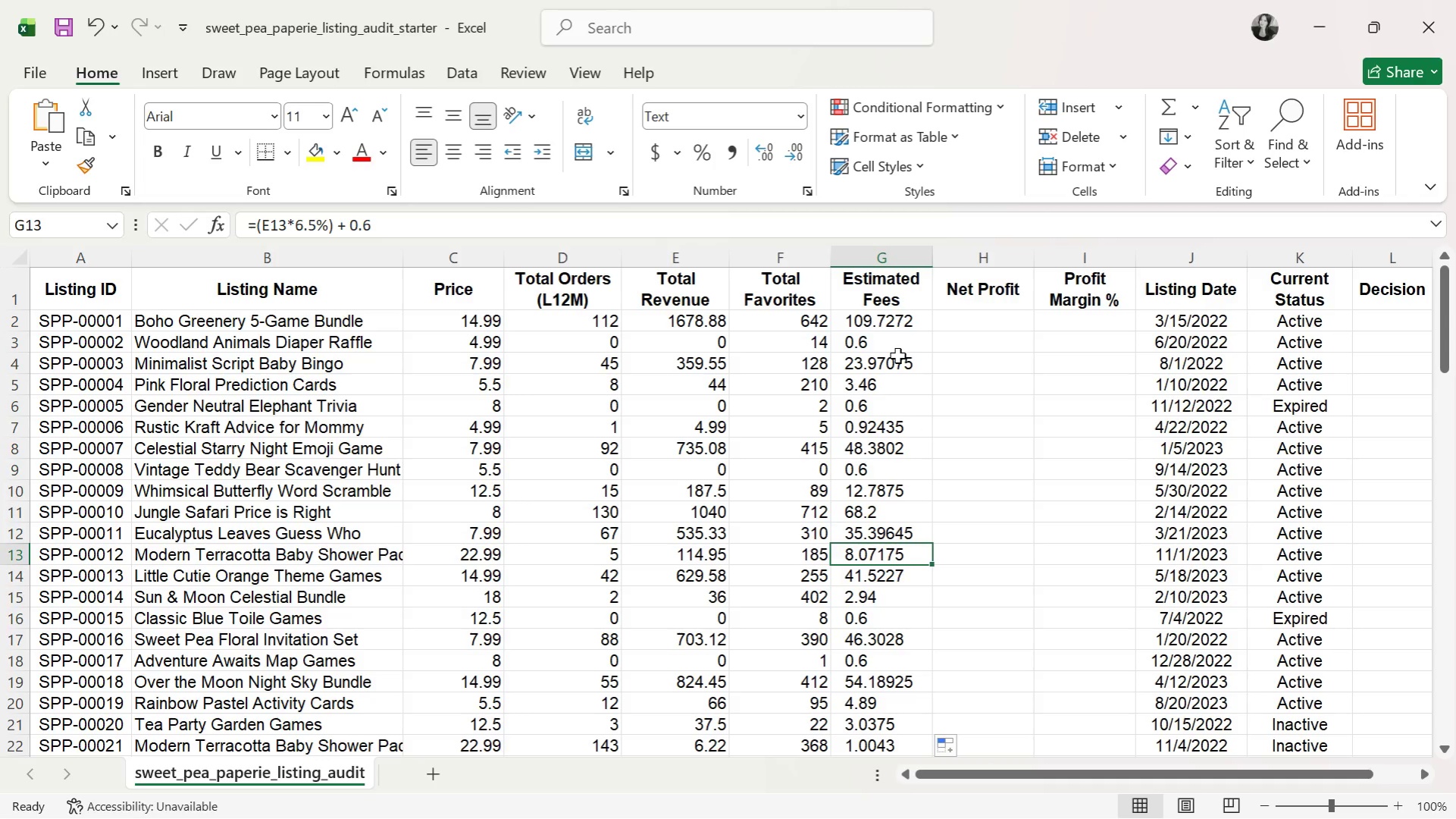 
key(ArrowDown)
 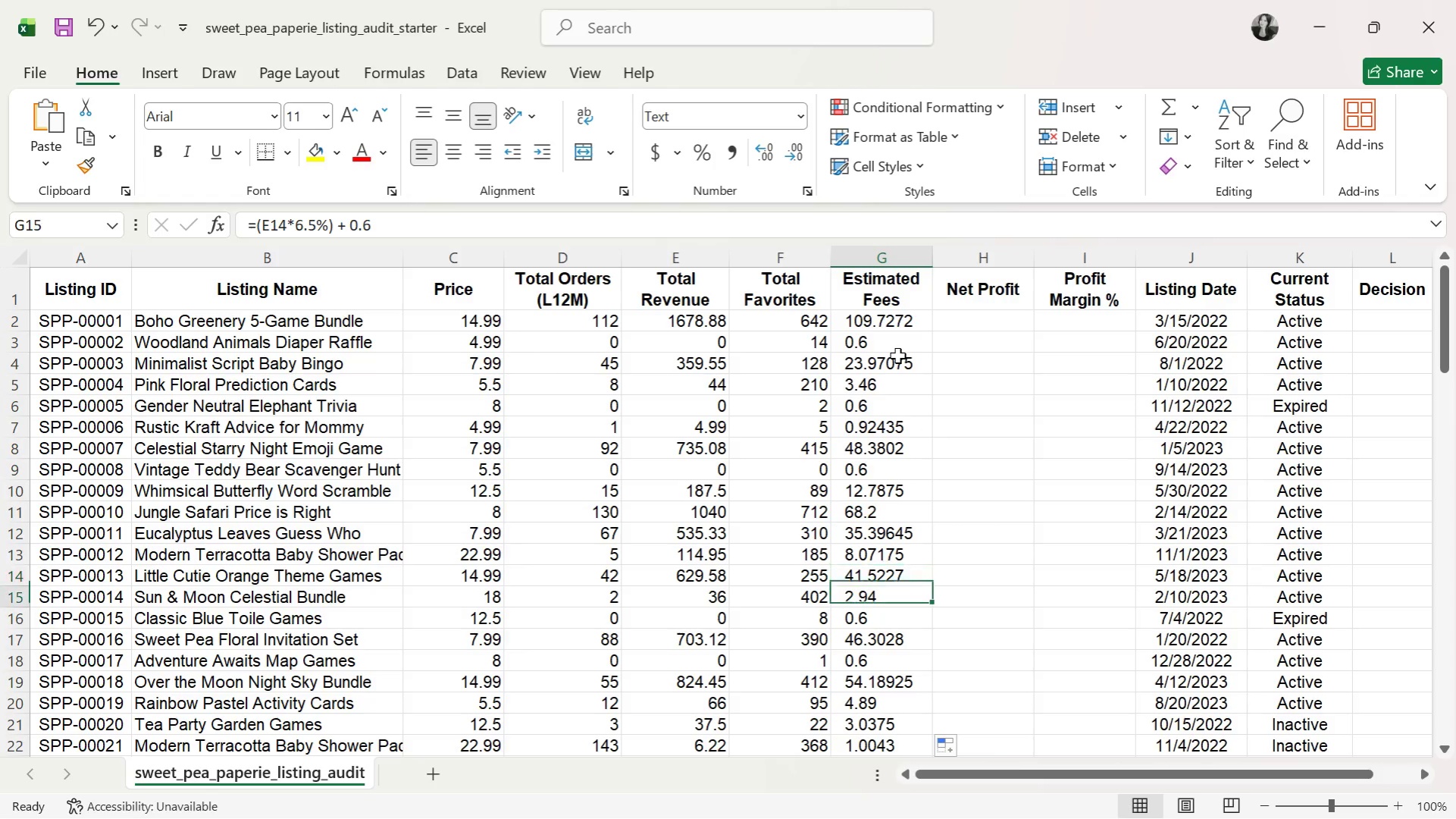 
key(ArrowDown)
 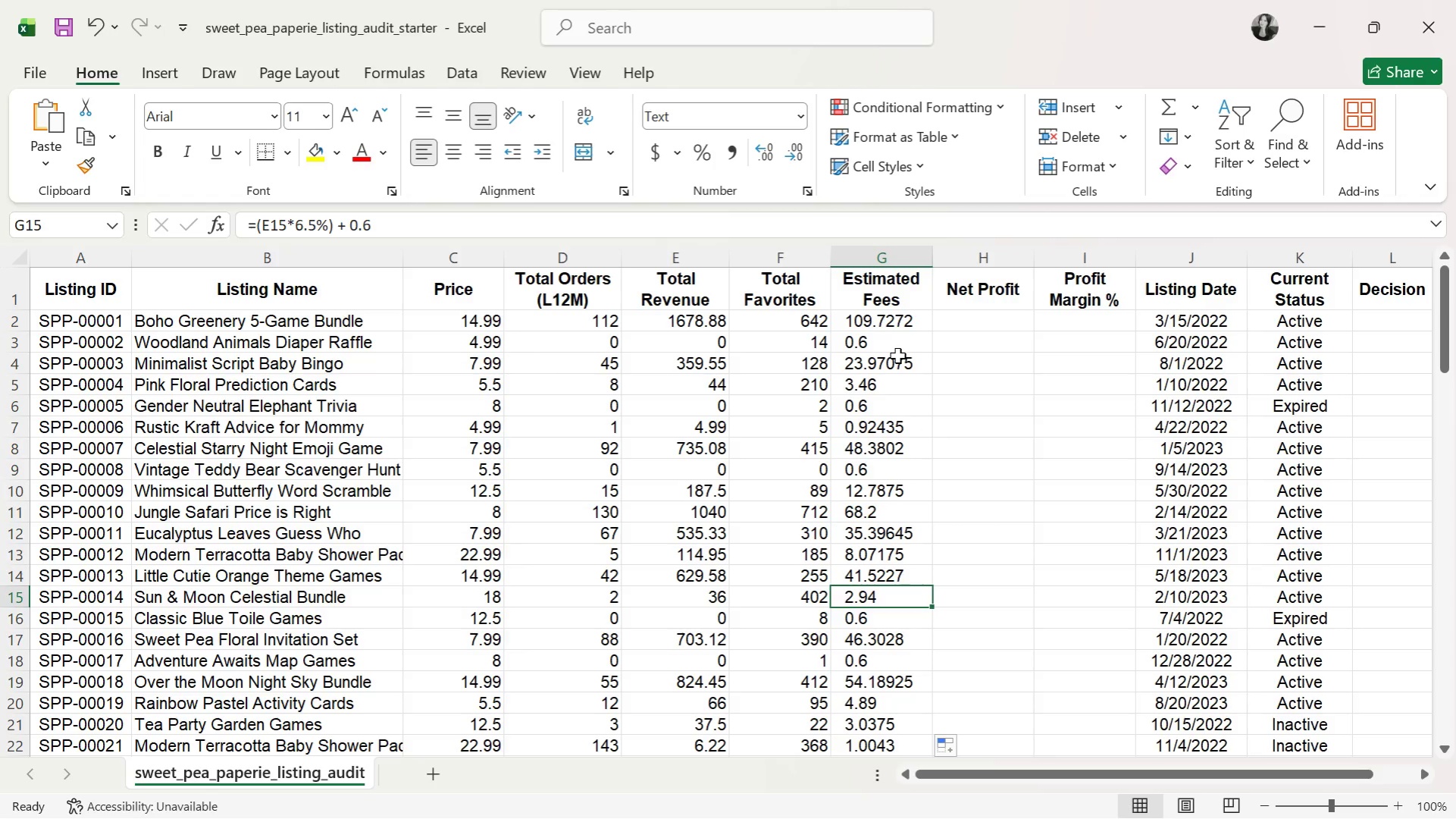 
key(ArrowDown)
 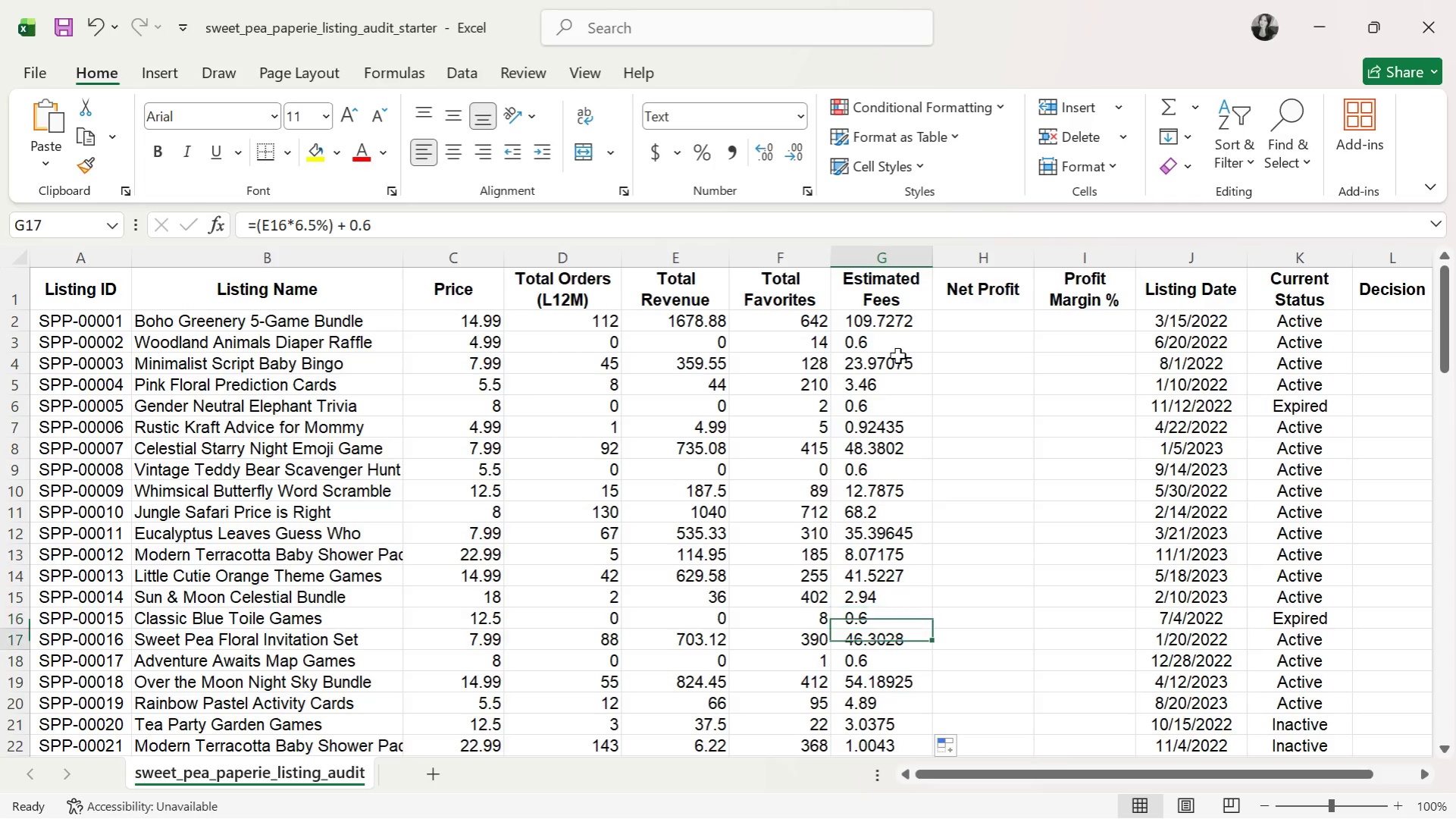 
key(ArrowDown)
 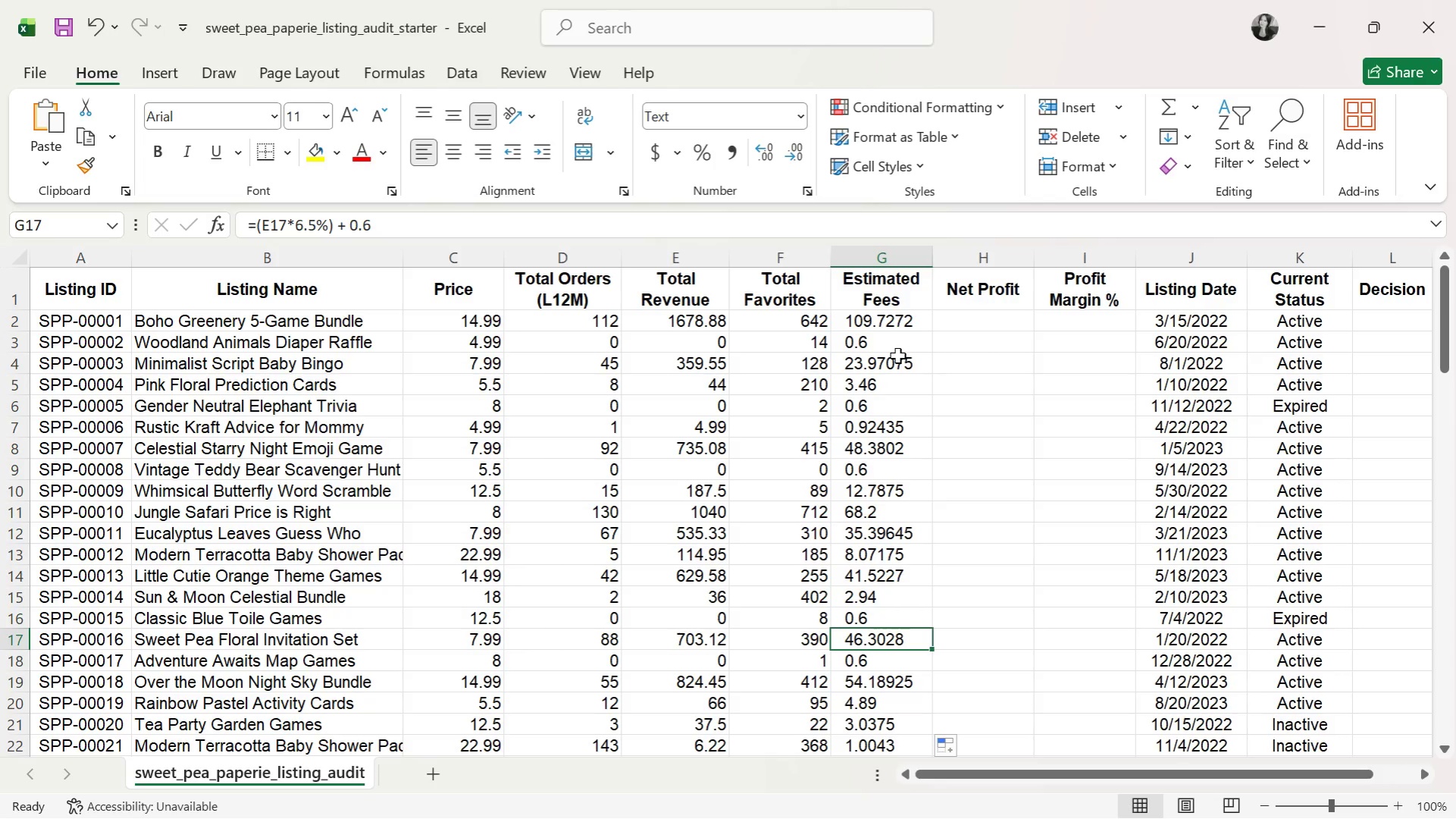 
key(ArrowDown)
 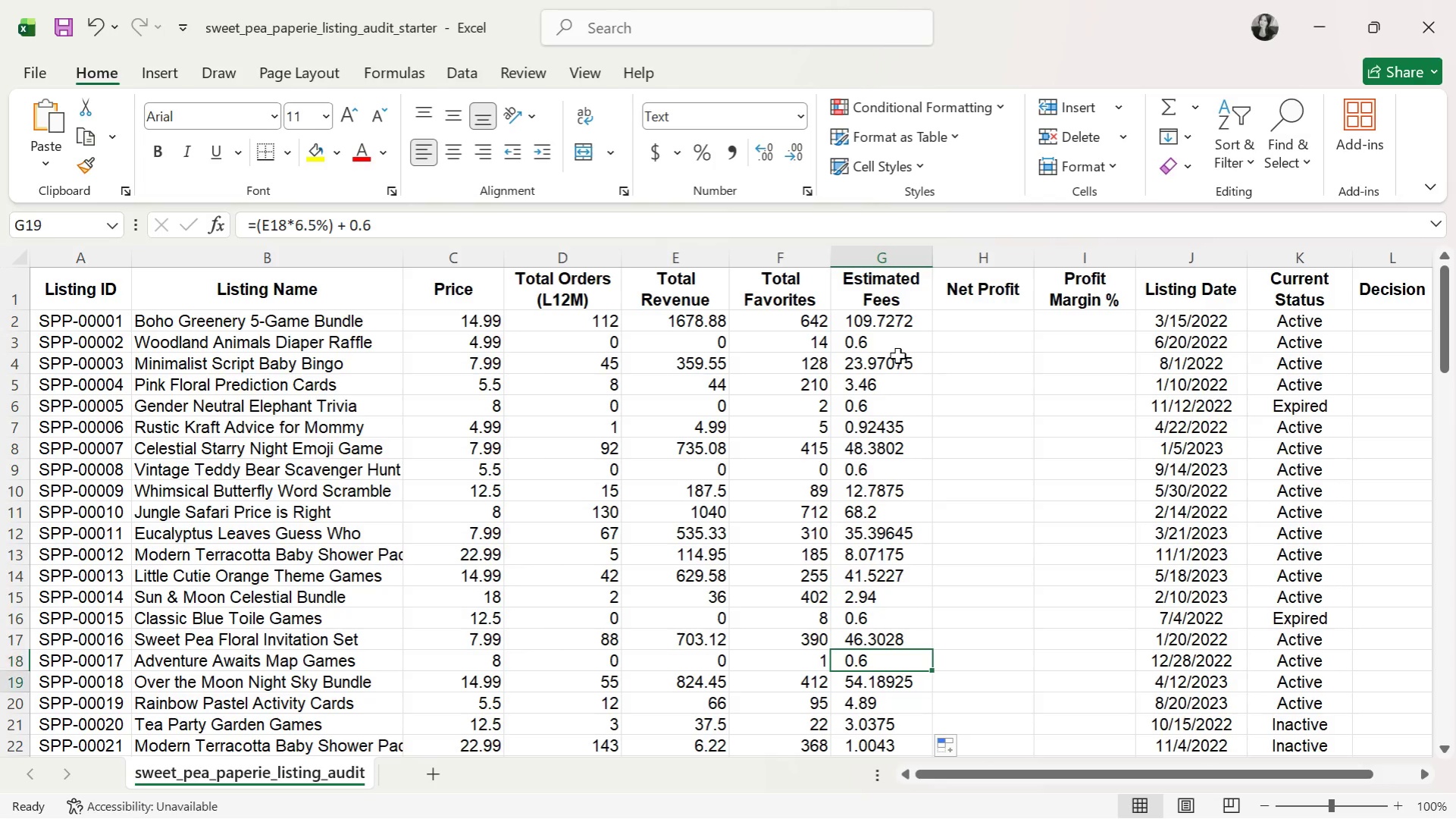 
key(ArrowDown)
 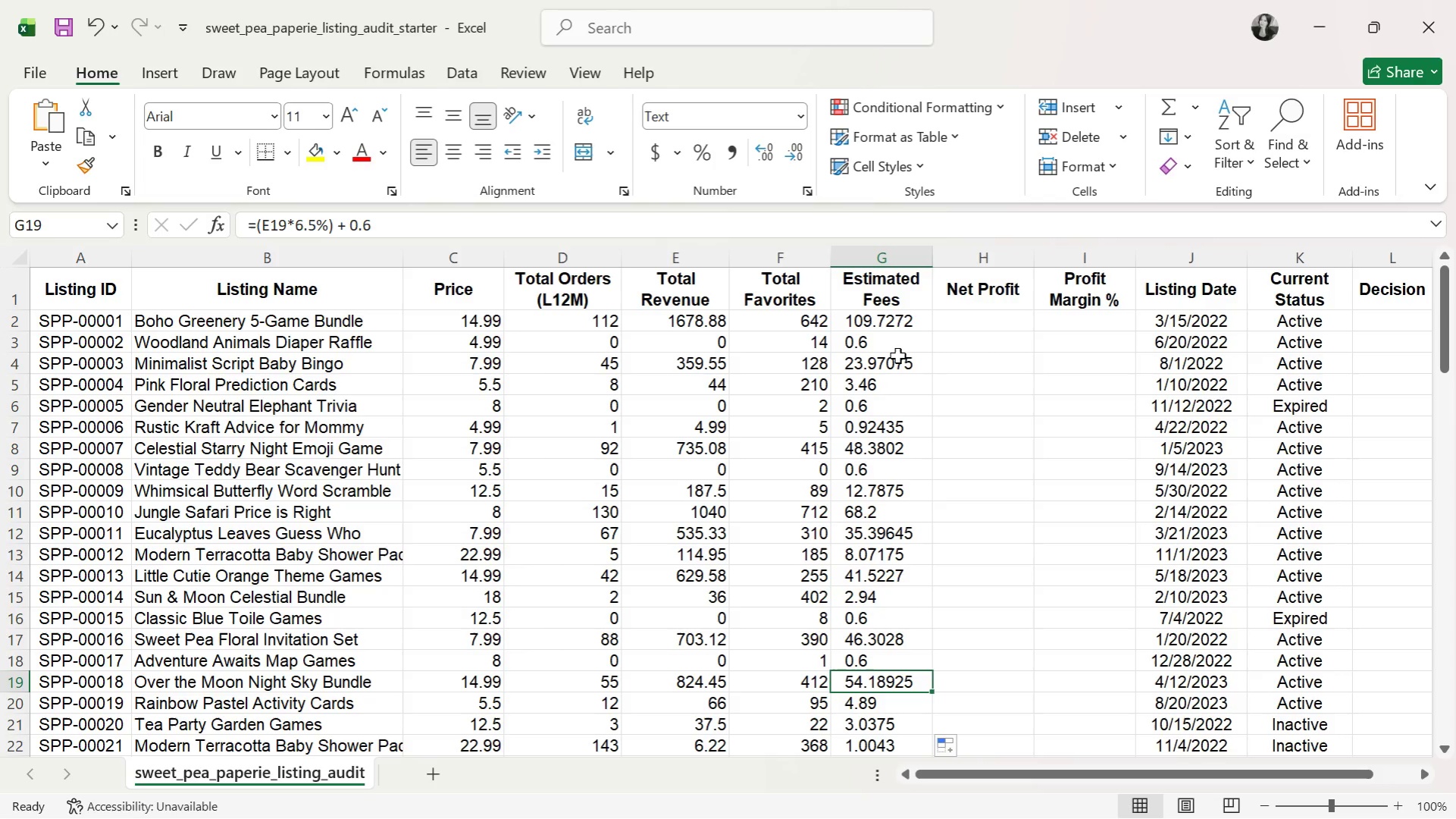 
key(ArrowDown)
 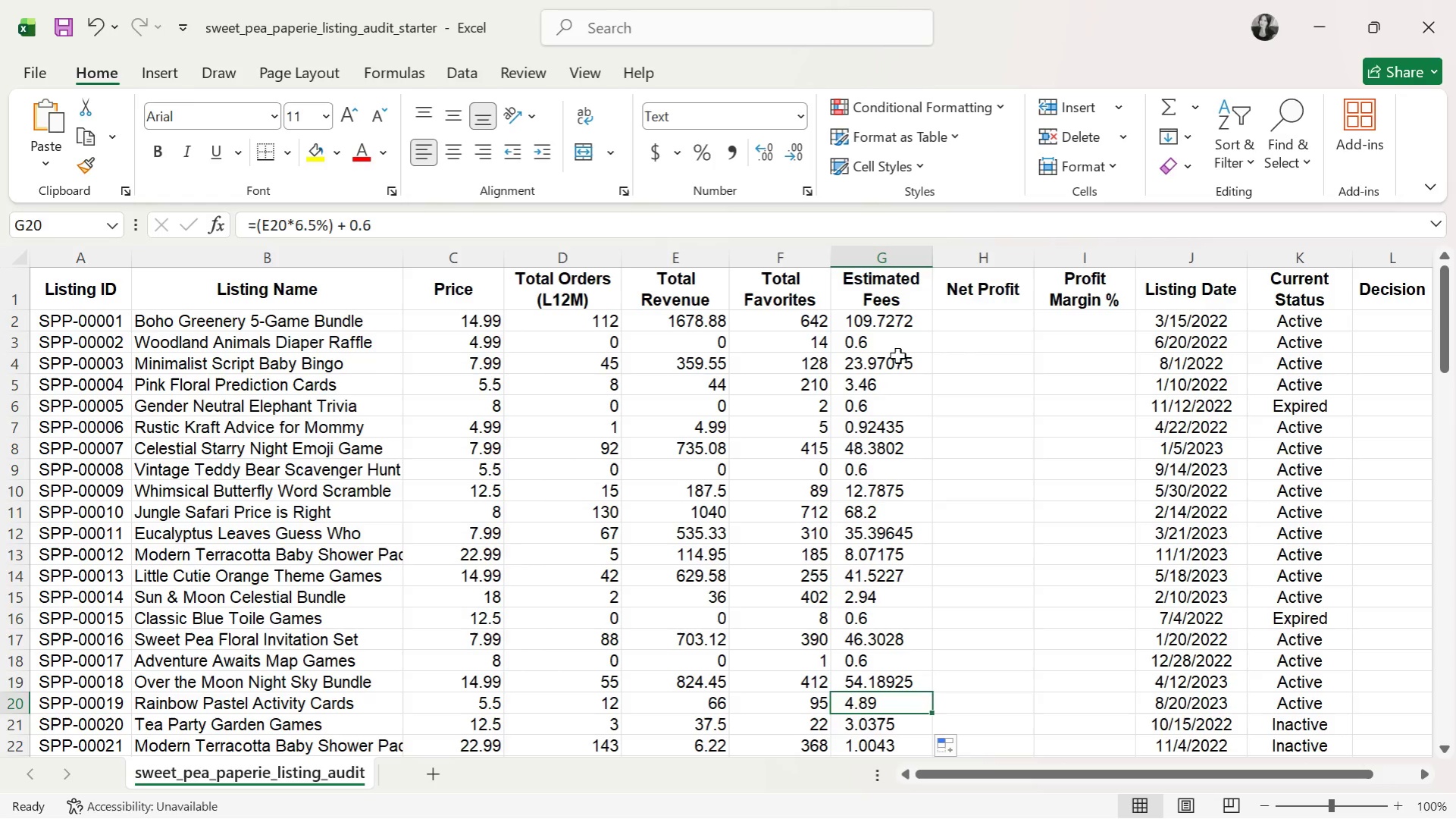 
key(ArrowDown)
 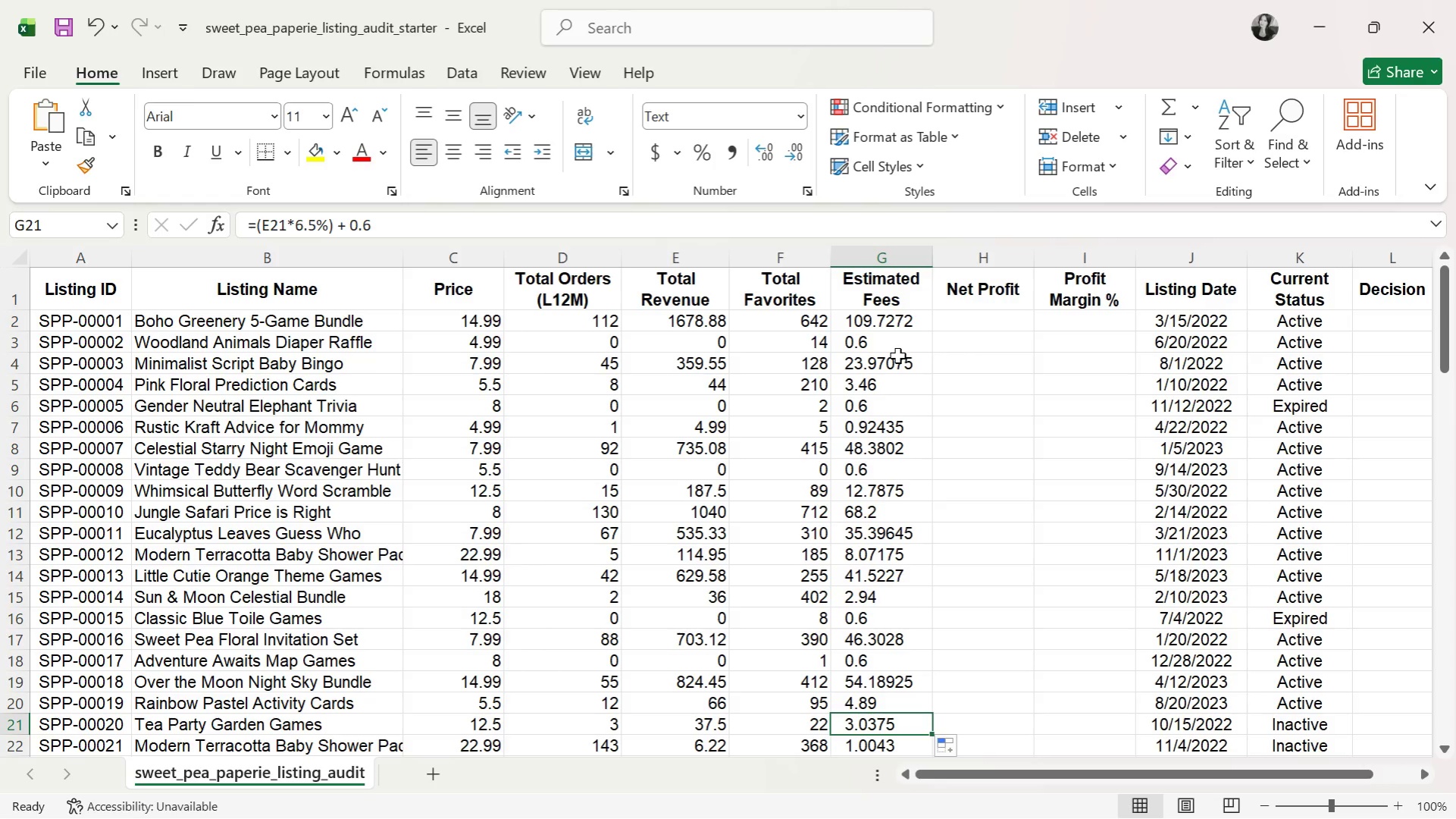 
scroll: coordinate [1019, 375], scroll_direction: up, amount: 1.0
 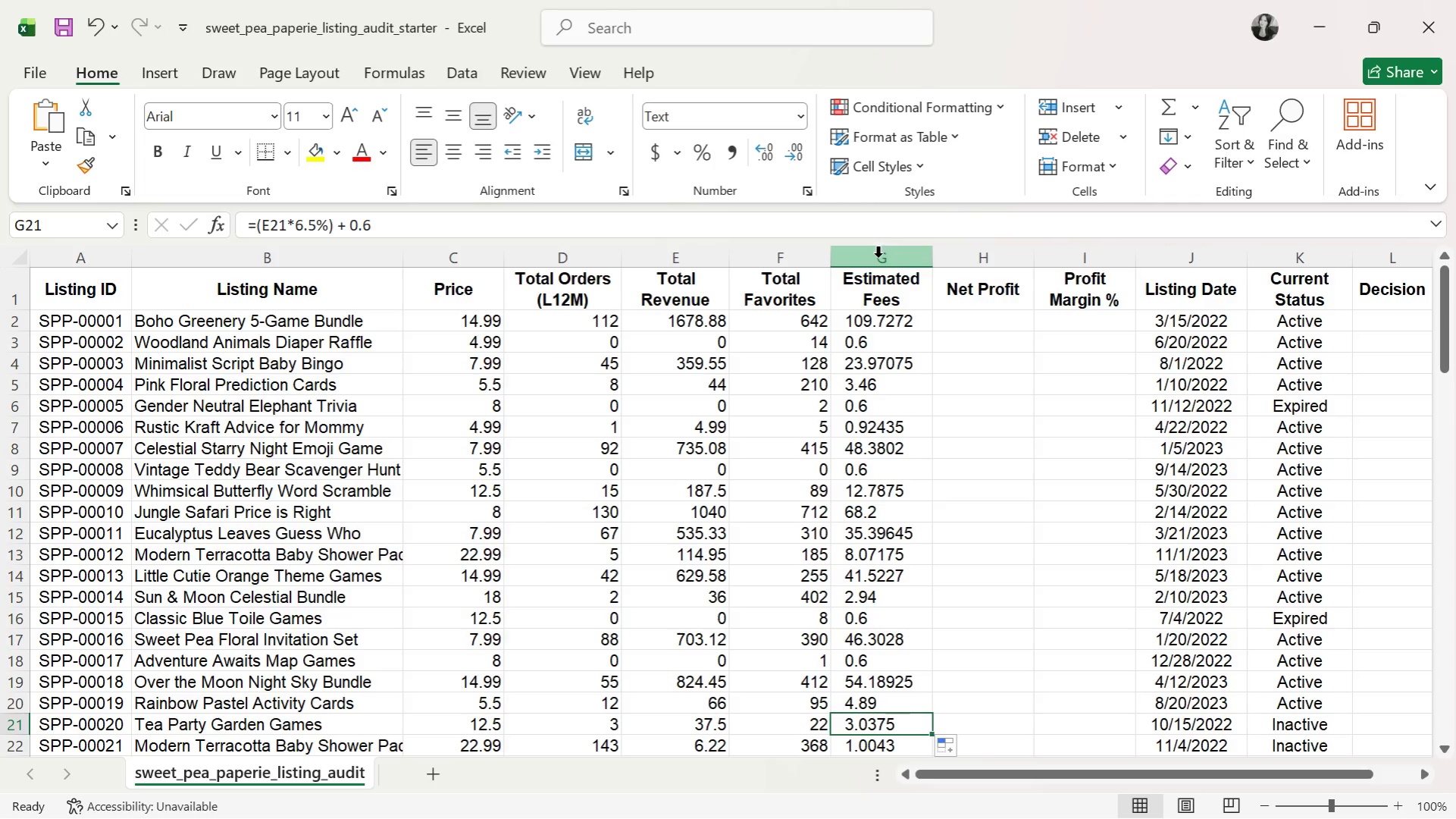 
left_click([878, 257])
 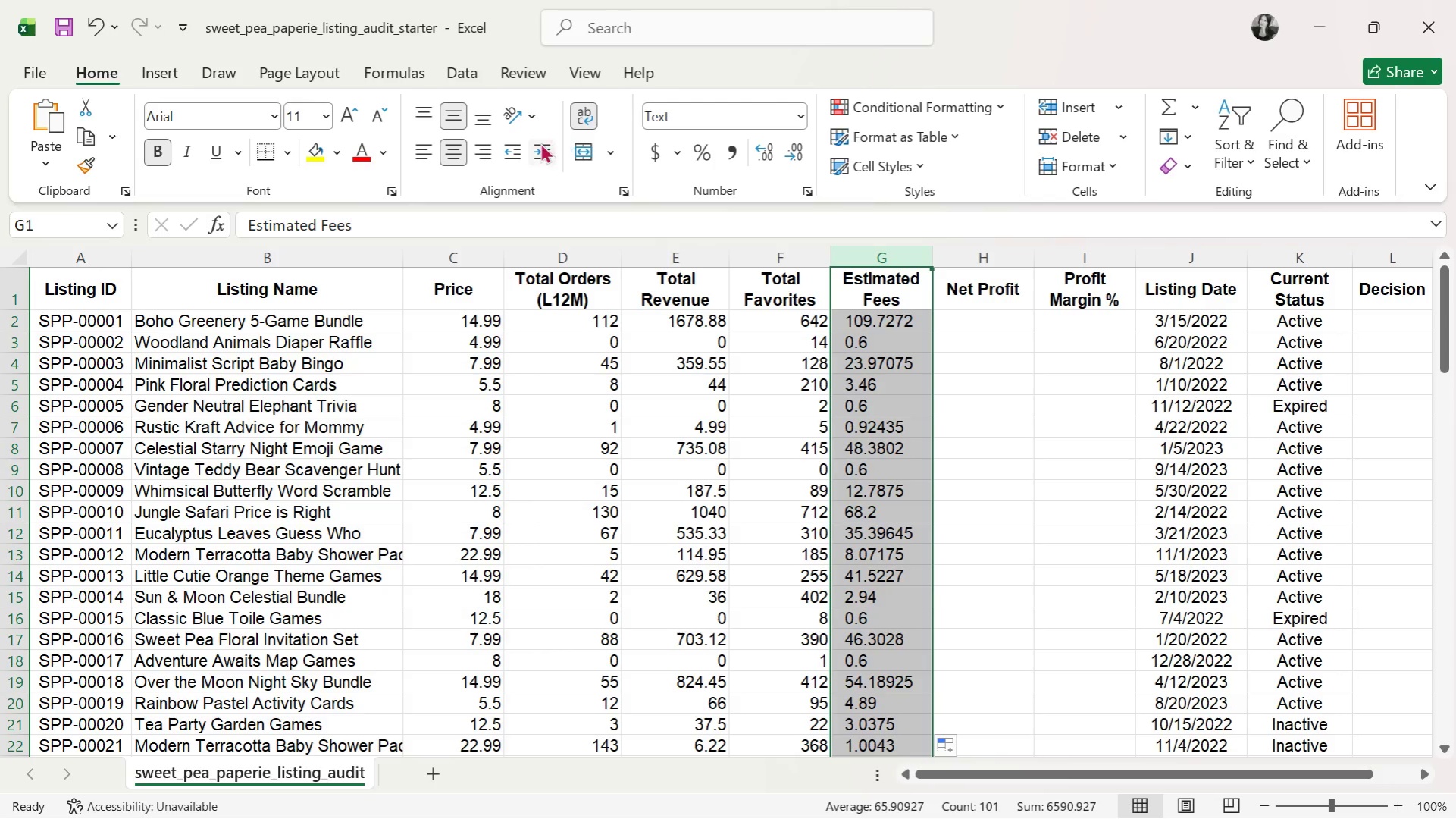 
left_click([540, 143])
 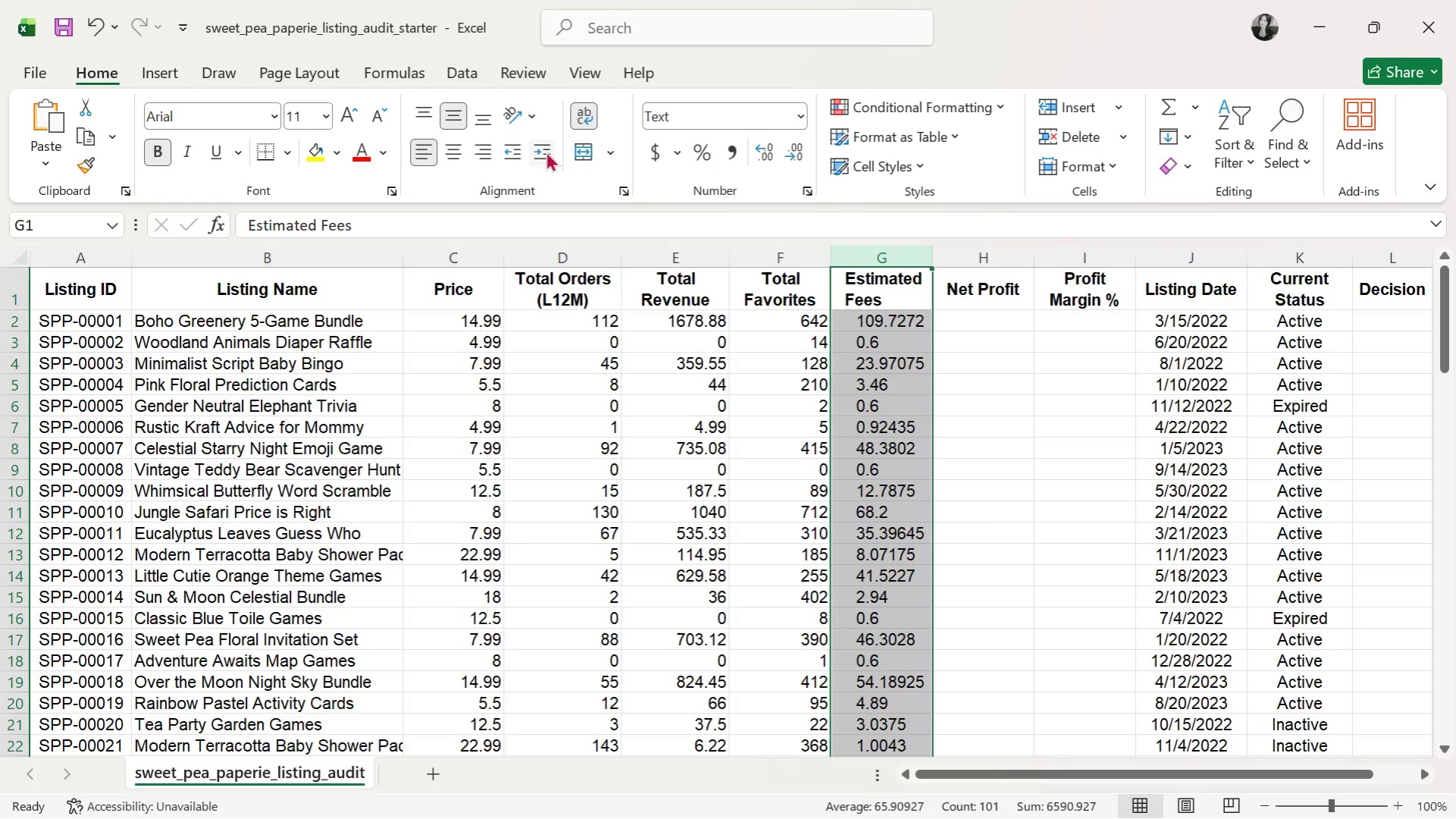 
left_click([546, 151])
 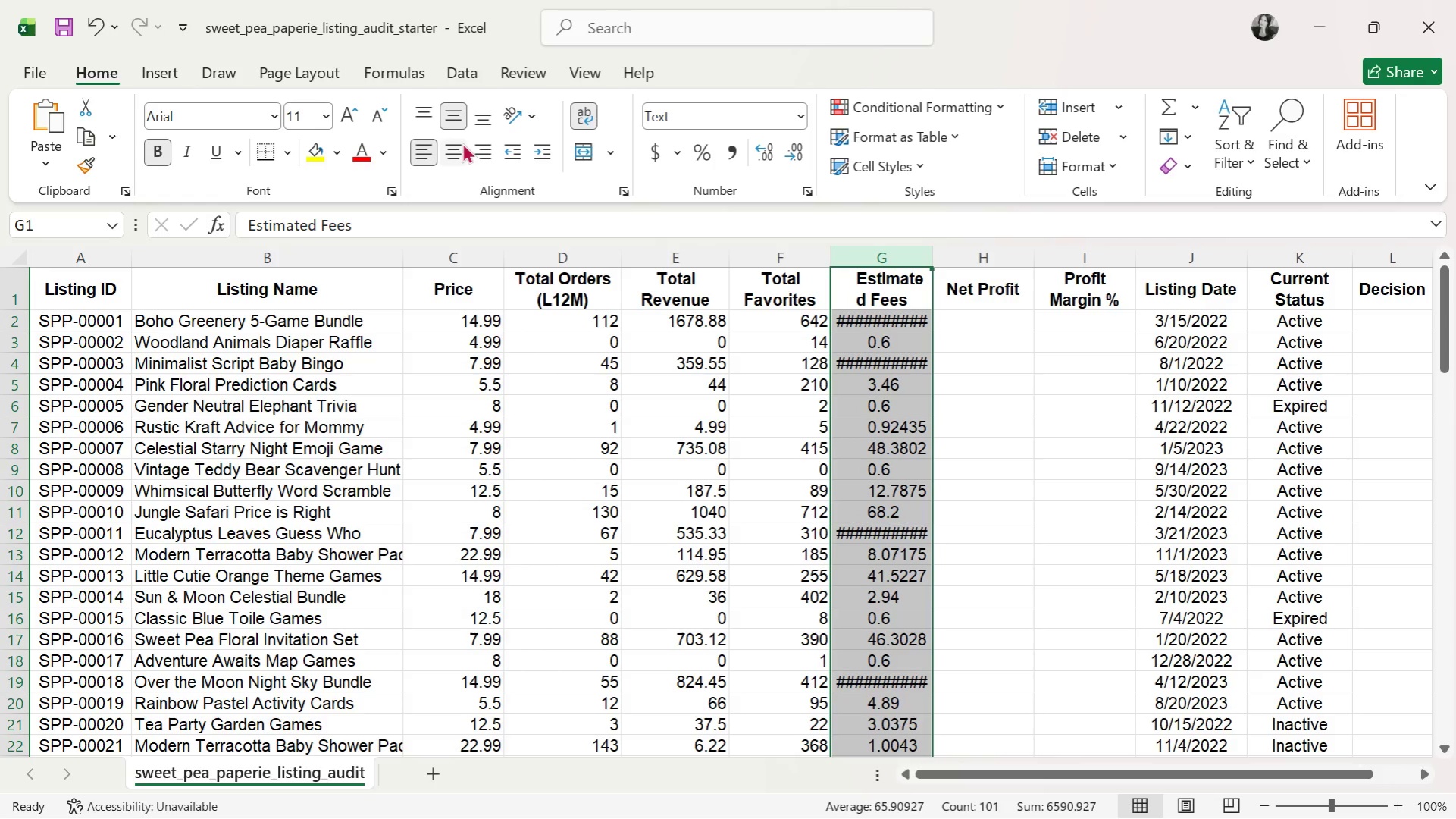 
double_click([512, 149])
 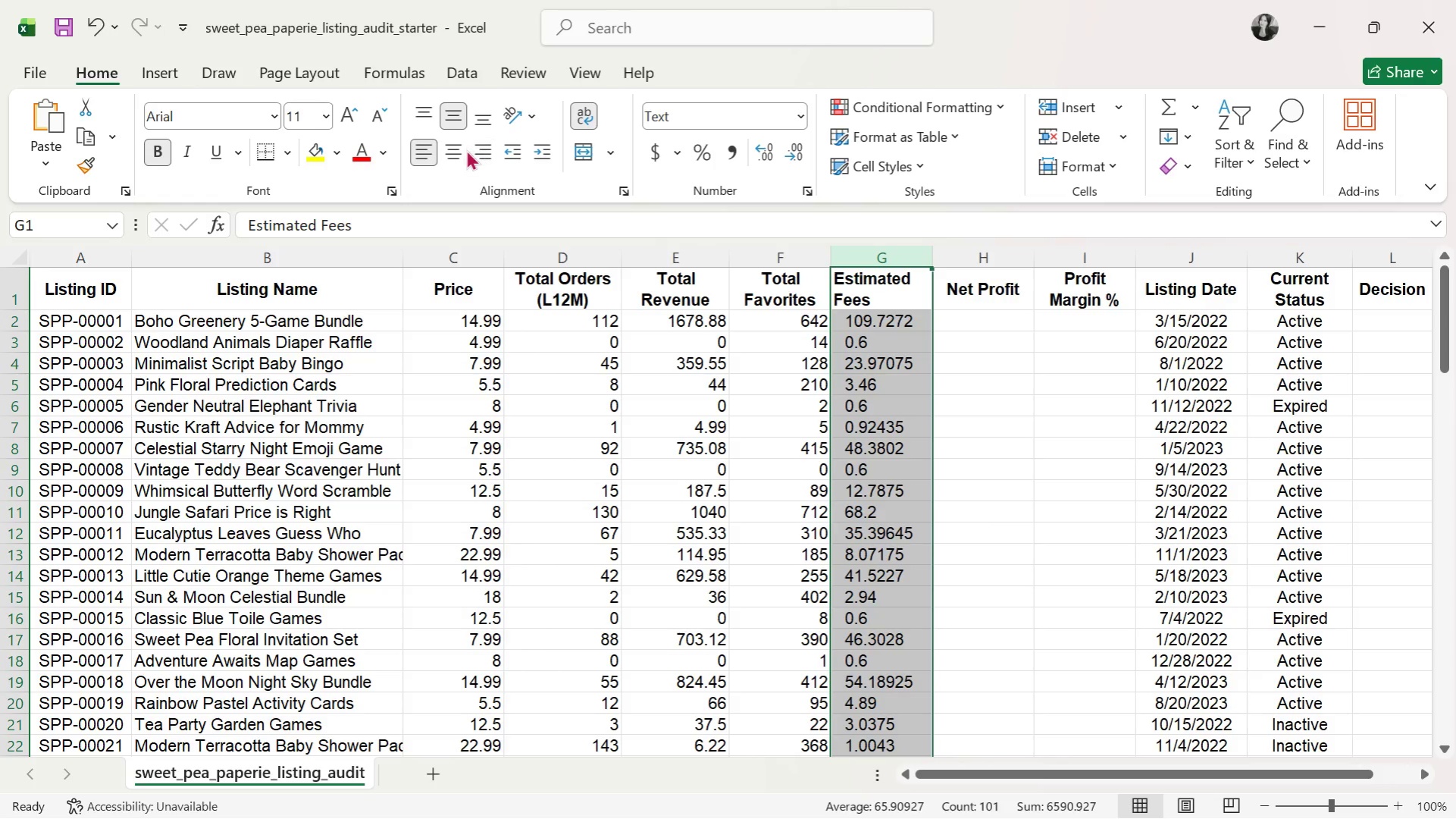 
left_click([457, 152])
 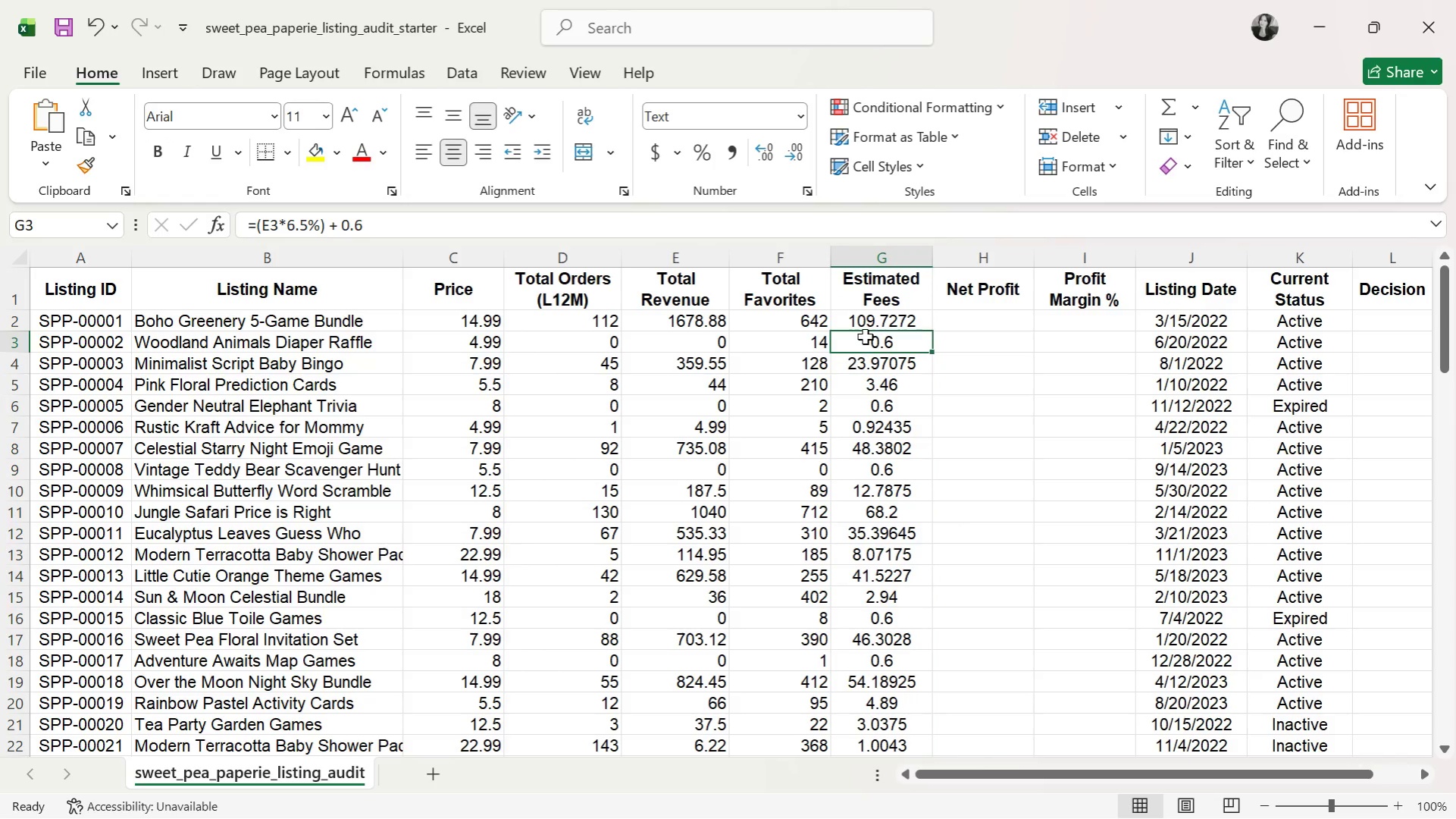 
left_click_drag(start_coordinate=[870, 324], to_coordinate=[859, 733])
 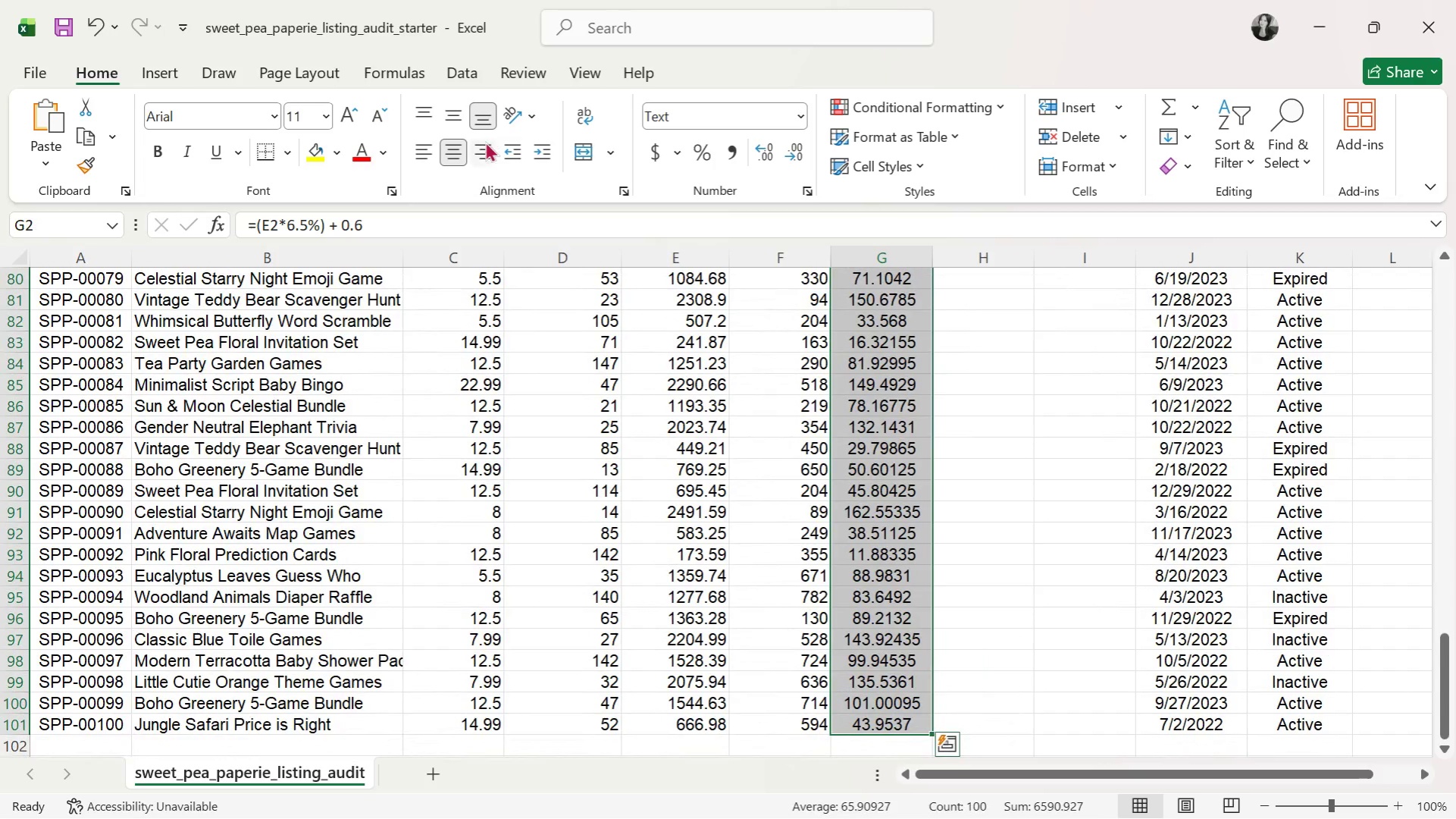 
left_click([485, 148])
 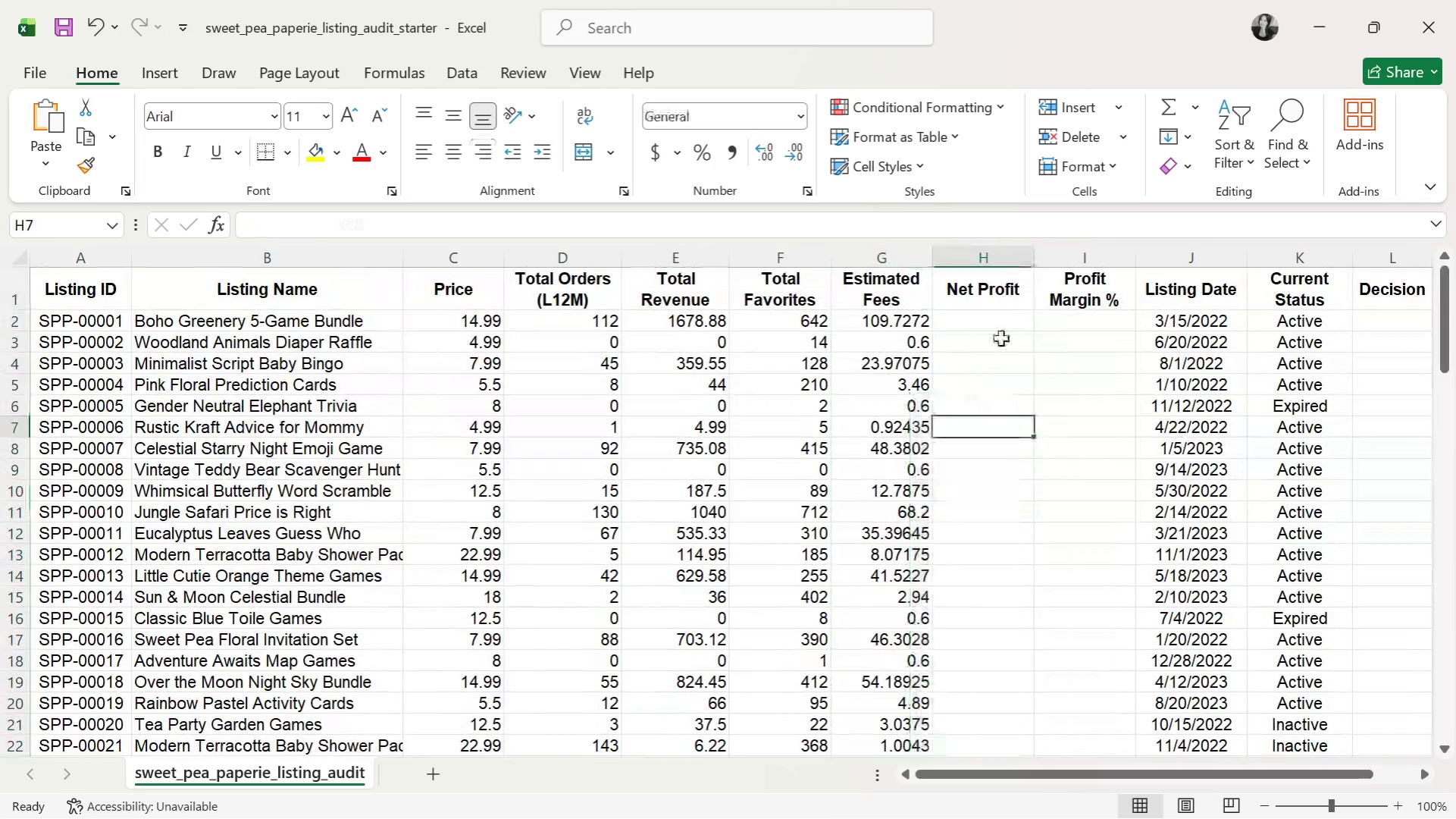 
double_click([1000, 312])
 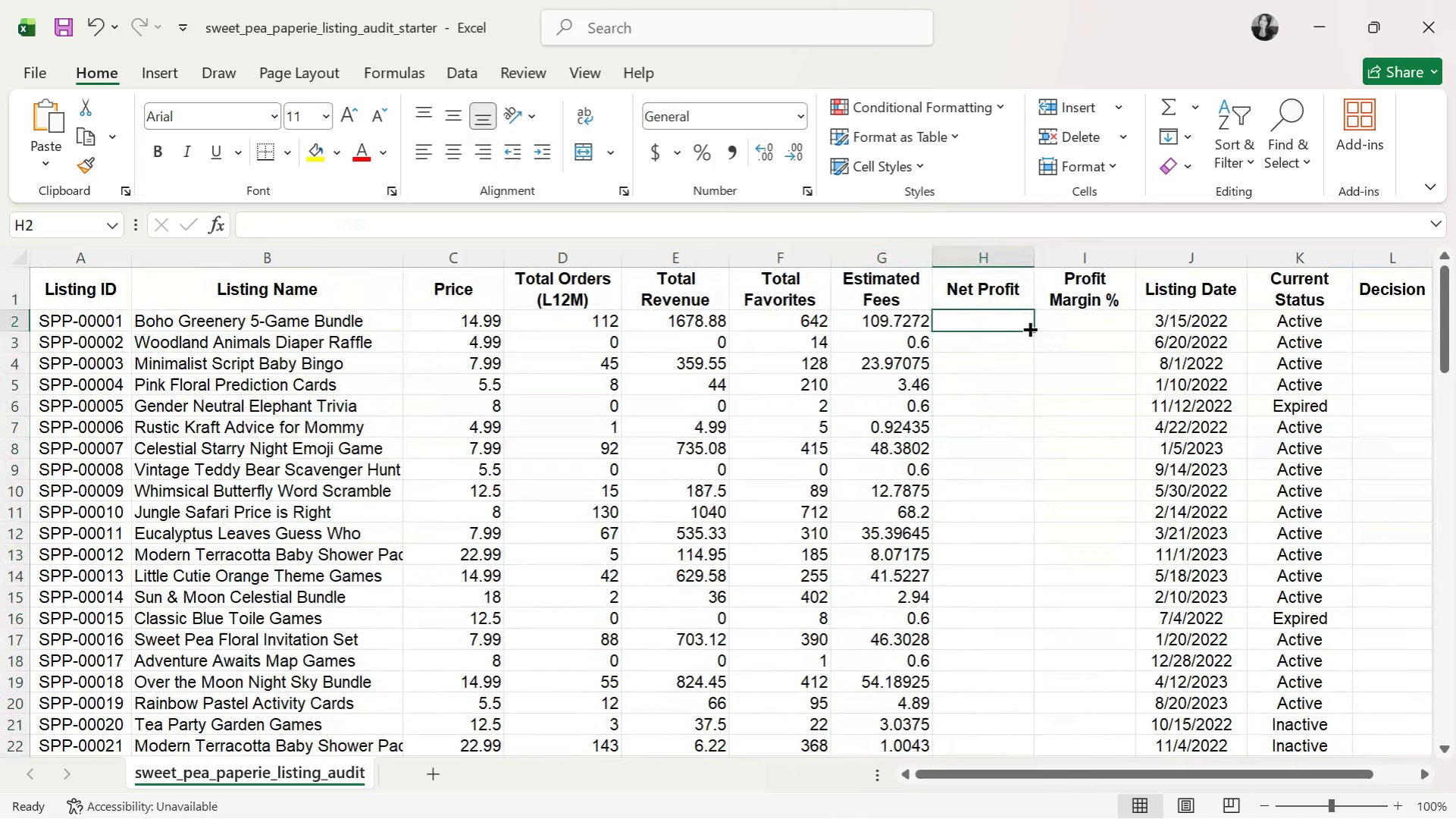 
key(Equal)
 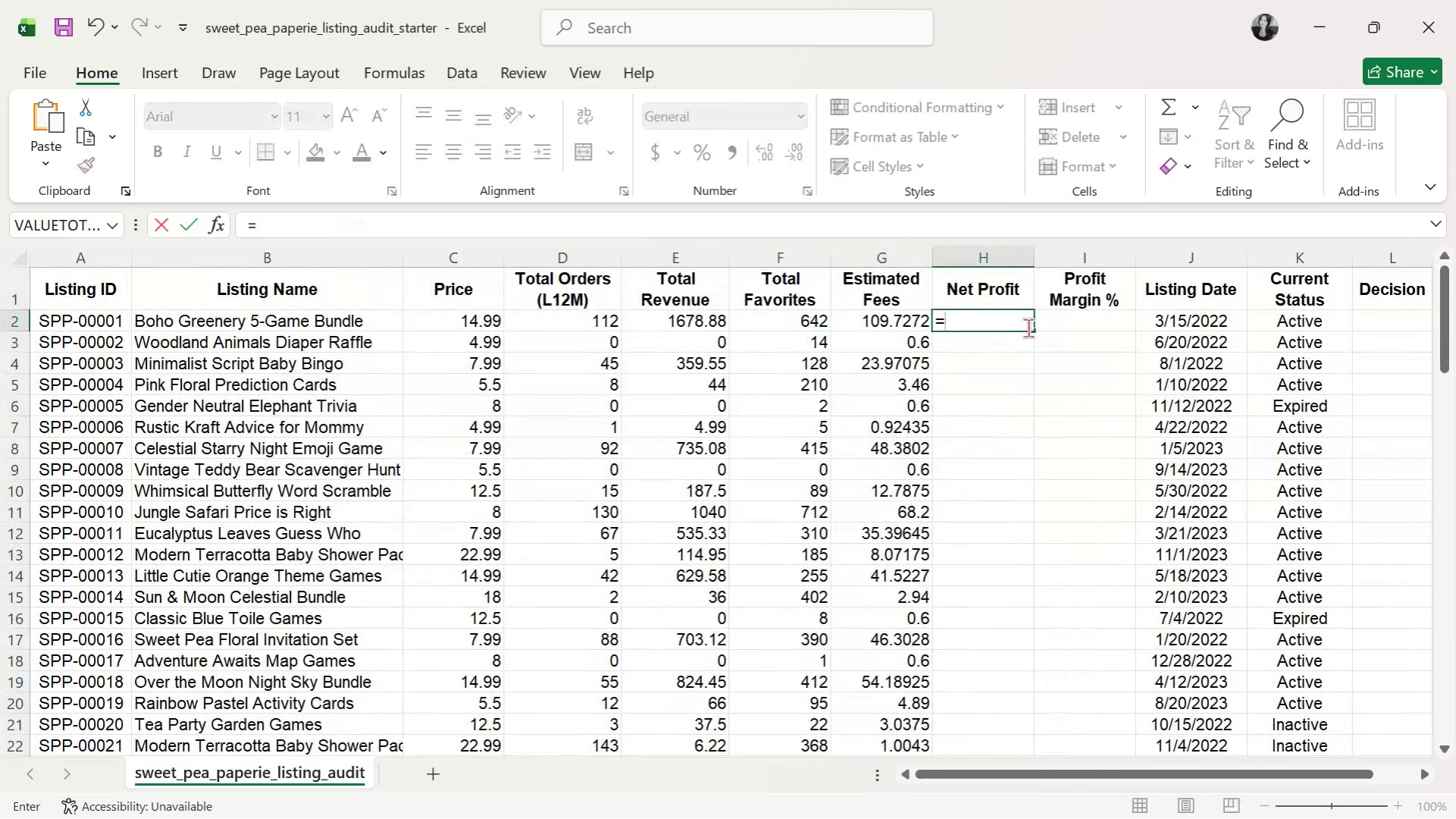 
scroll: coordinate [957, 440], scroll_direction: up, amount: 2.0
 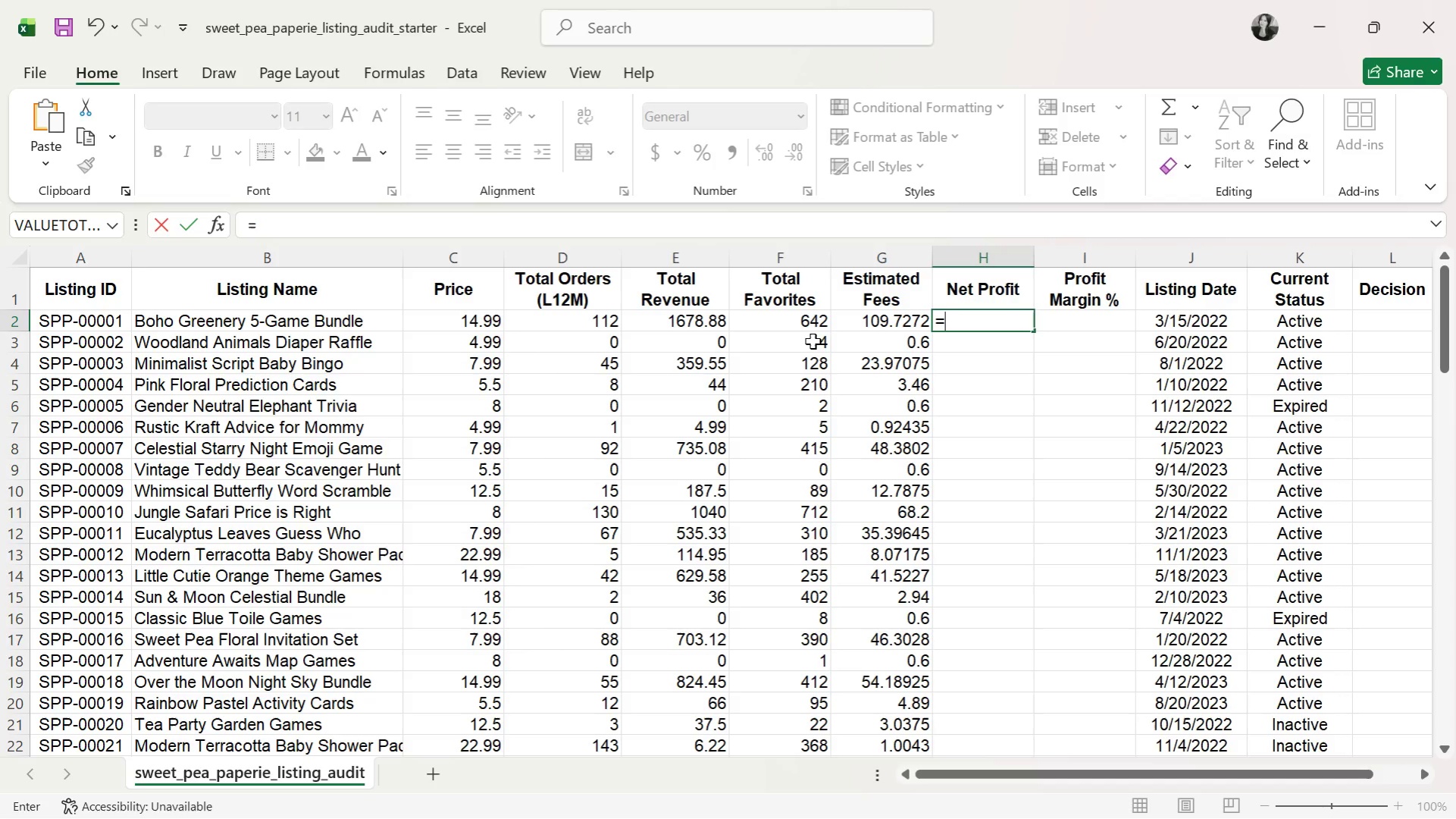 
wait(17.84)
 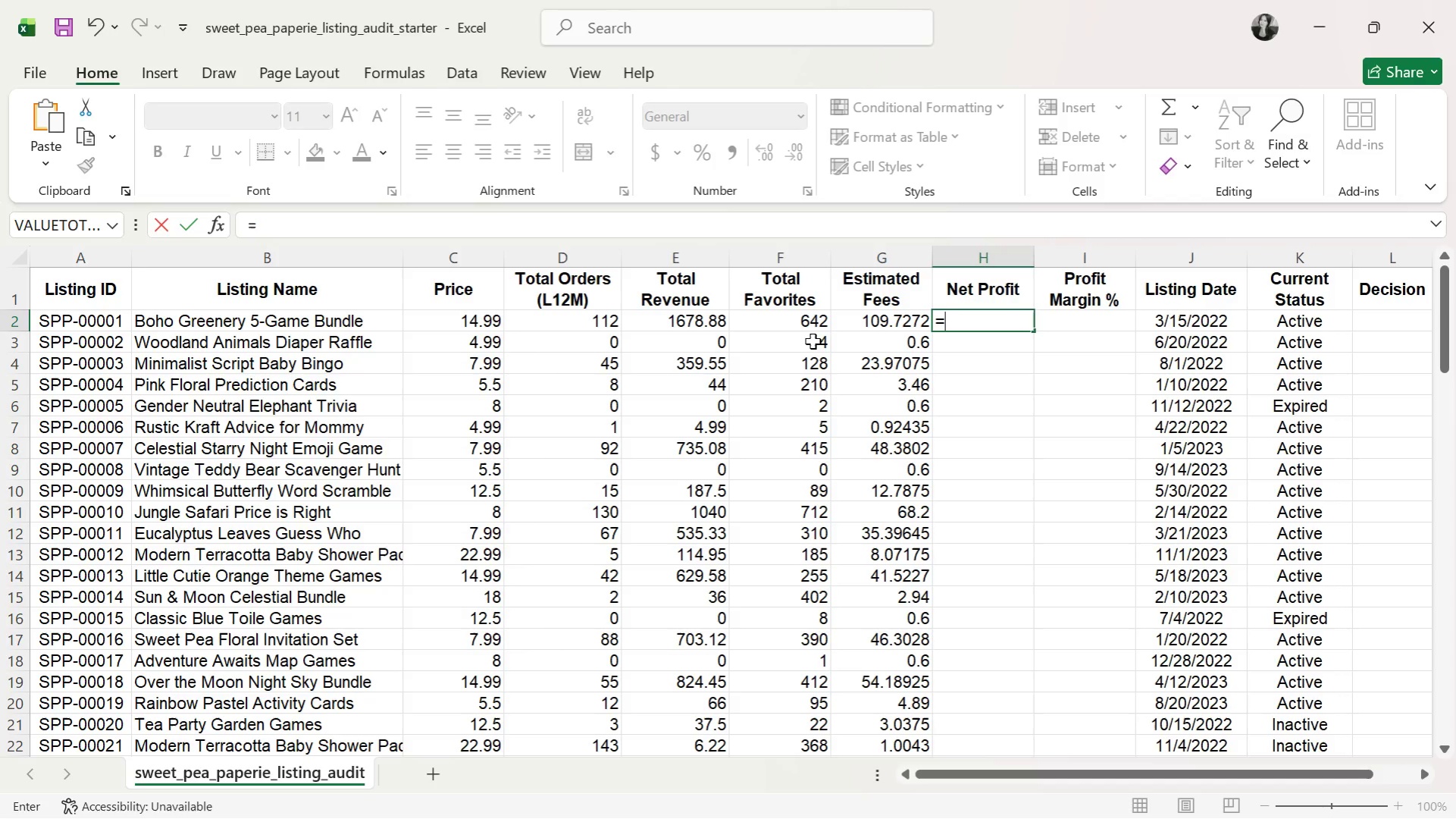 
left_click([703, 322])
 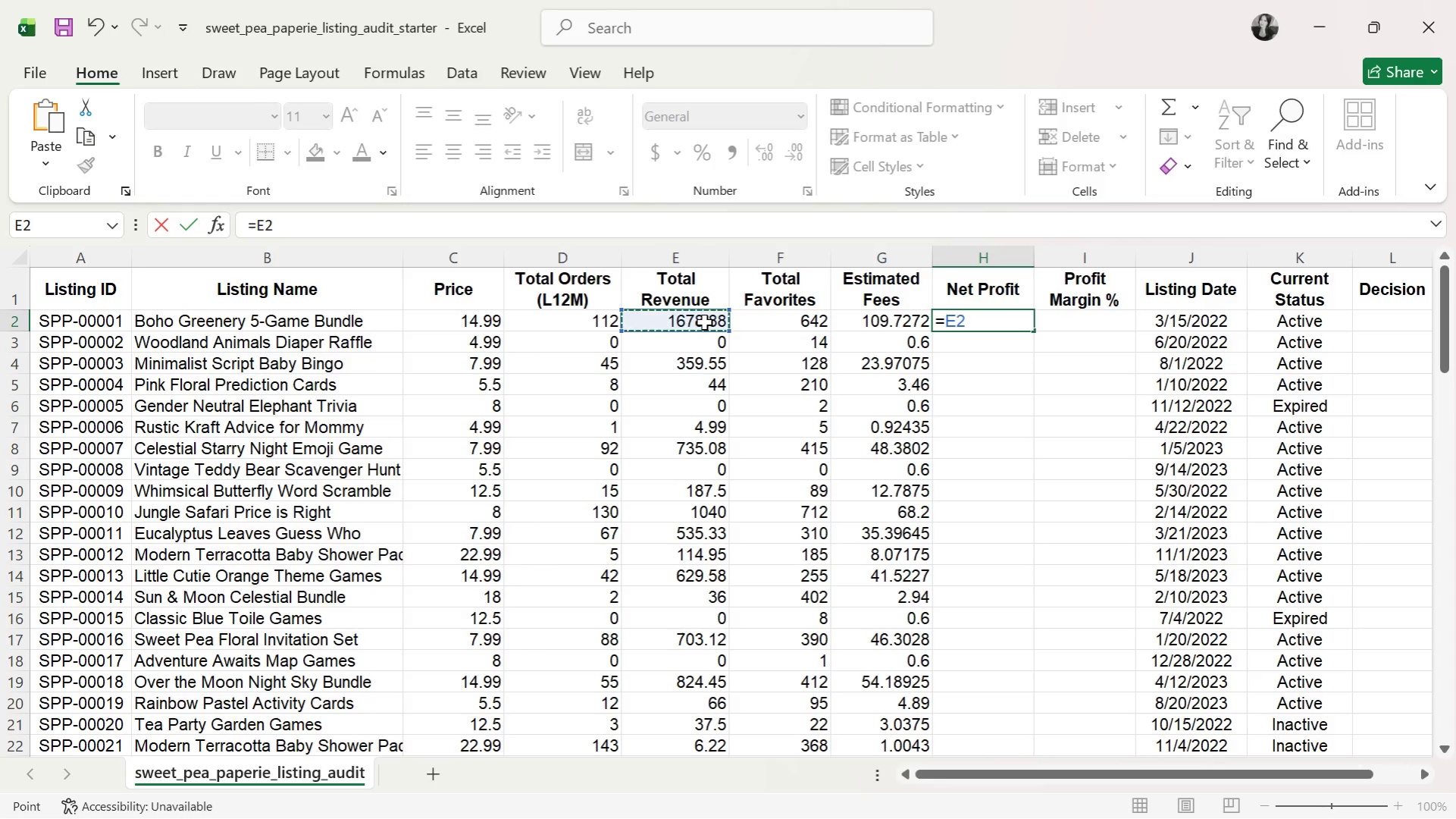 
key(Minus)
 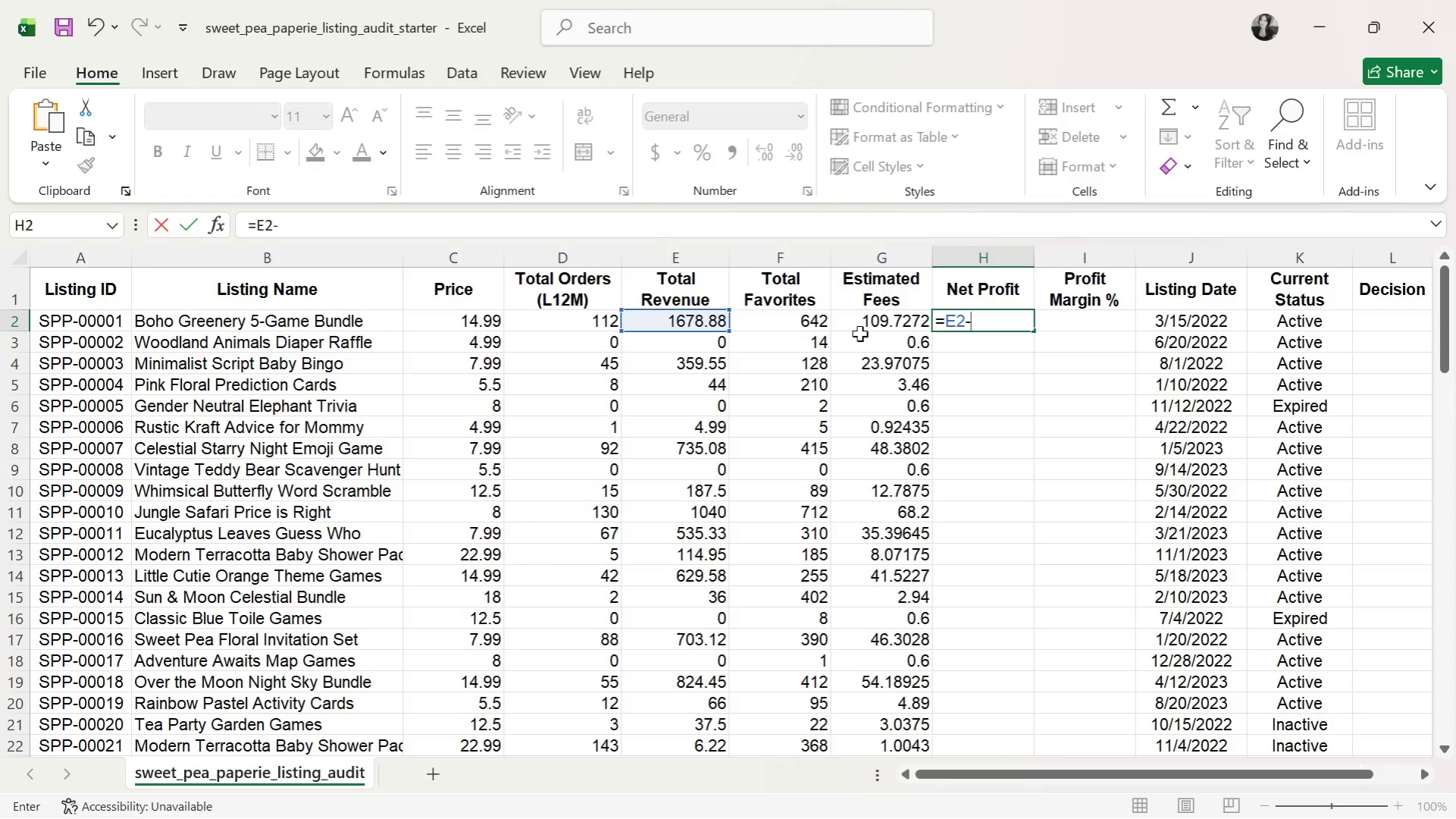 
left_click([885, 326])
 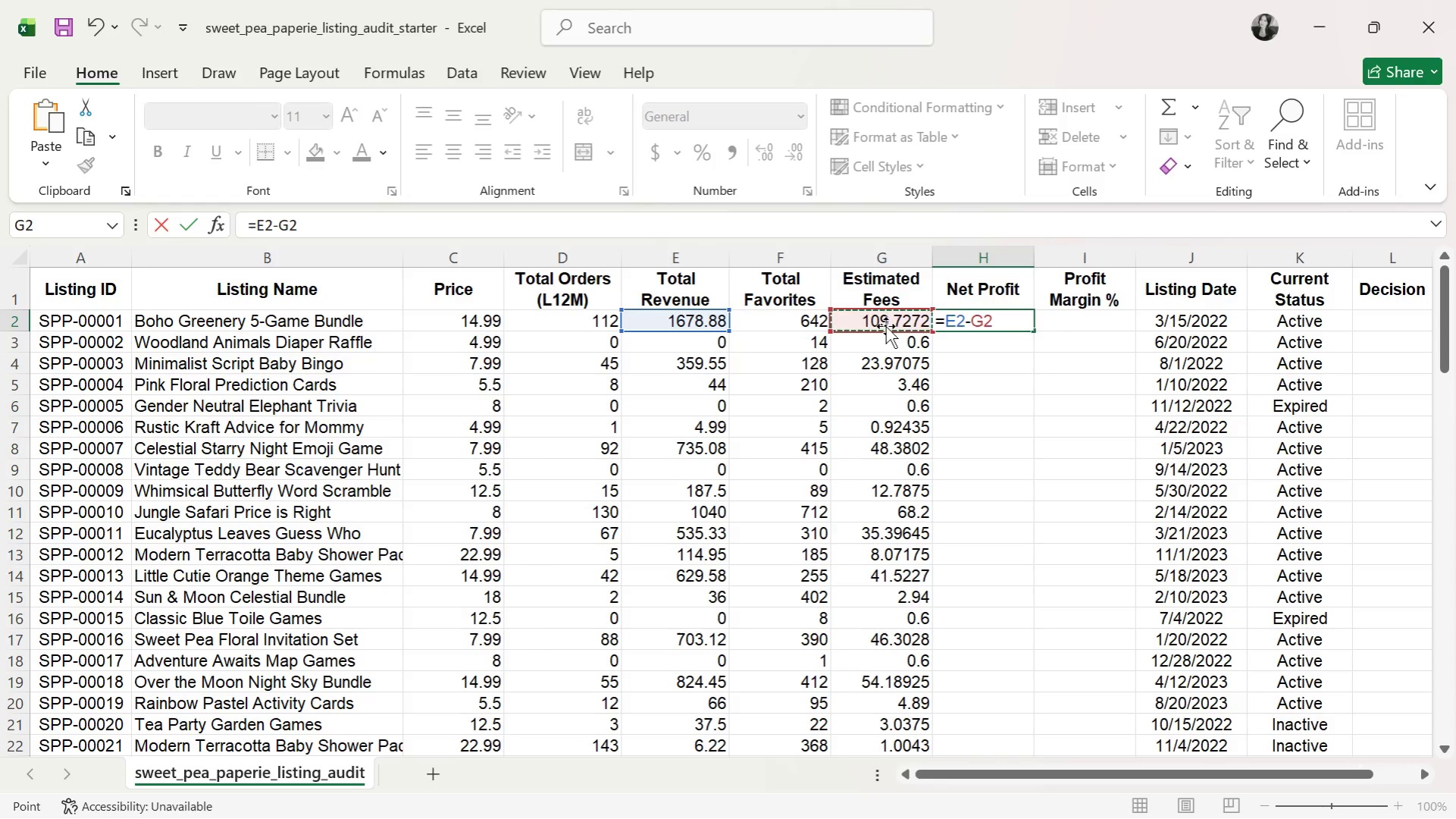 
key(Enter)
 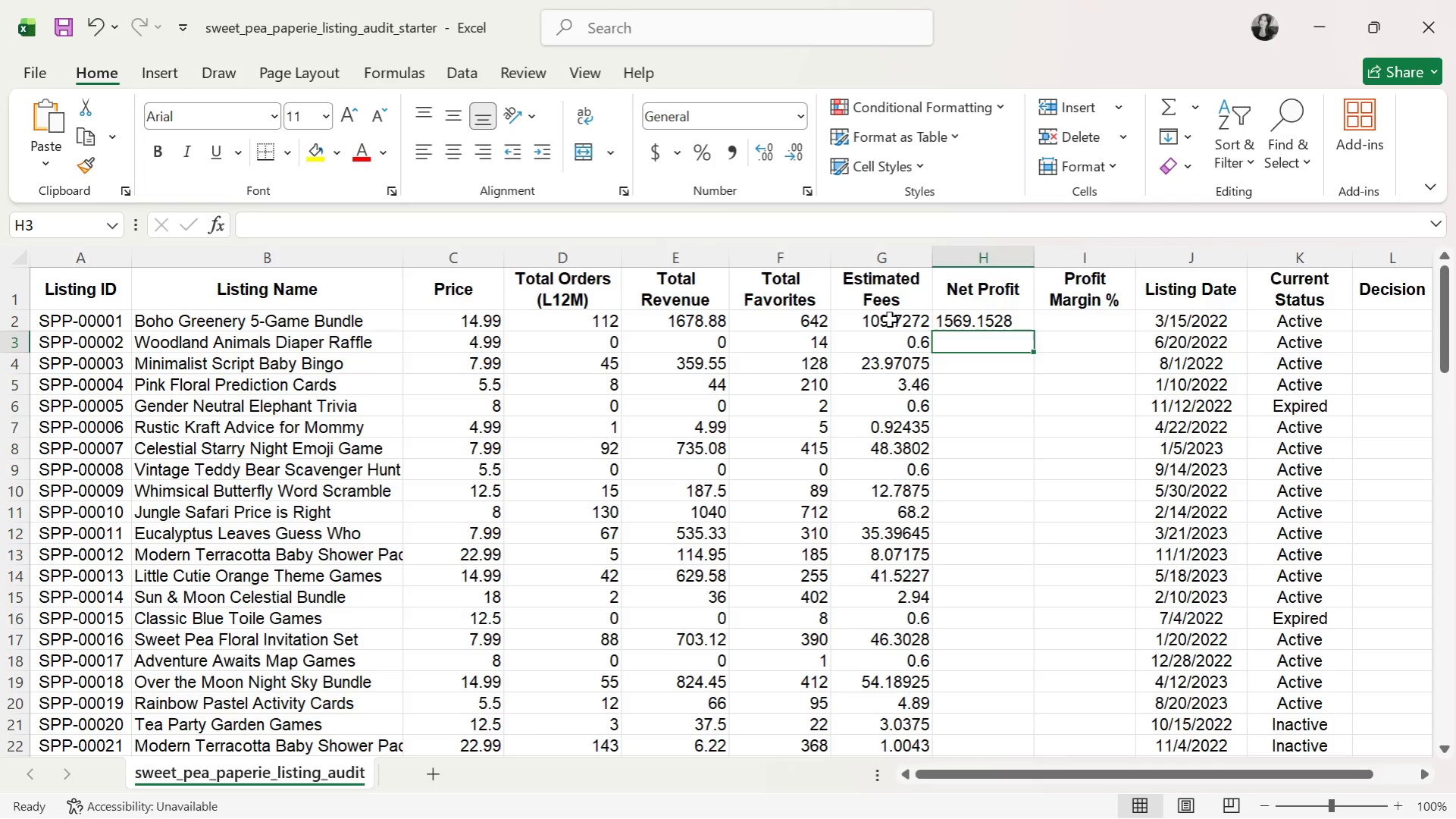 
left_click([1010, 319])
 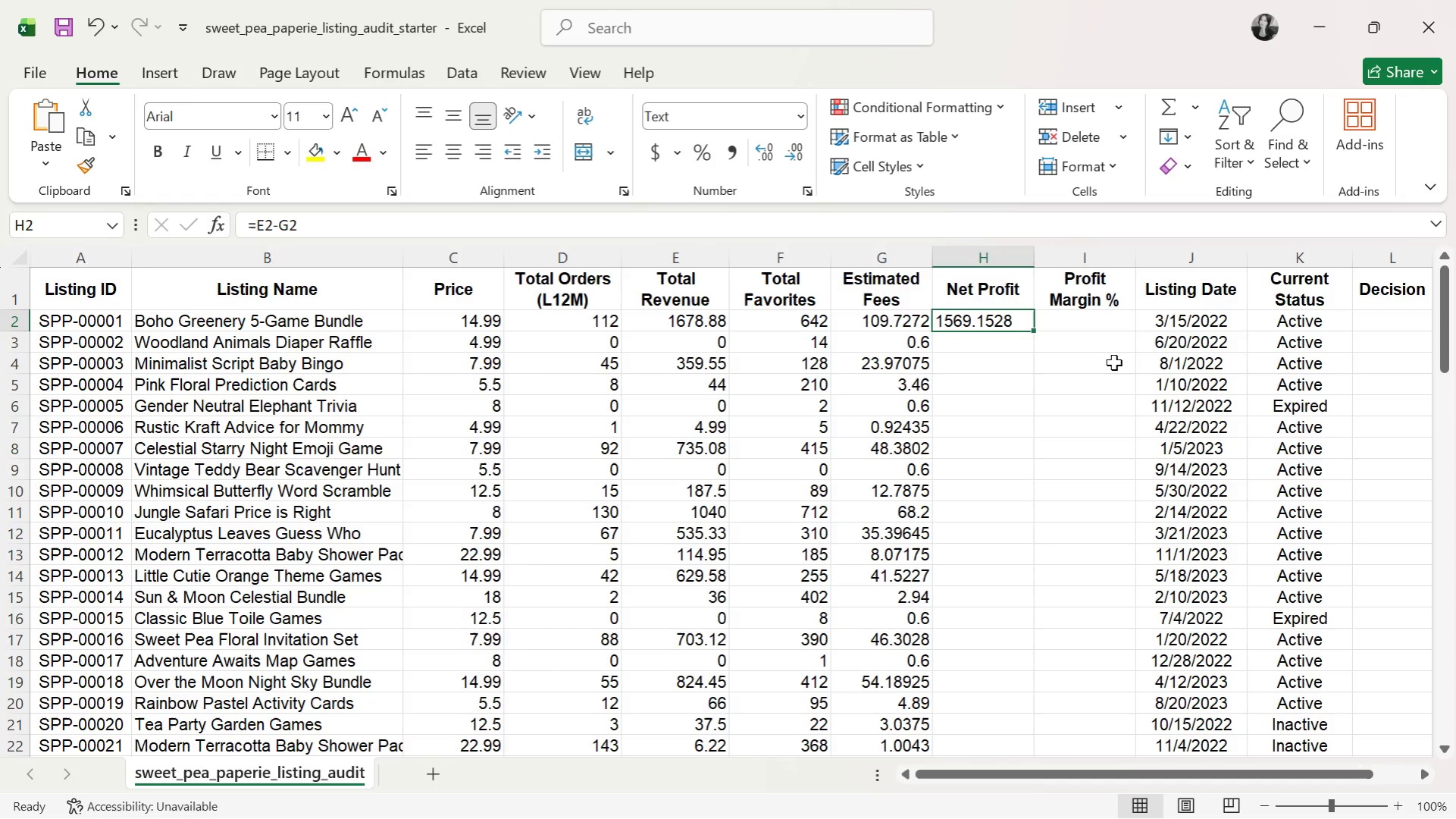 
left_click_drag(start_coordinate=[1034, 331], to_coordinate=[1033, 348])
 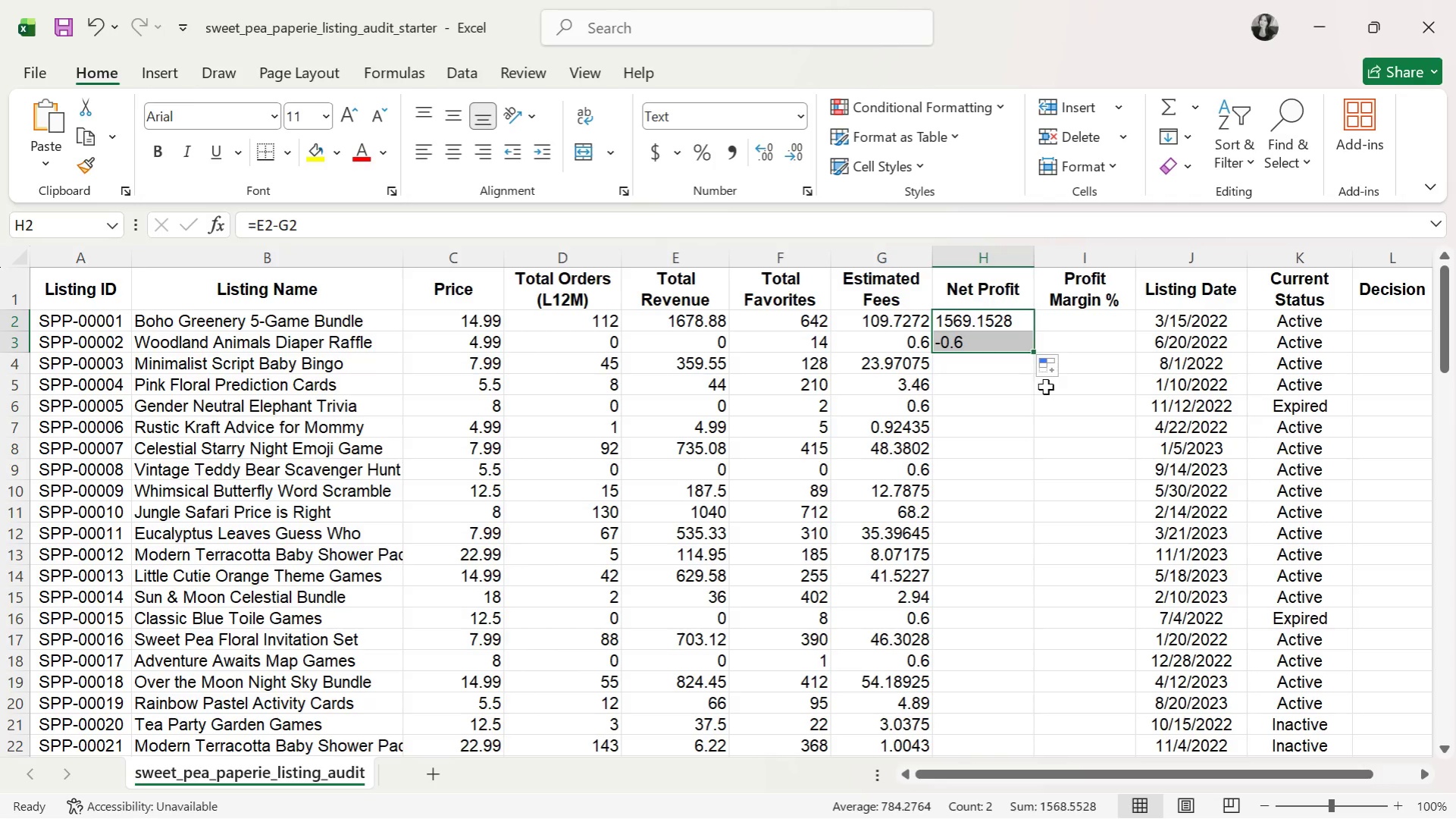 
left_click_drag(start_coordinate=[1032, 349], to_coordinate=[1029, 372])
 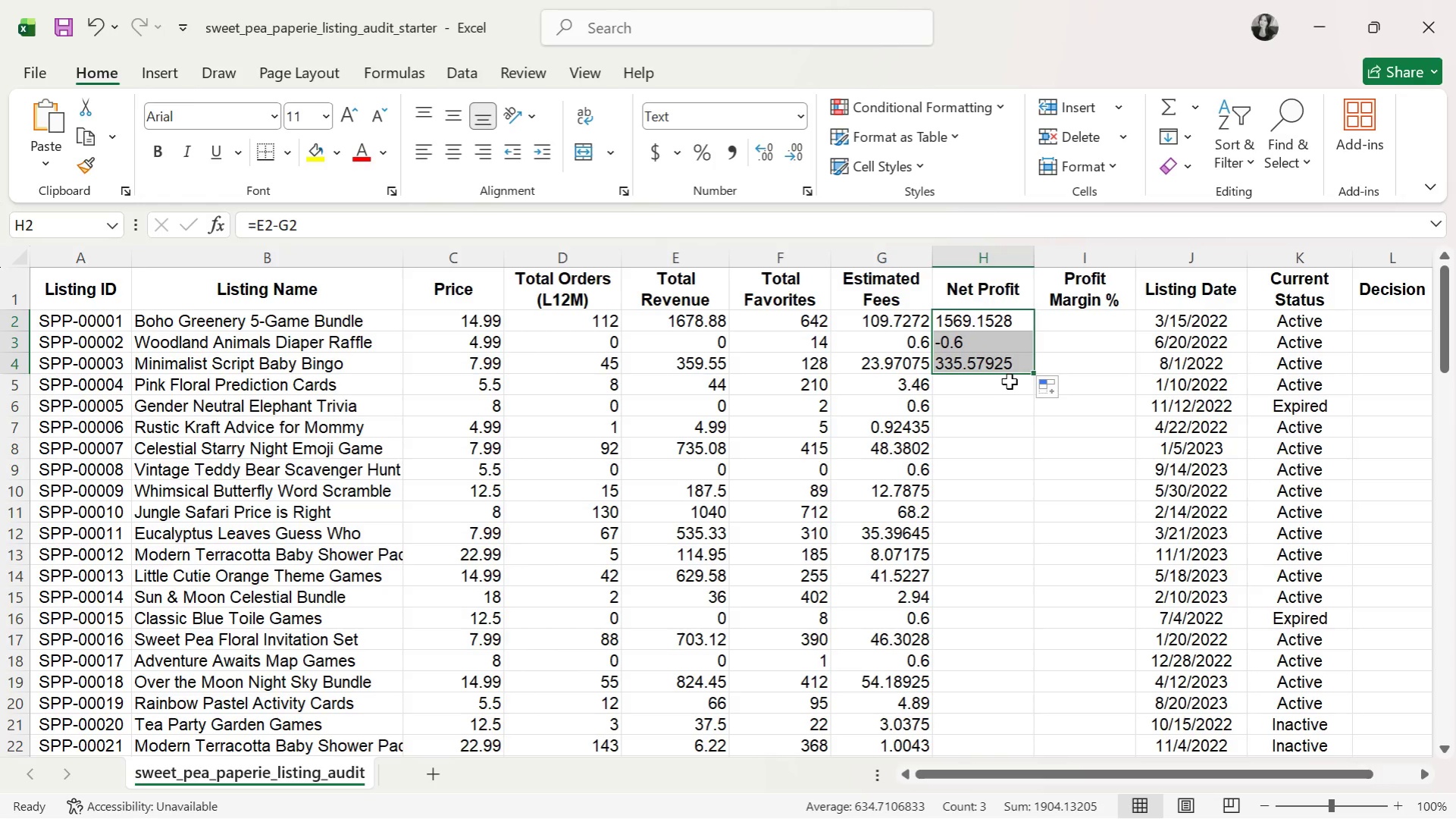 
left_click([997, 386])
 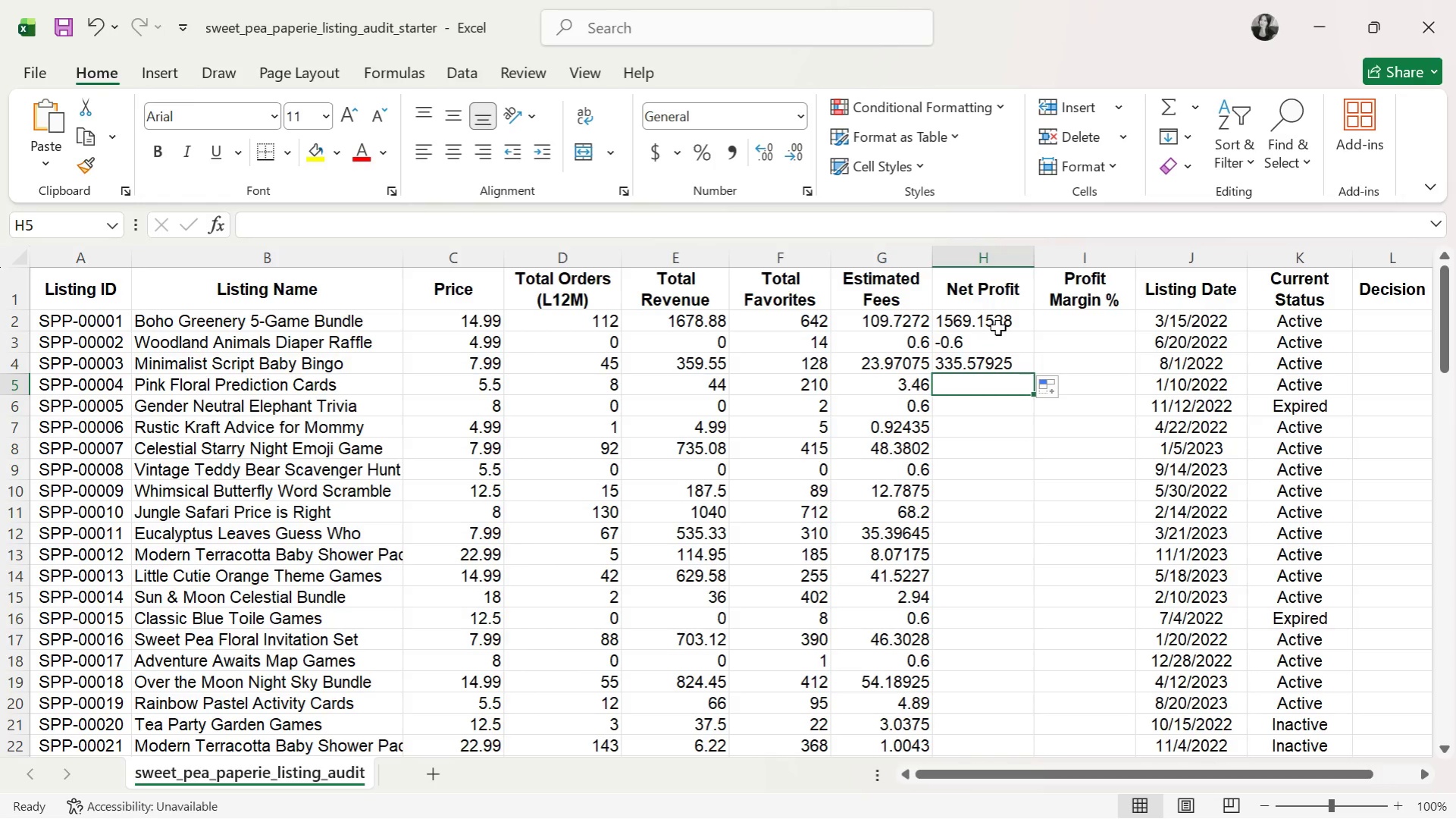 
left_click_drag(start_coordinate=[998, 324], to_coordinate=[1000, 373])
 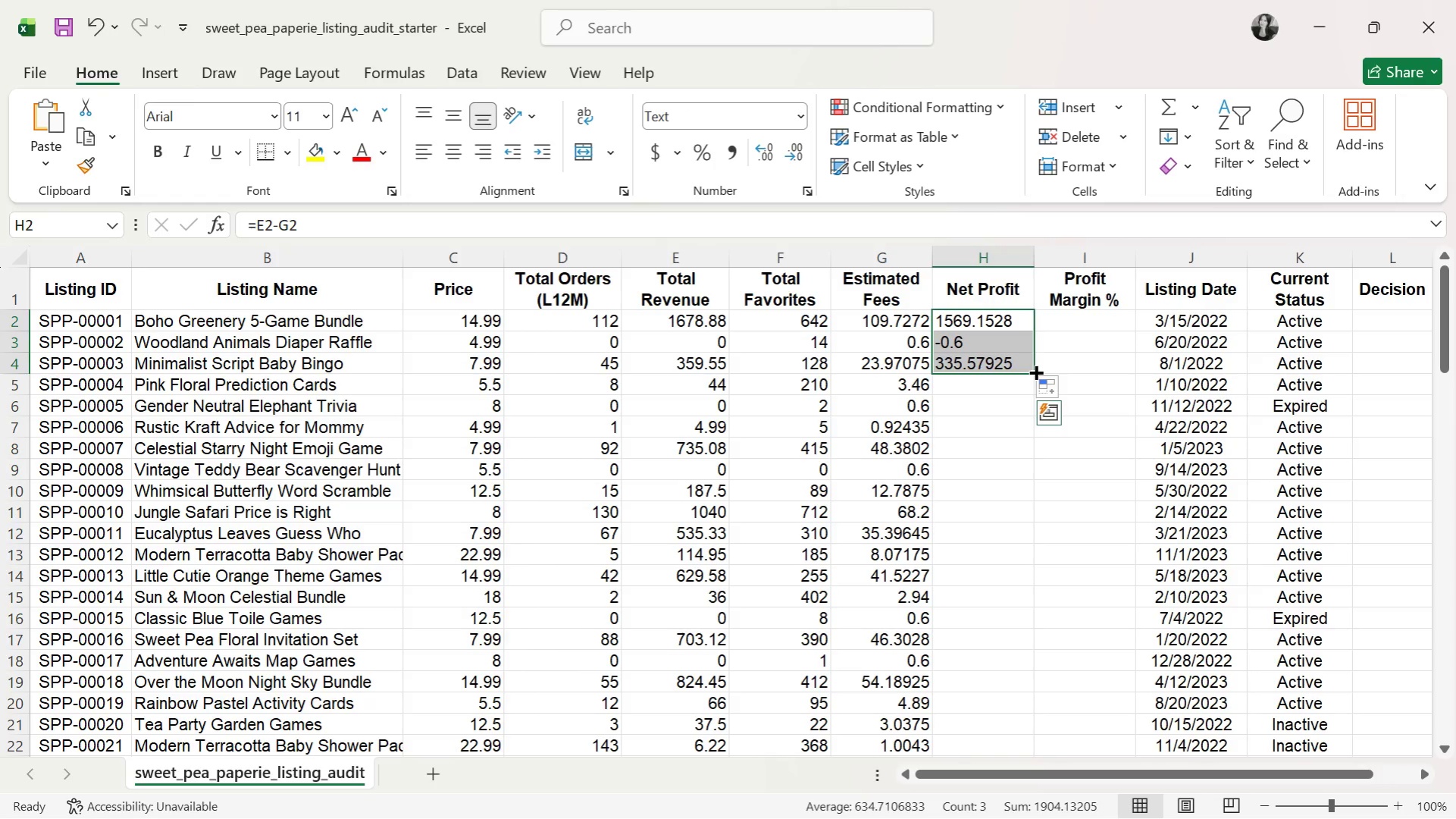 
left_click_drag(start_coordinate=[1034, 371], to_coordinate=[1019, 648])
 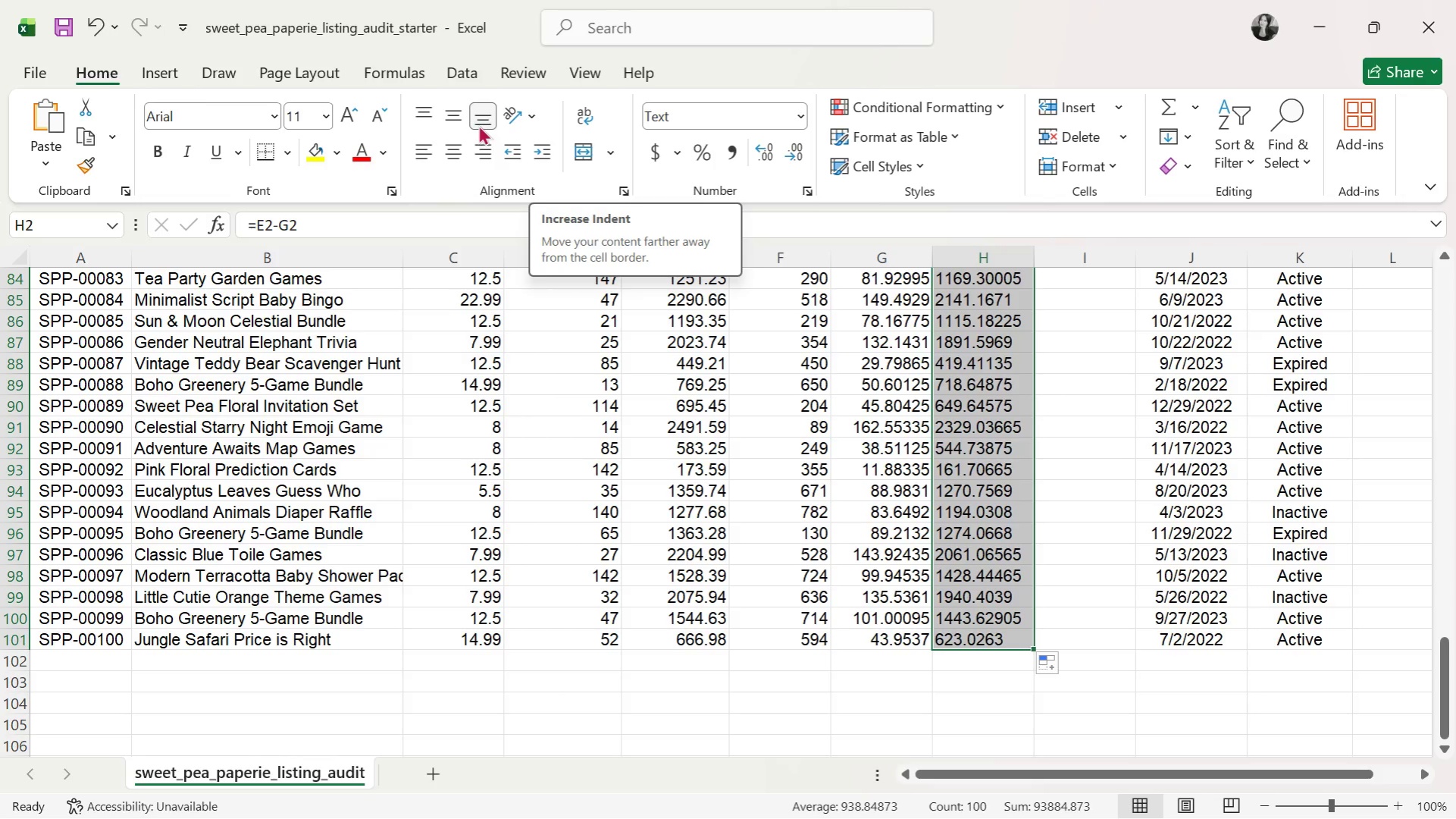 
left_click([487, 150])
 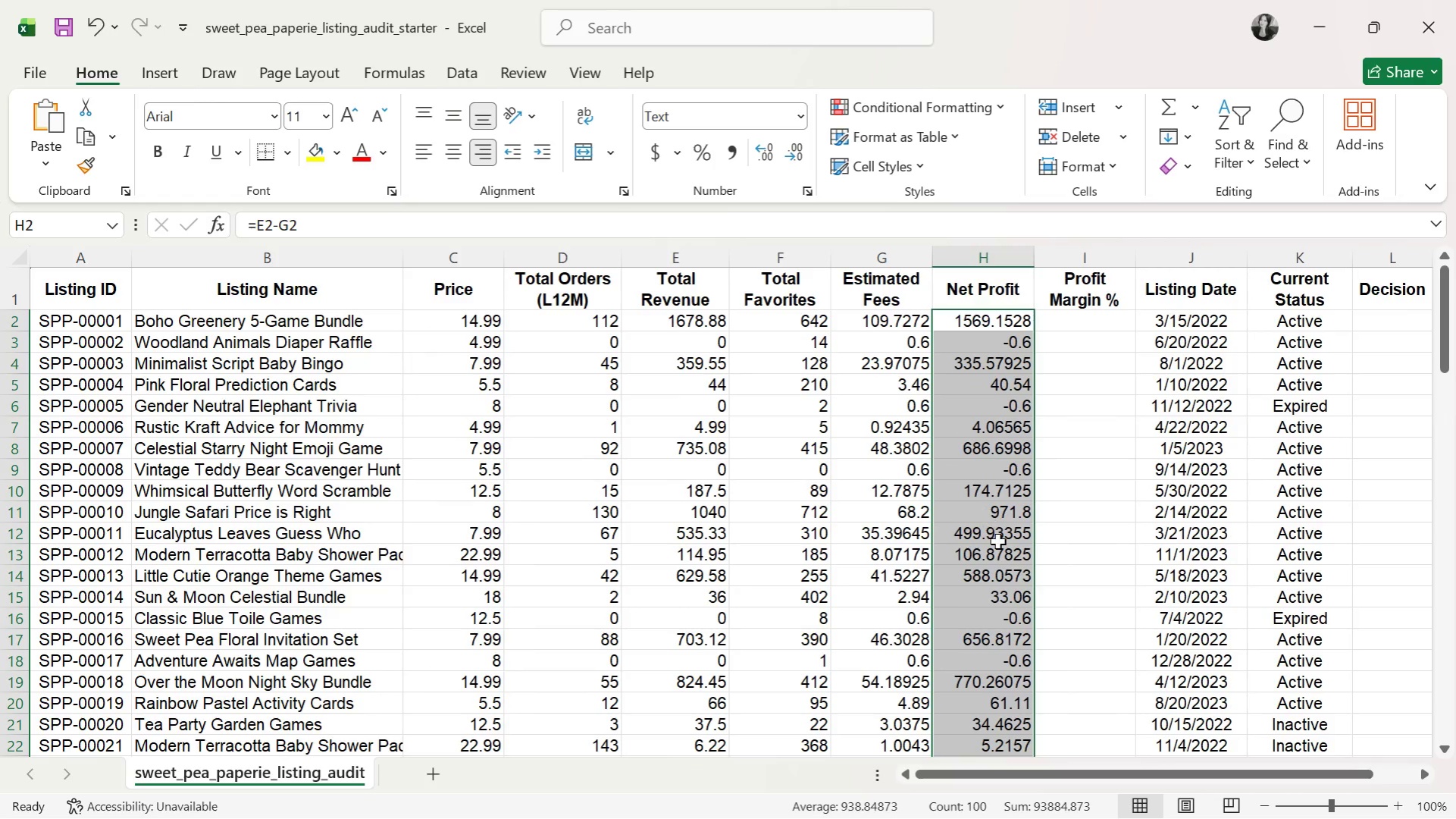 
left_click([997, 536])
 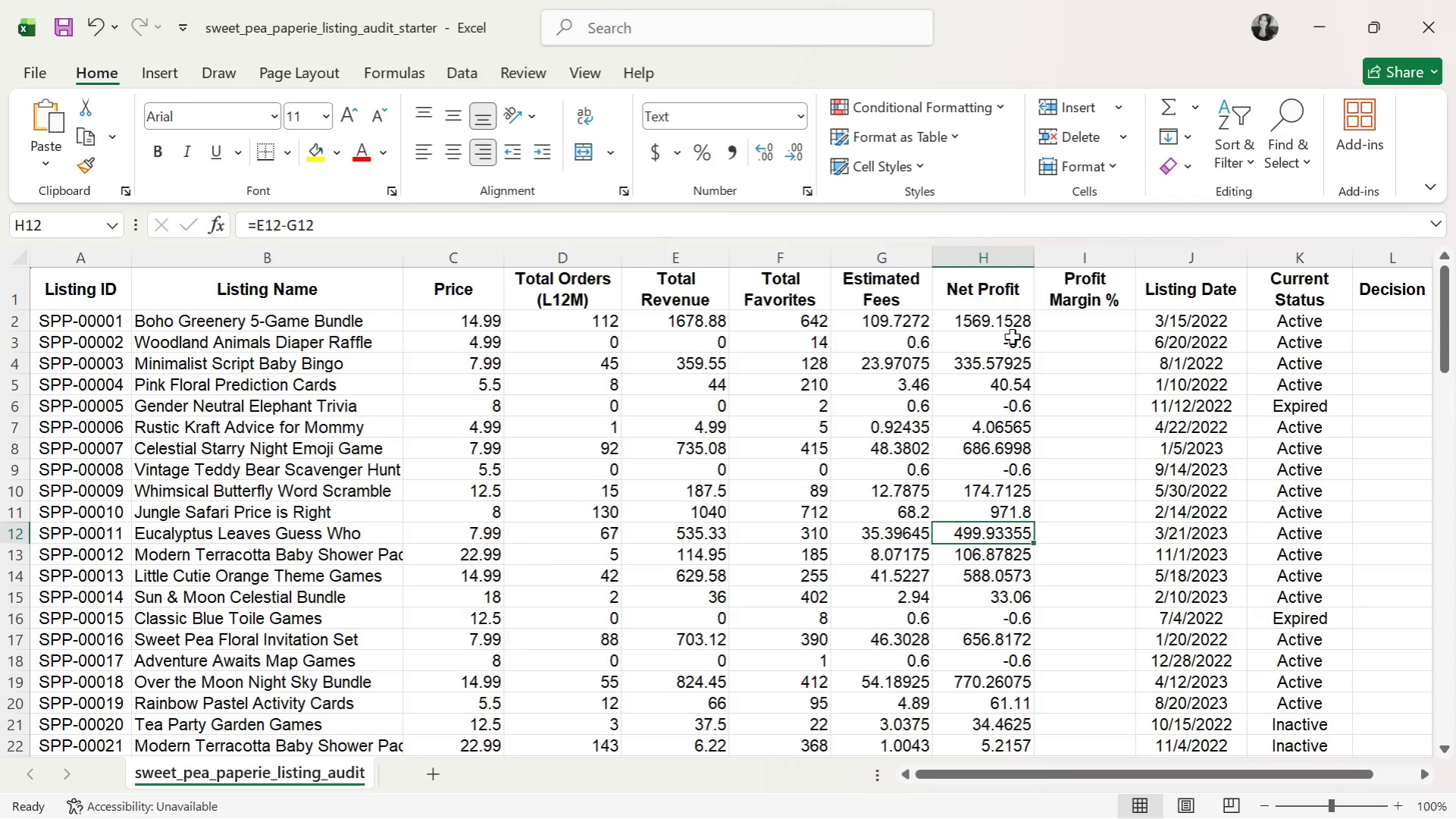 
left_click([1010, 331])
 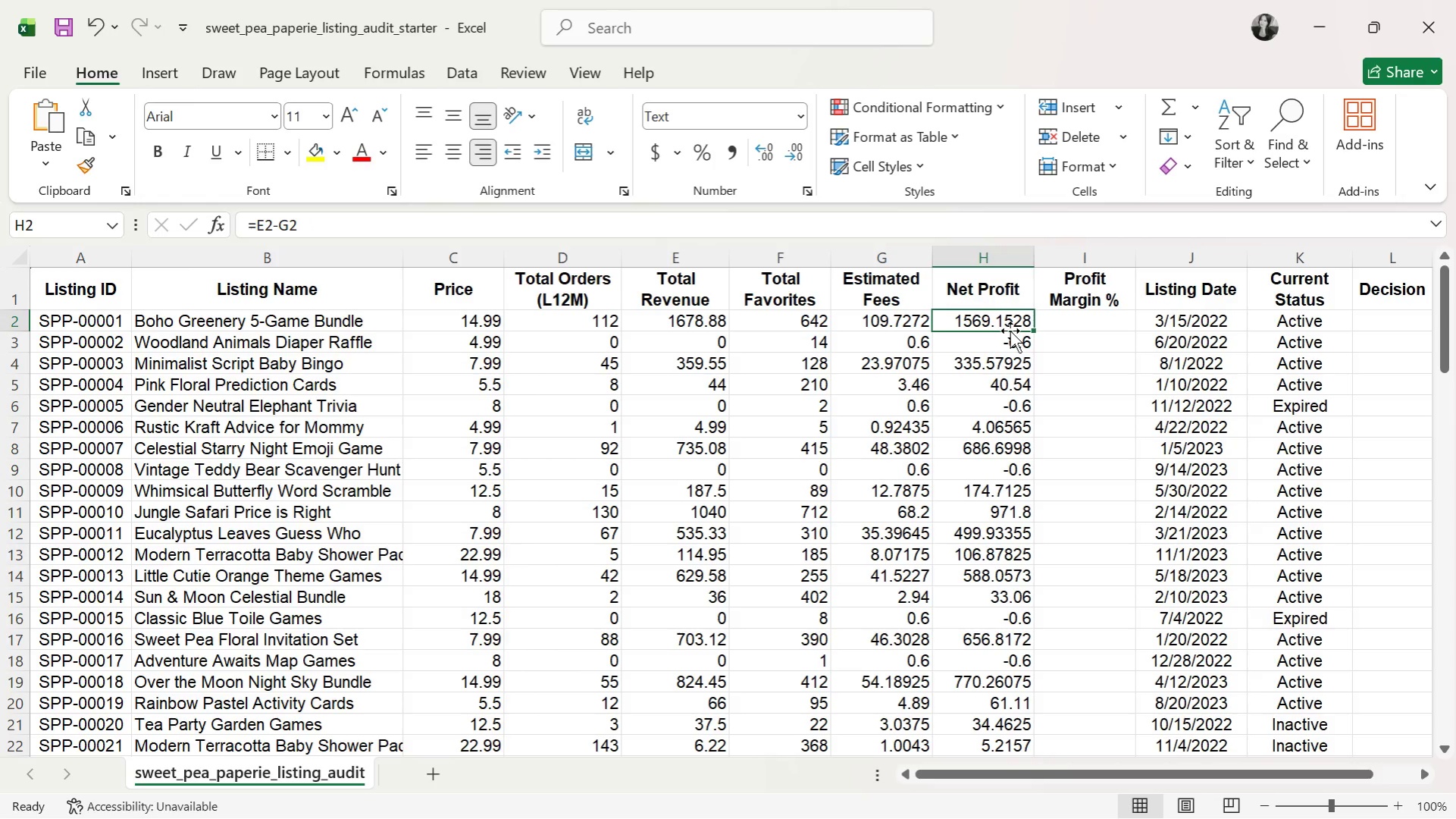 
key(ArrowDown)
 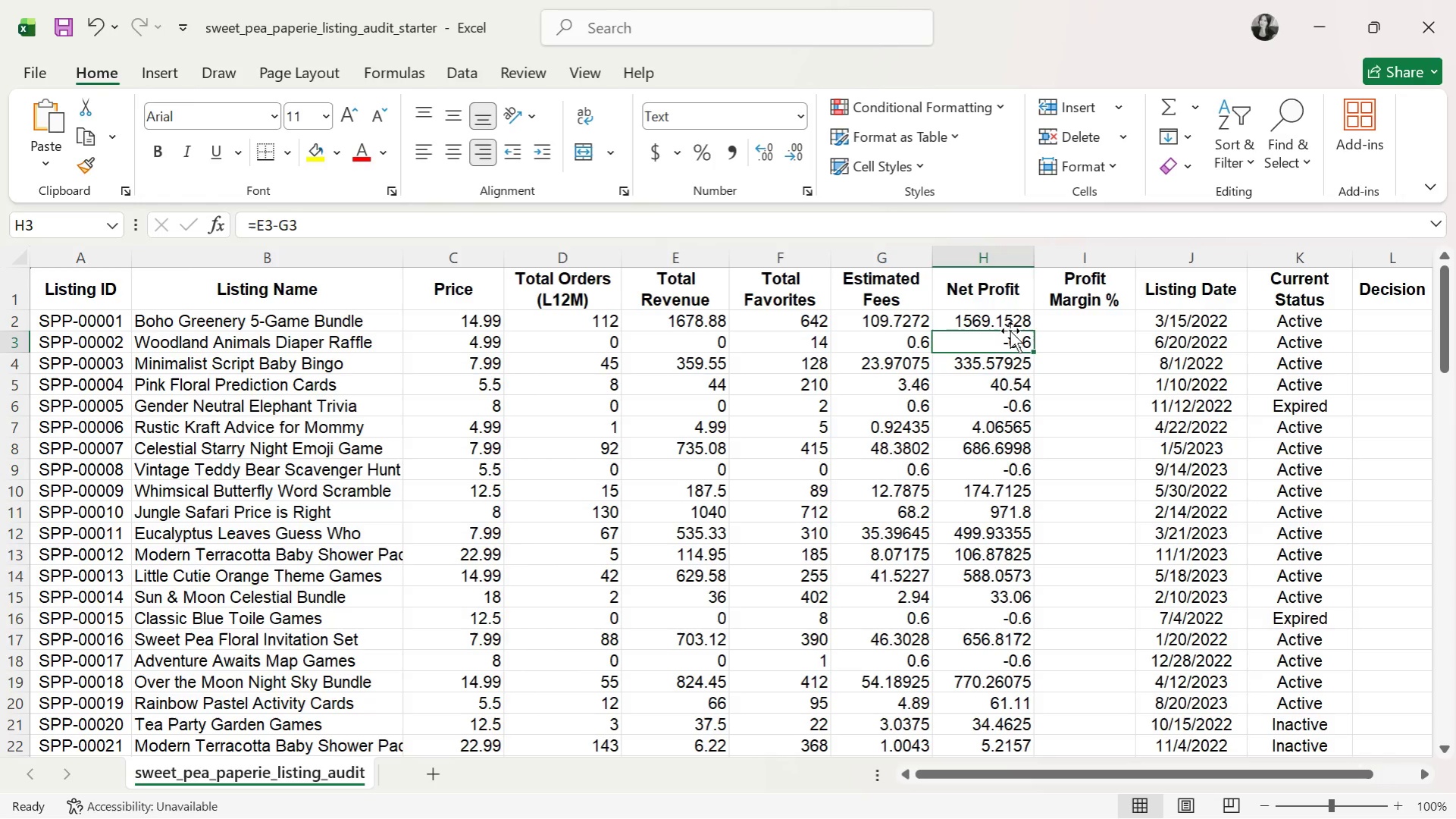 
key(ArrowDown)
 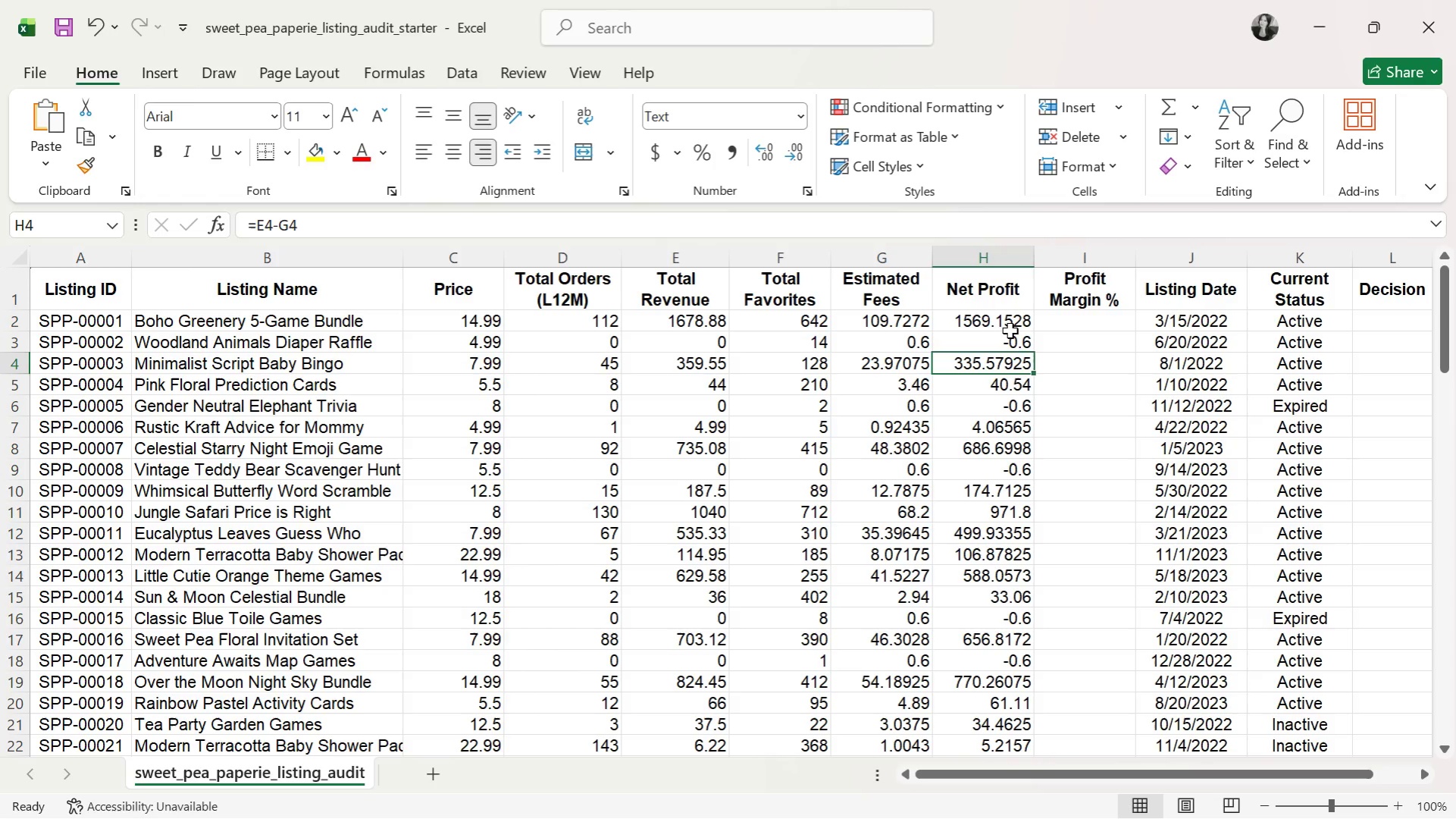 
key(ArrowDown)
 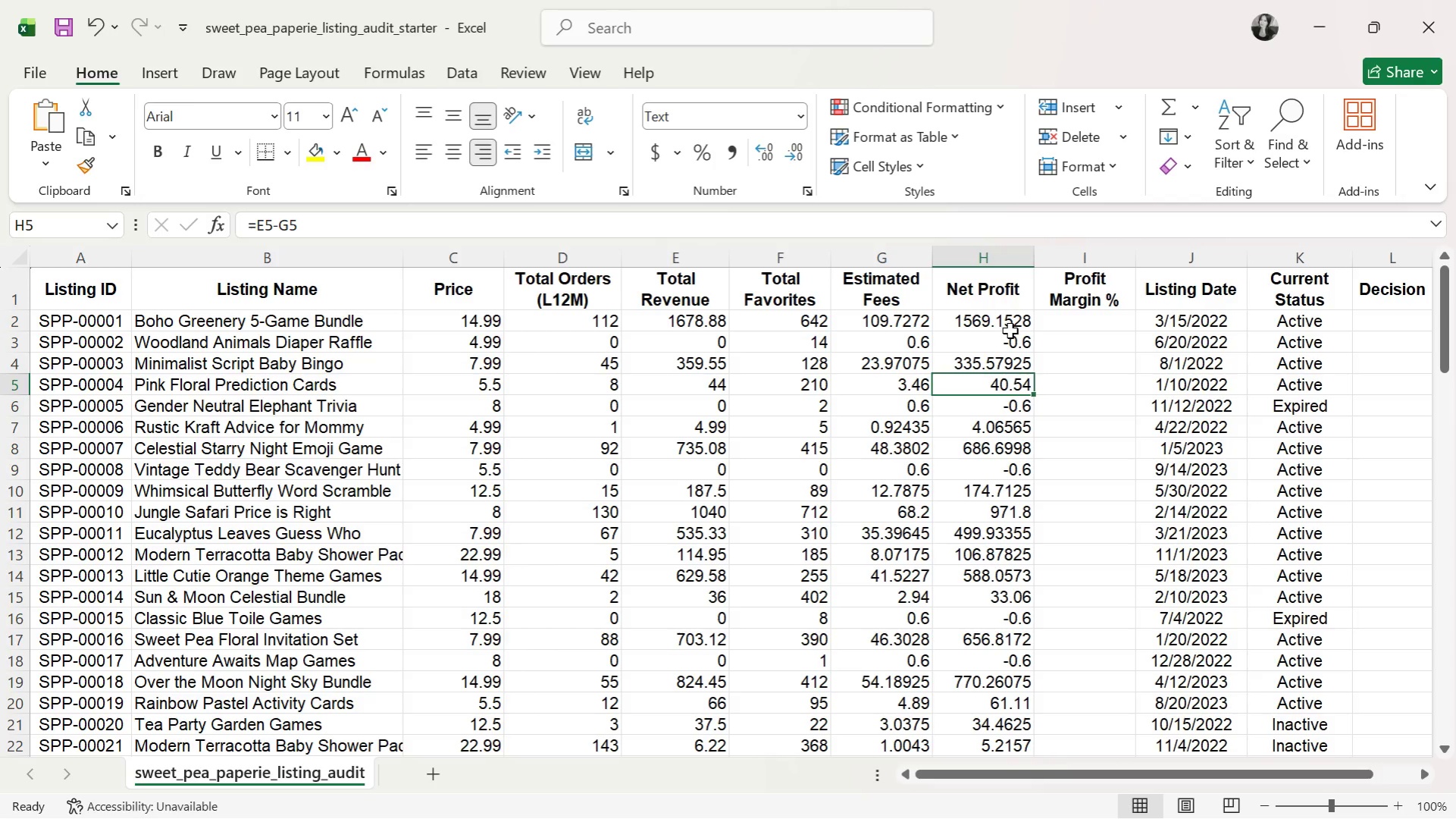 
key(ArrowDown)
 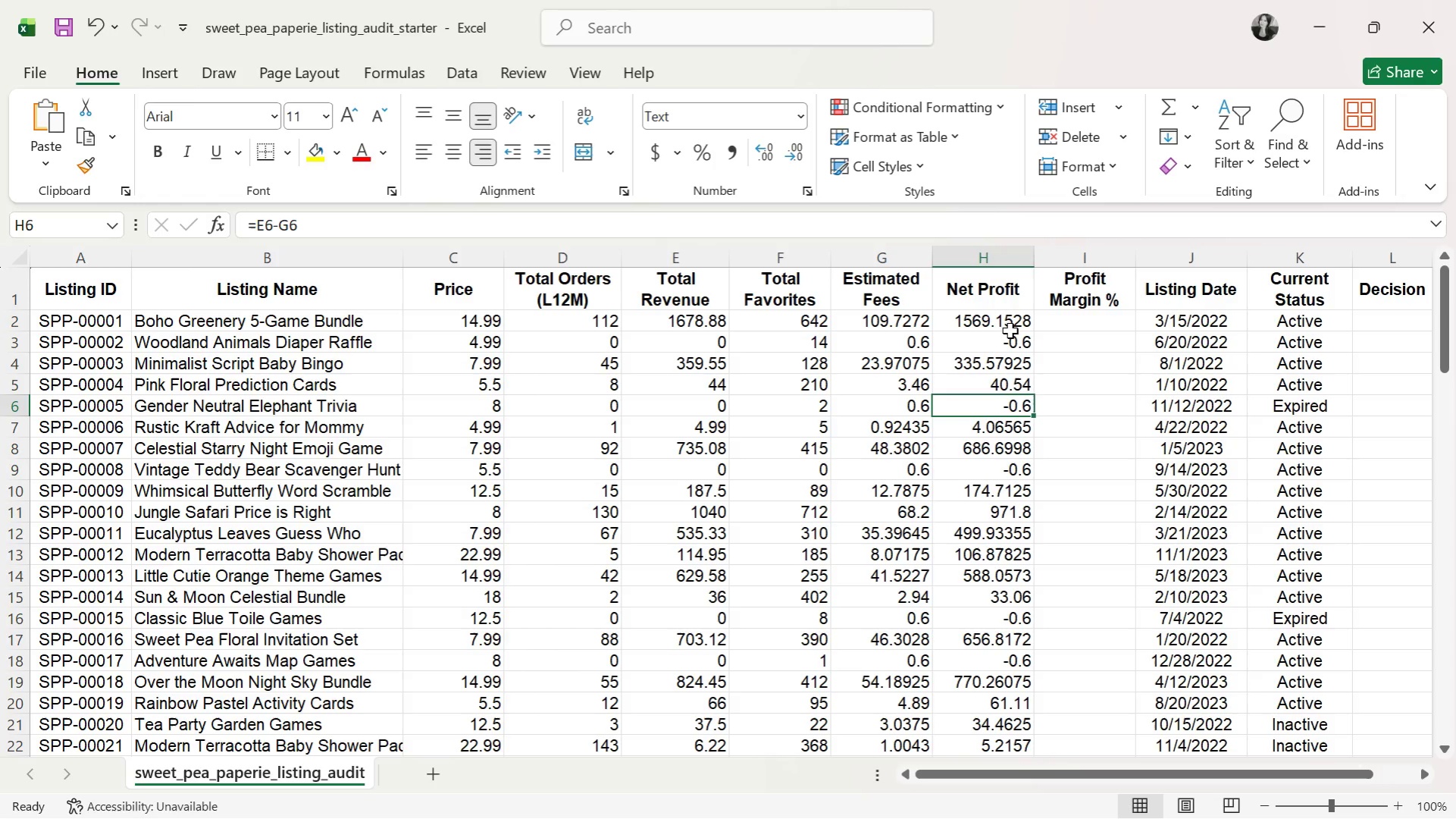 
key(ArrowDown)
 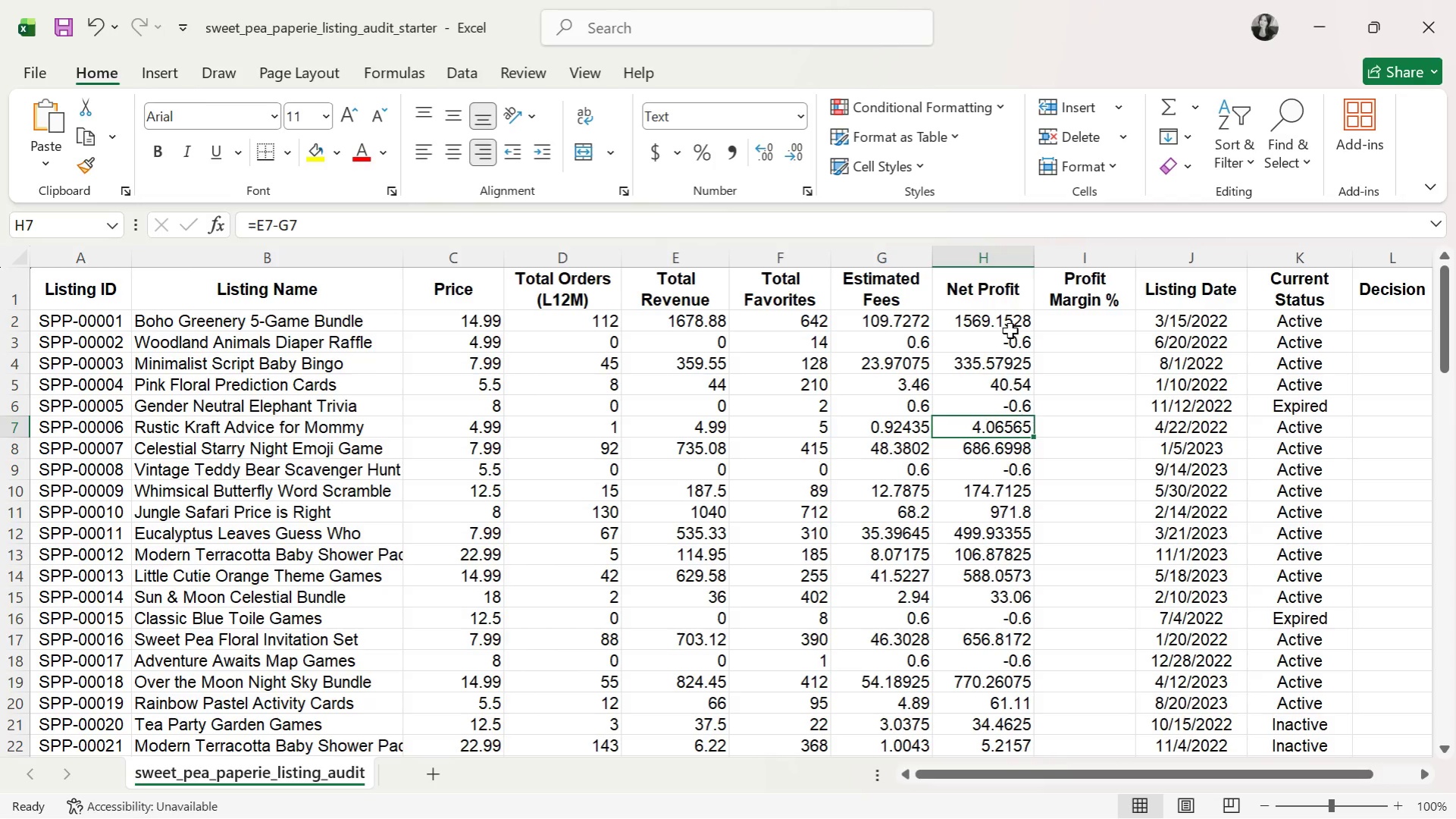 
key(ArrowDown)
 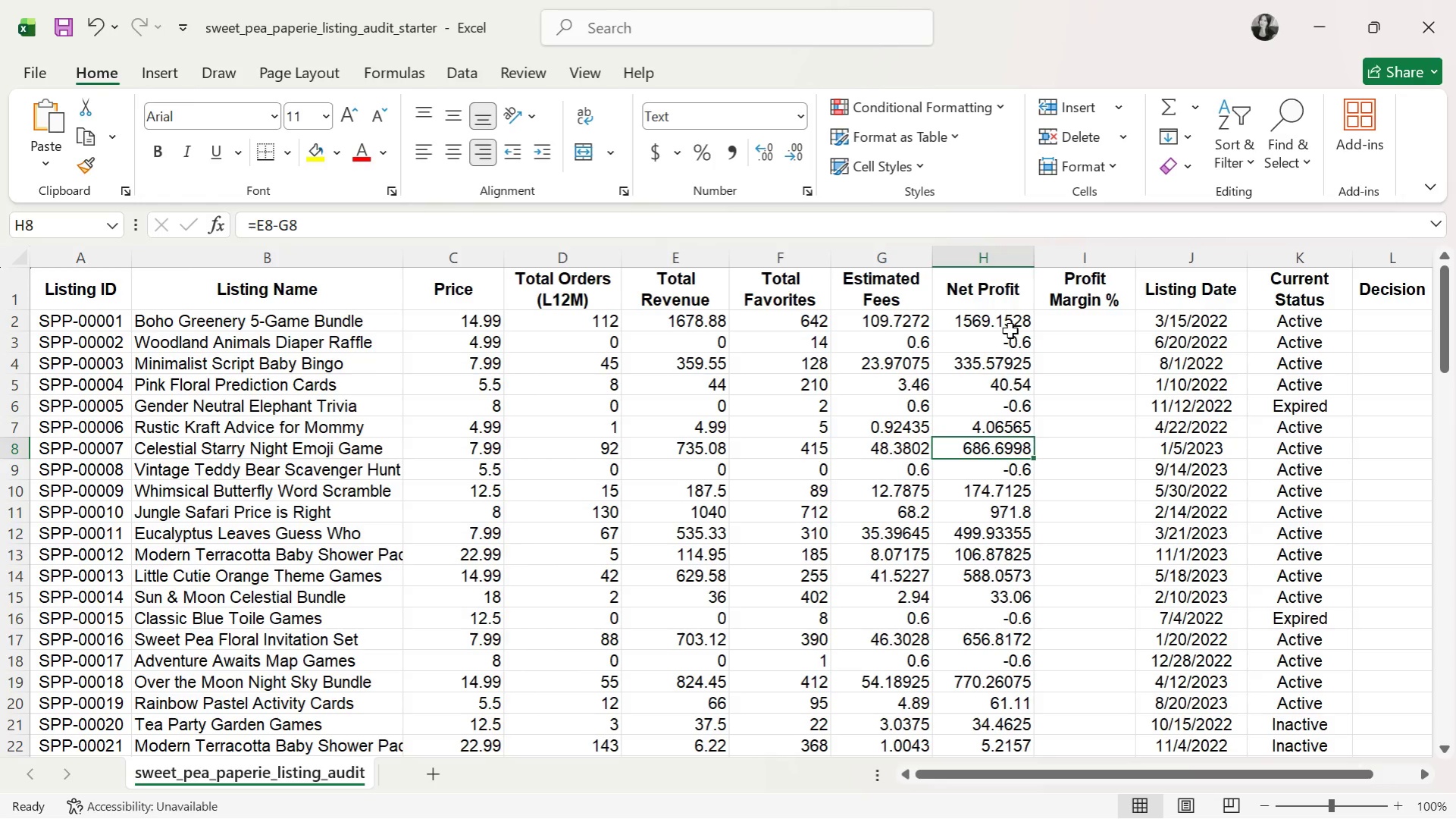 
key(ArrowUp)
 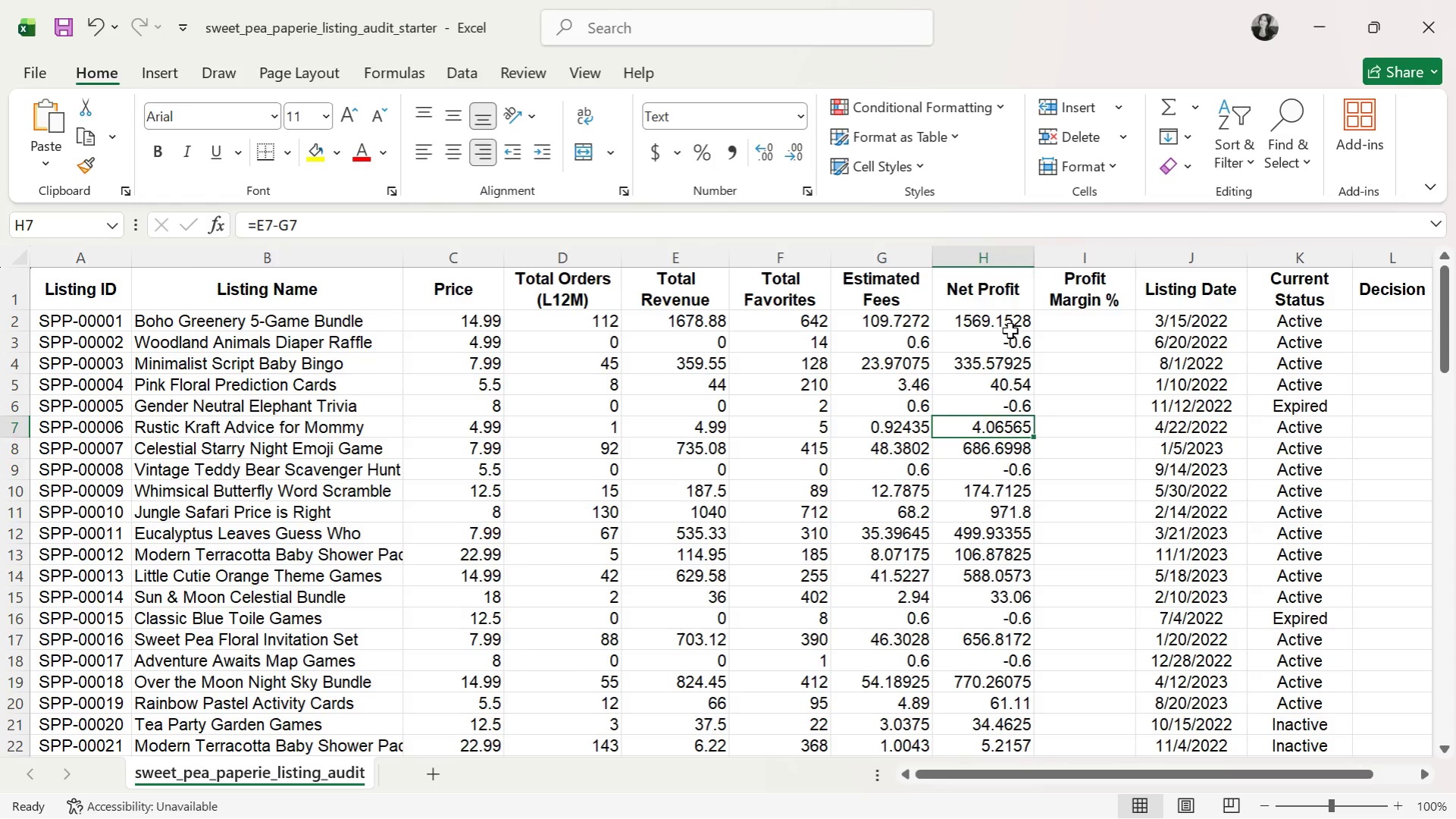 
key(ArrowDown)
 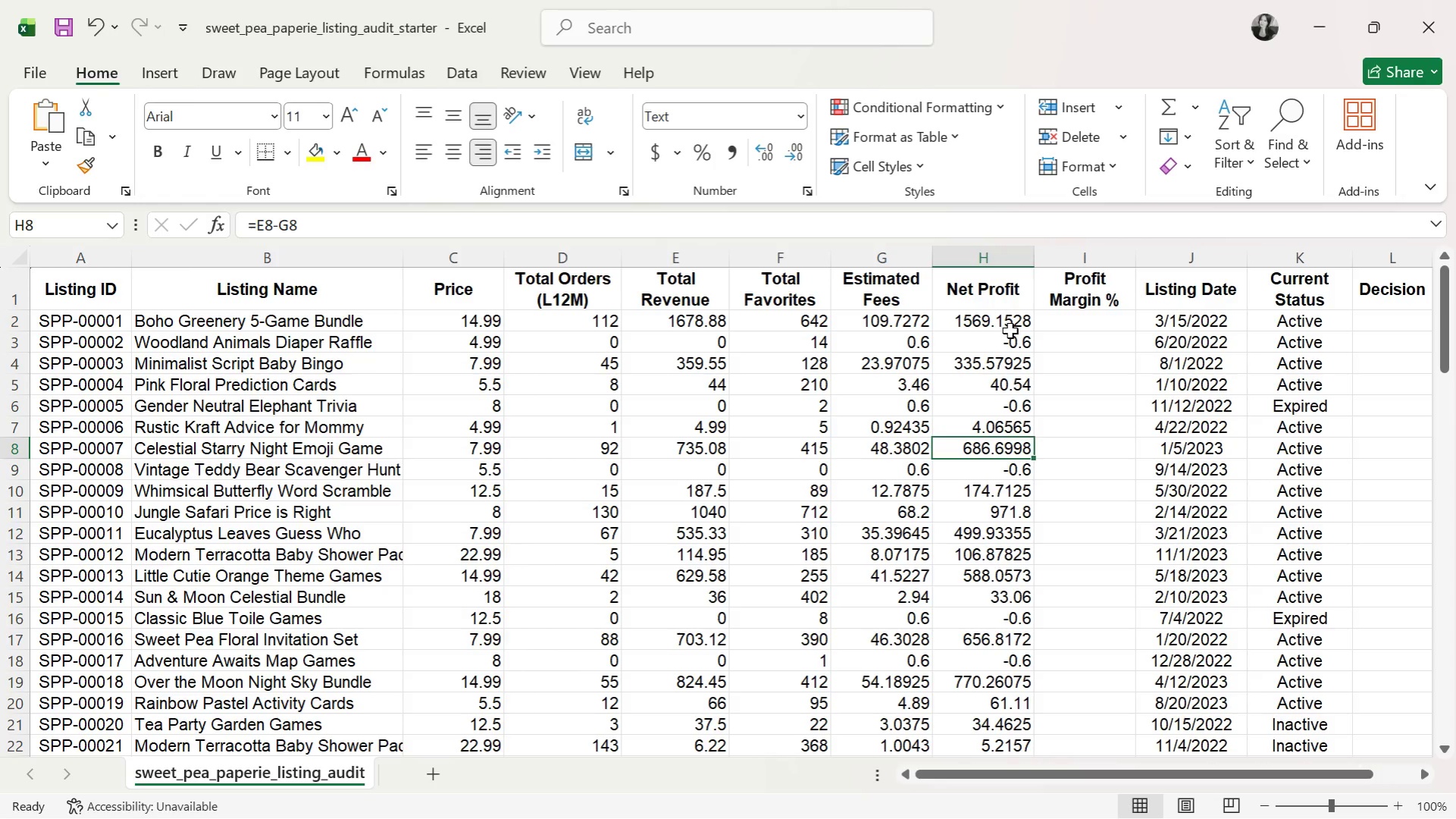 
key(ArrowDown)
 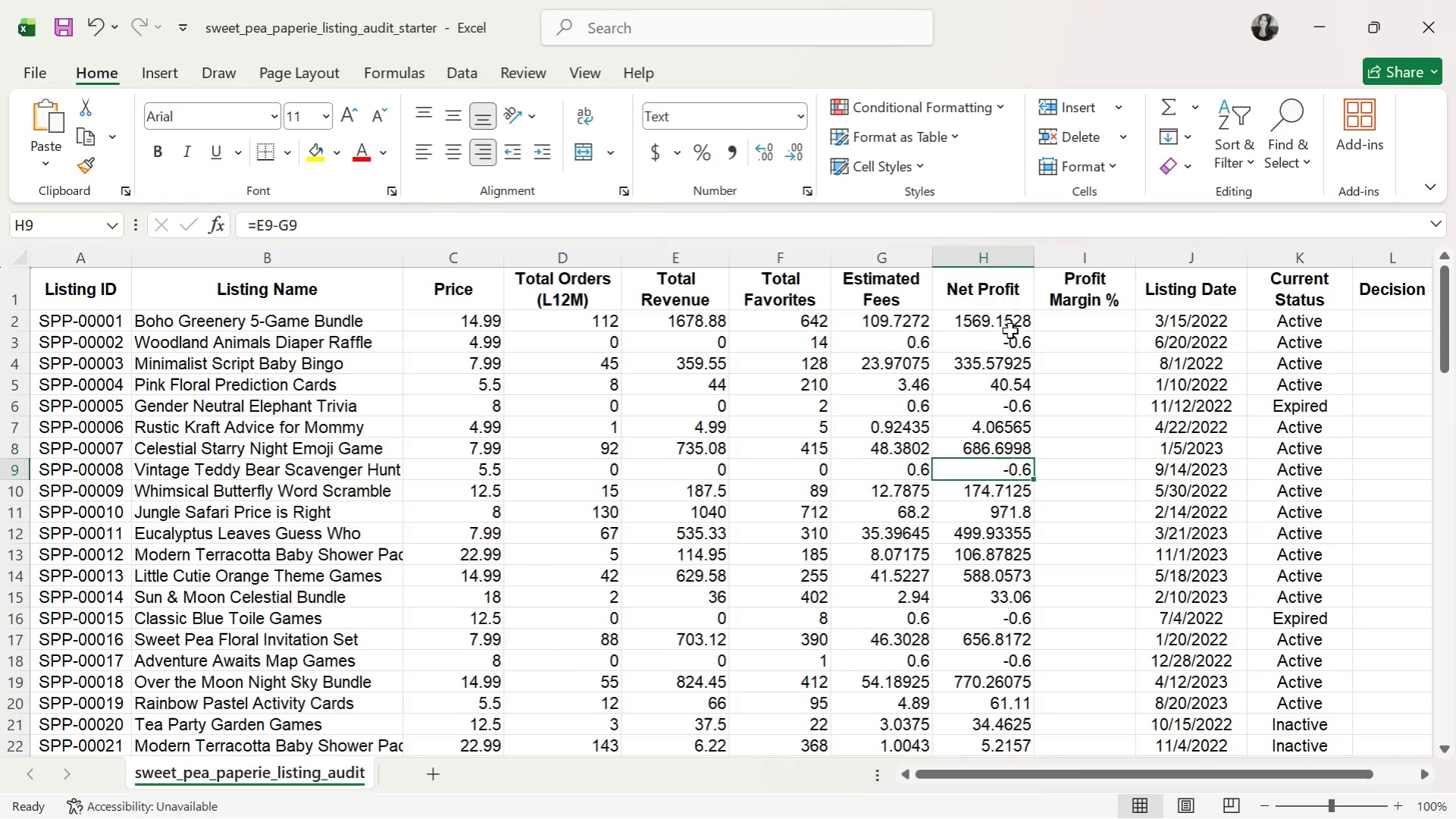 
key(ArrowDown)
 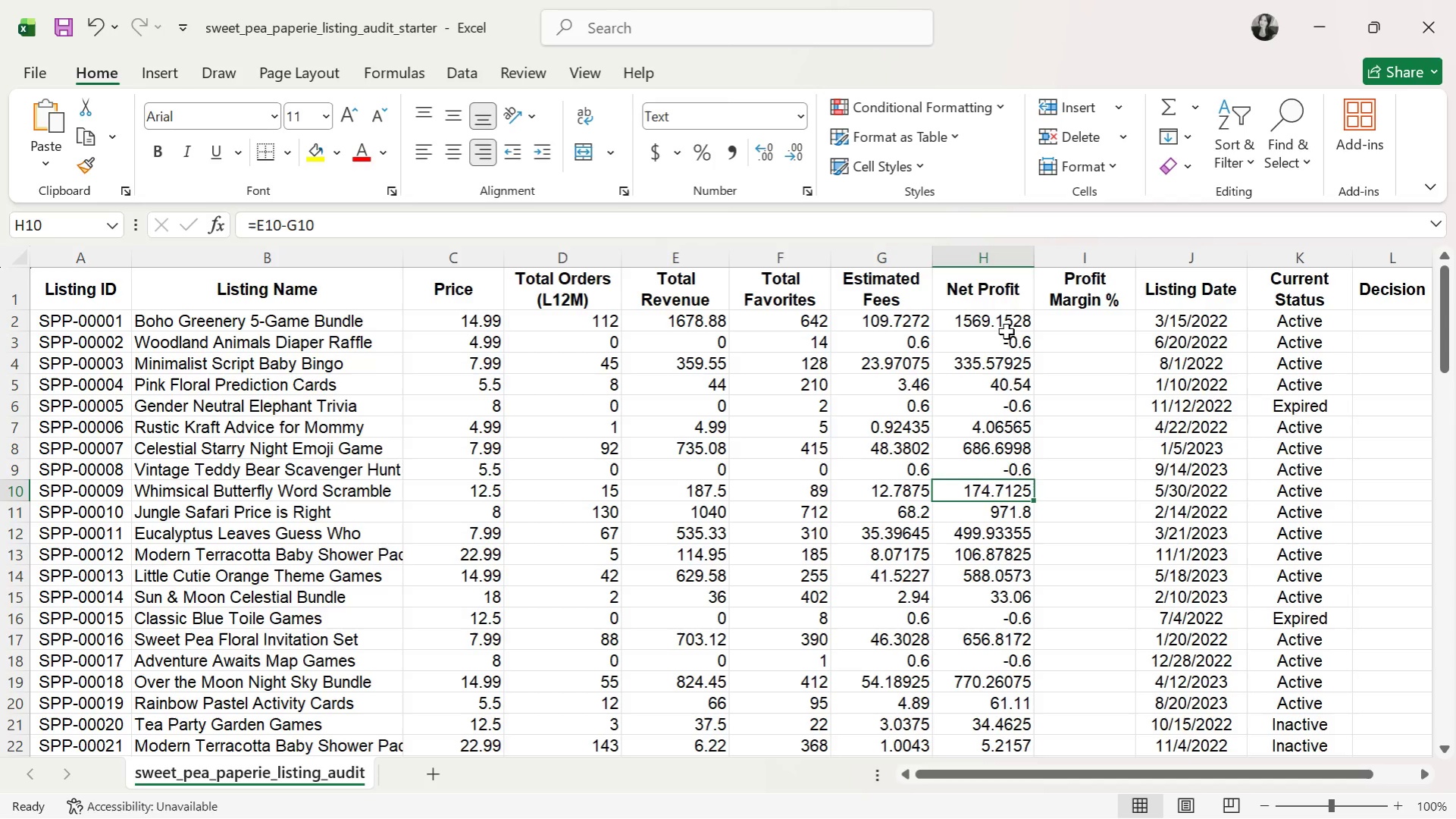 
wait(6.28)
 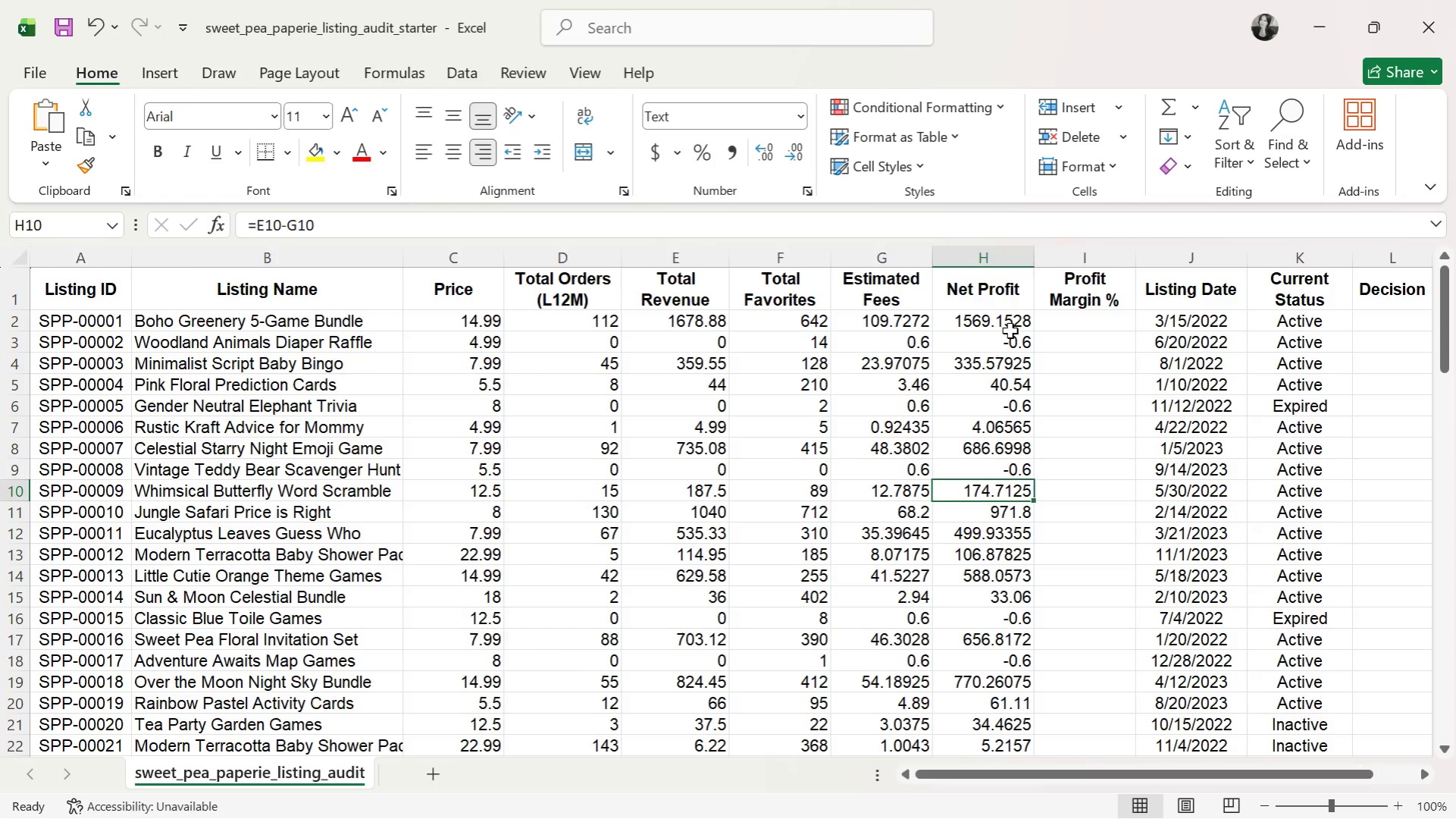 
double_click([1006, 494])
 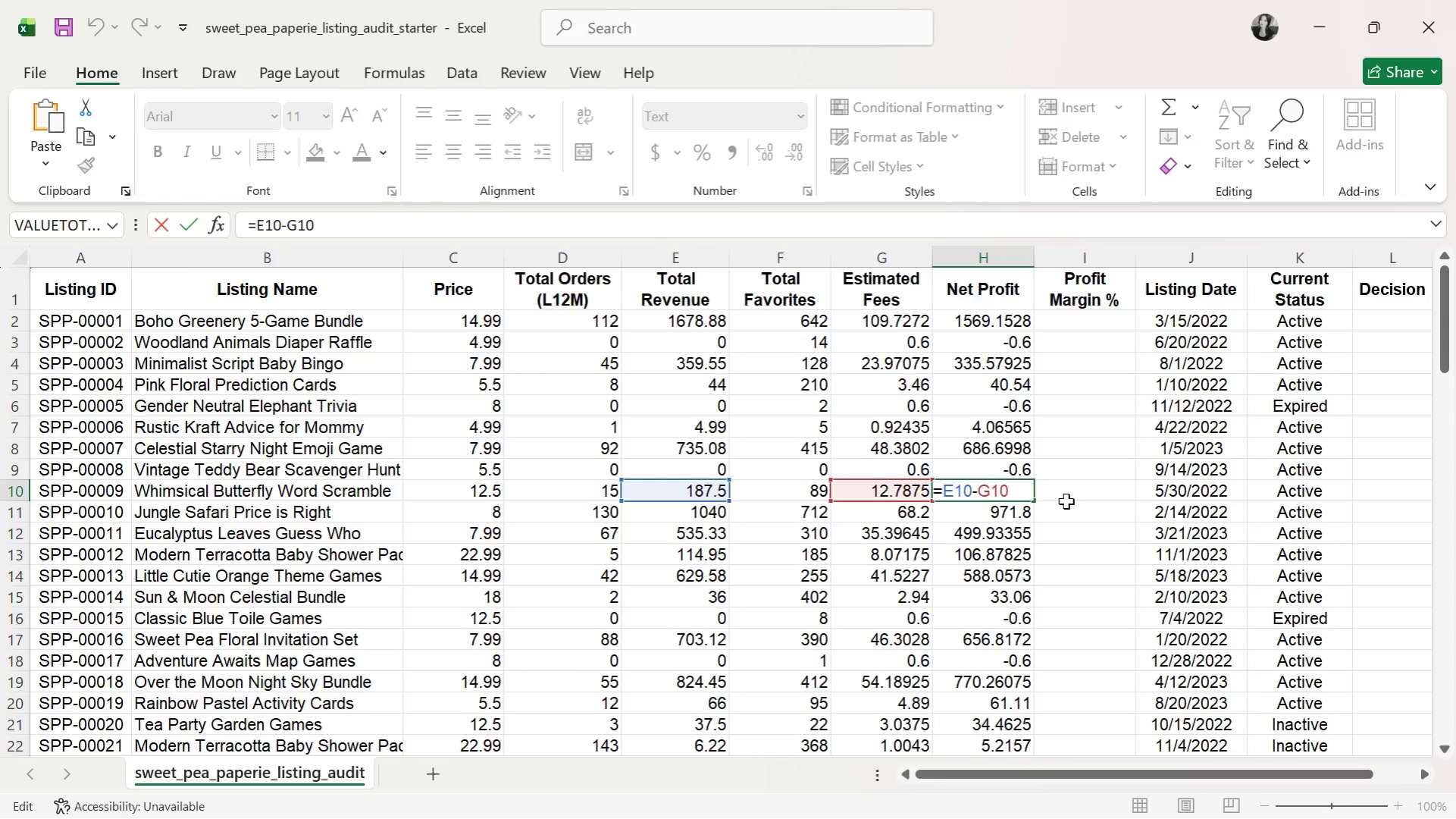 
wait(5.16)
 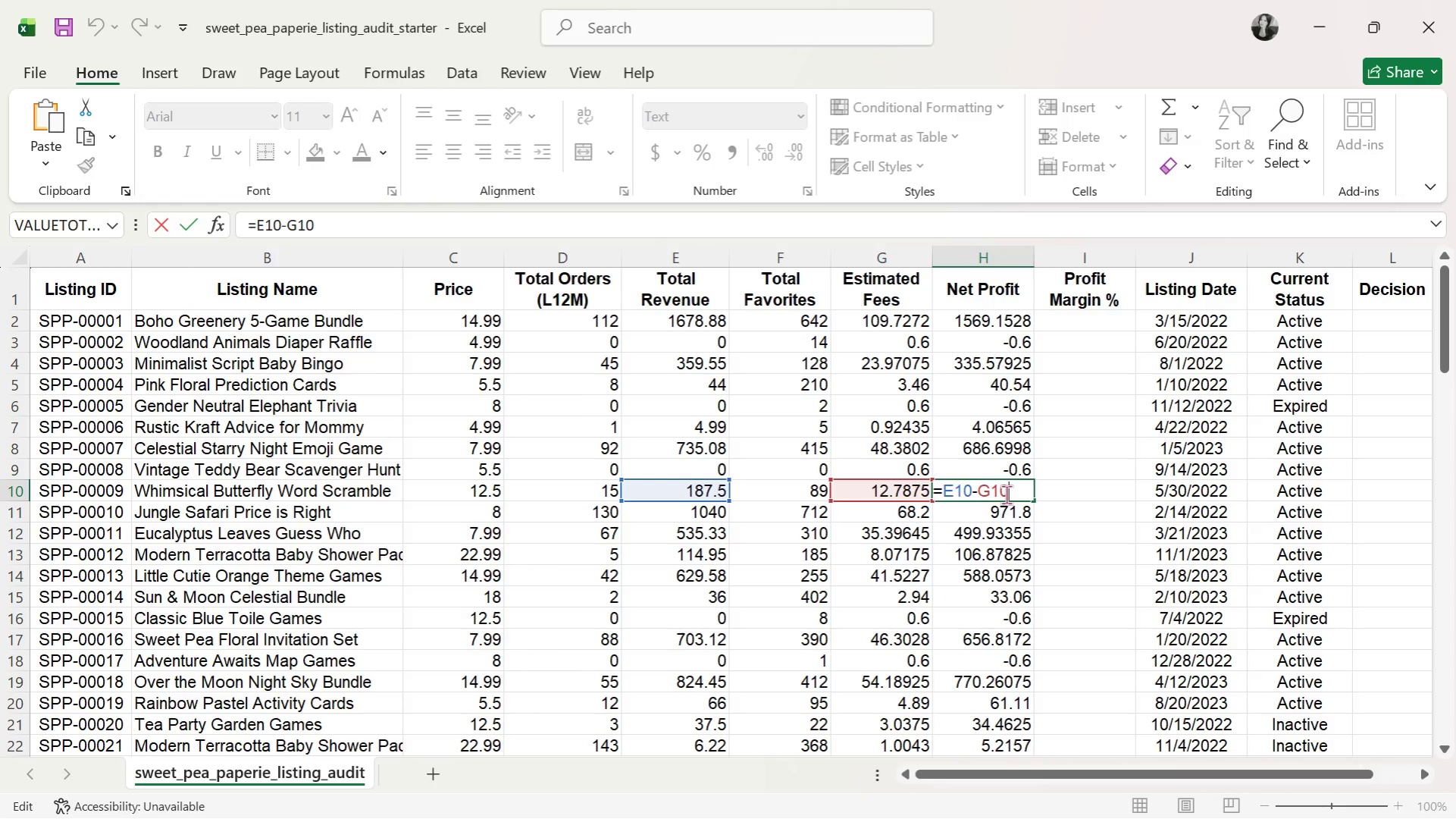 
key(Enter)
 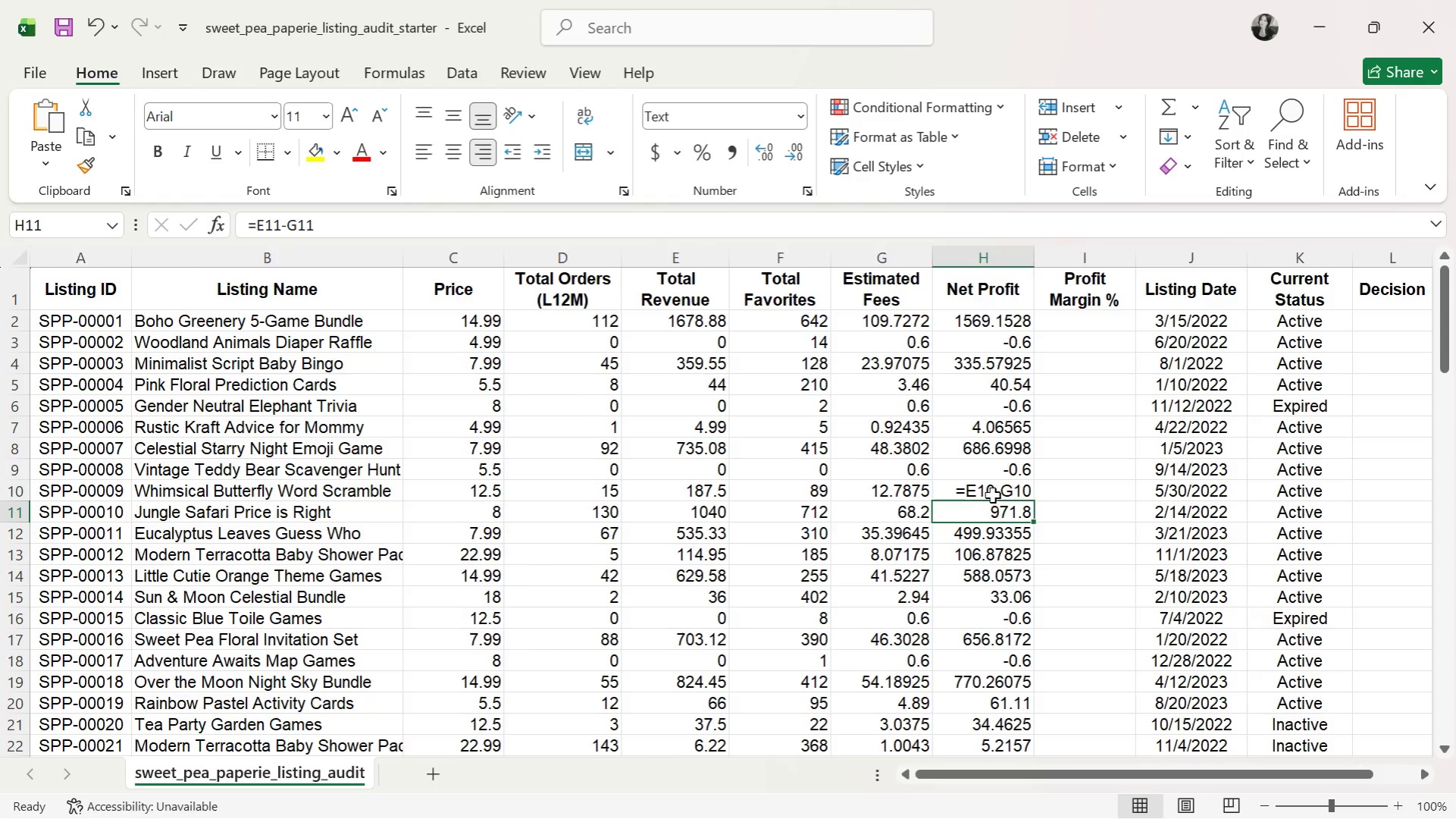 
double_click([997, 488])
 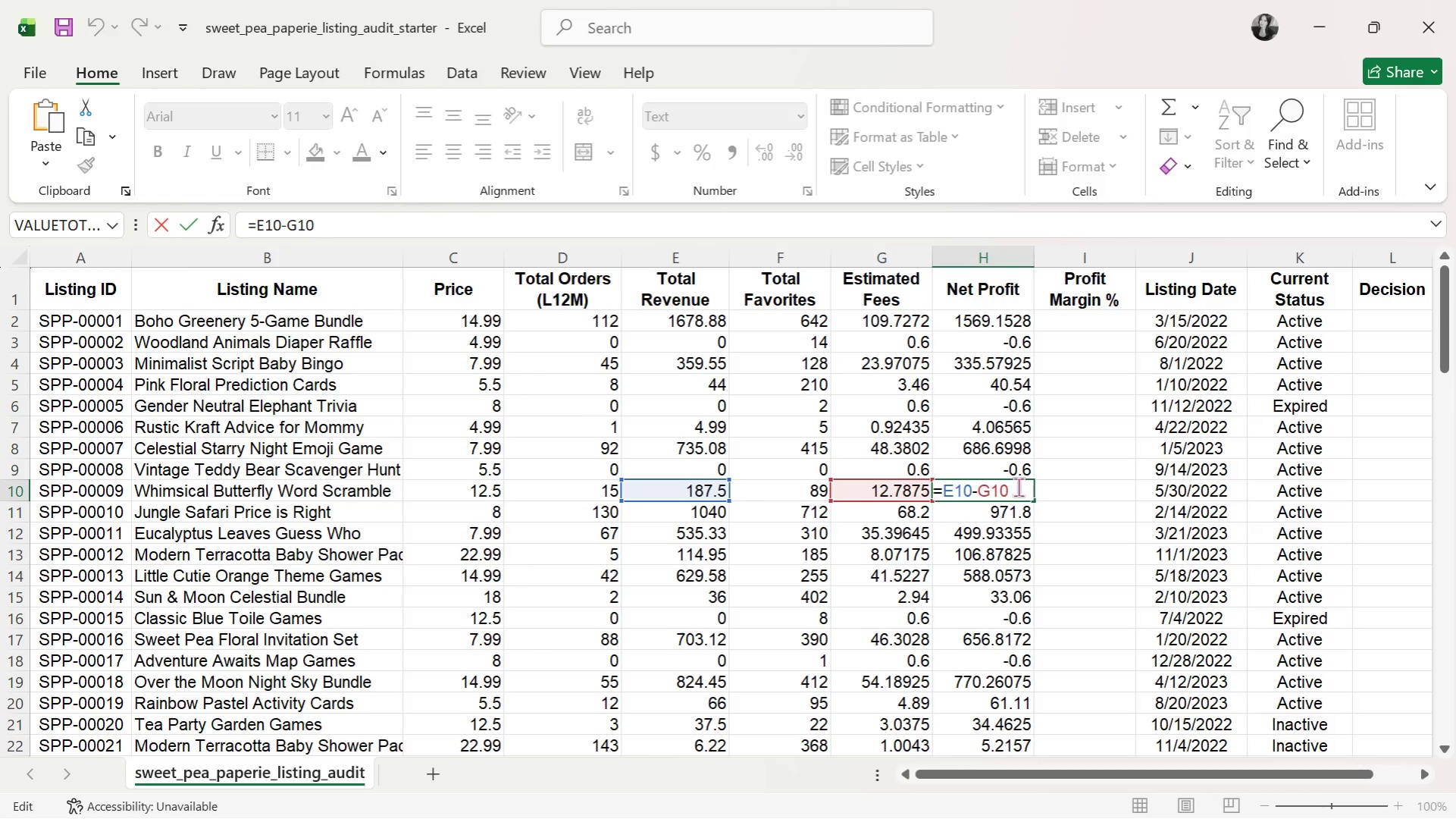 
left_click([1017, 487])
 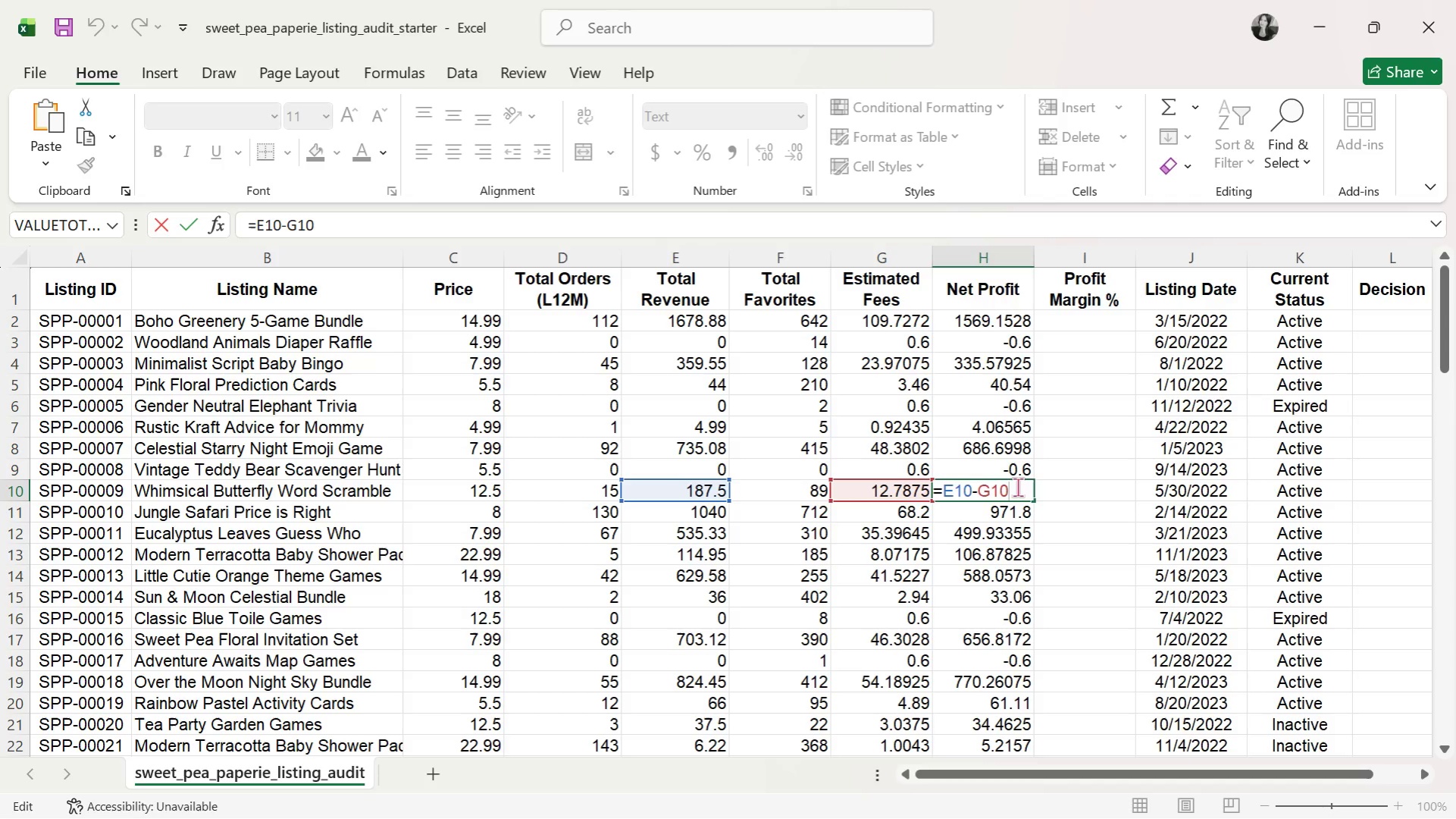 
key(Enter)
 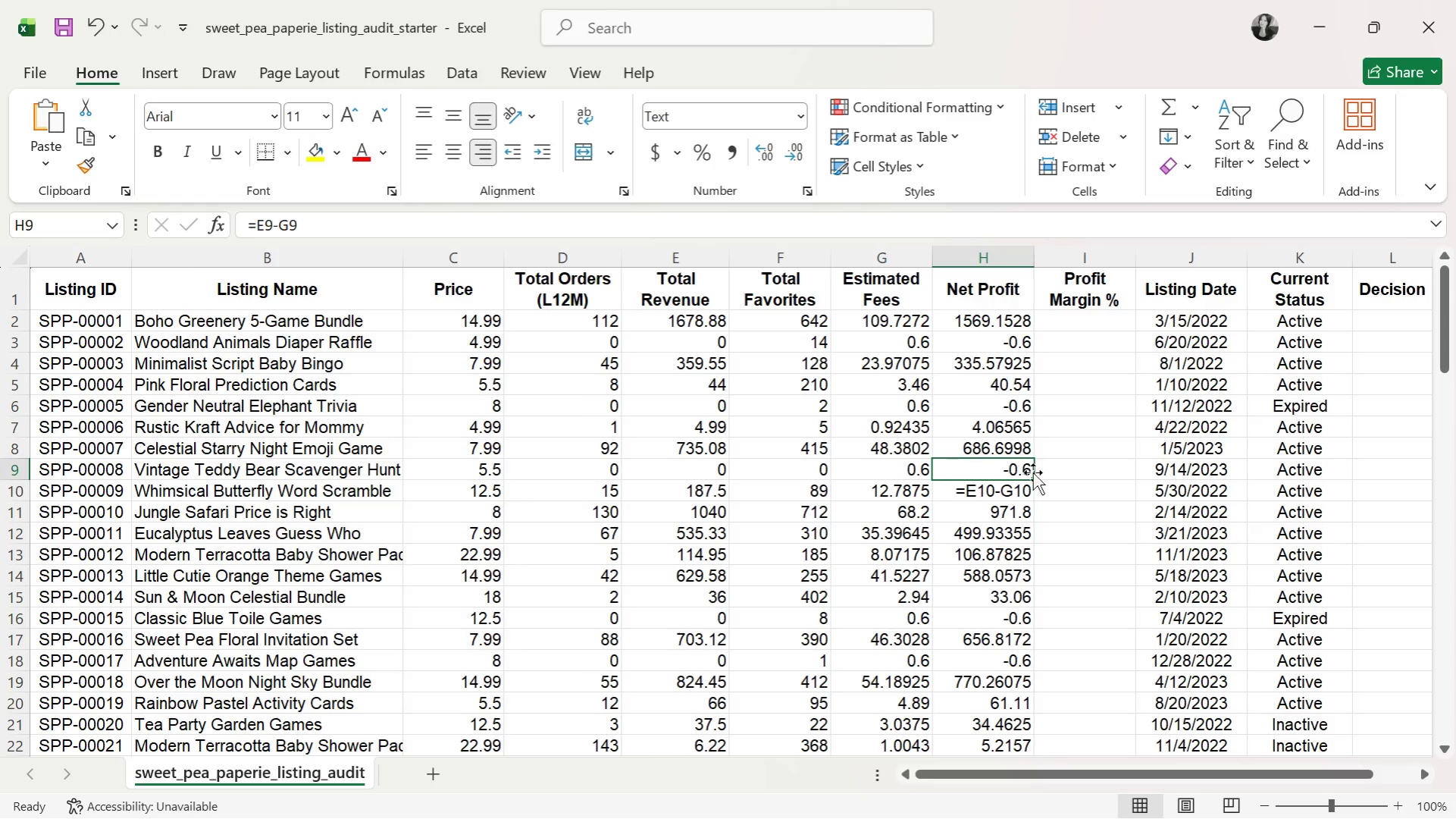 
left_click_drag(start_coordinate=[1034, 474], to_coordinate=[1034, 494])
 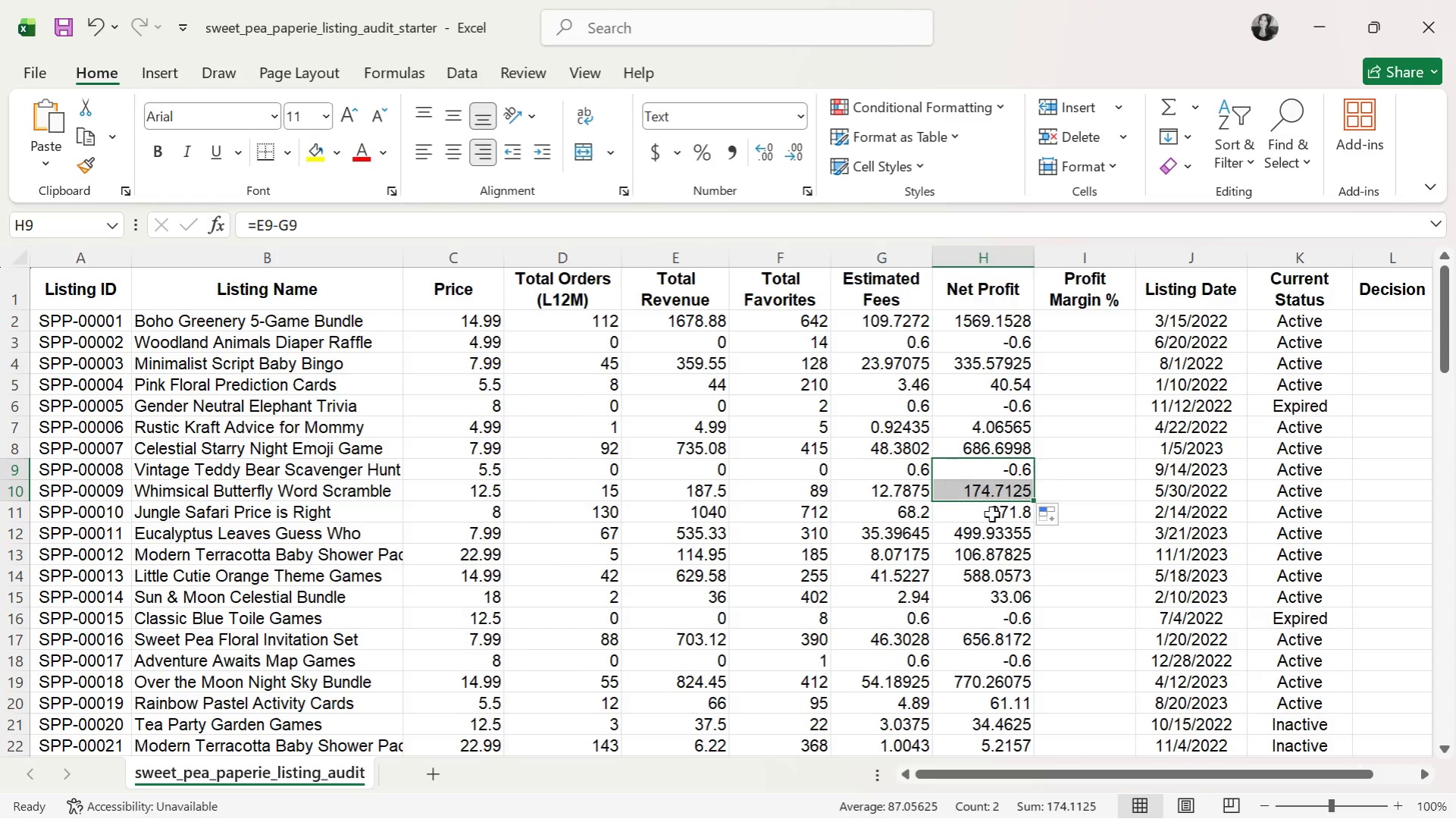 
wait(16.89)
 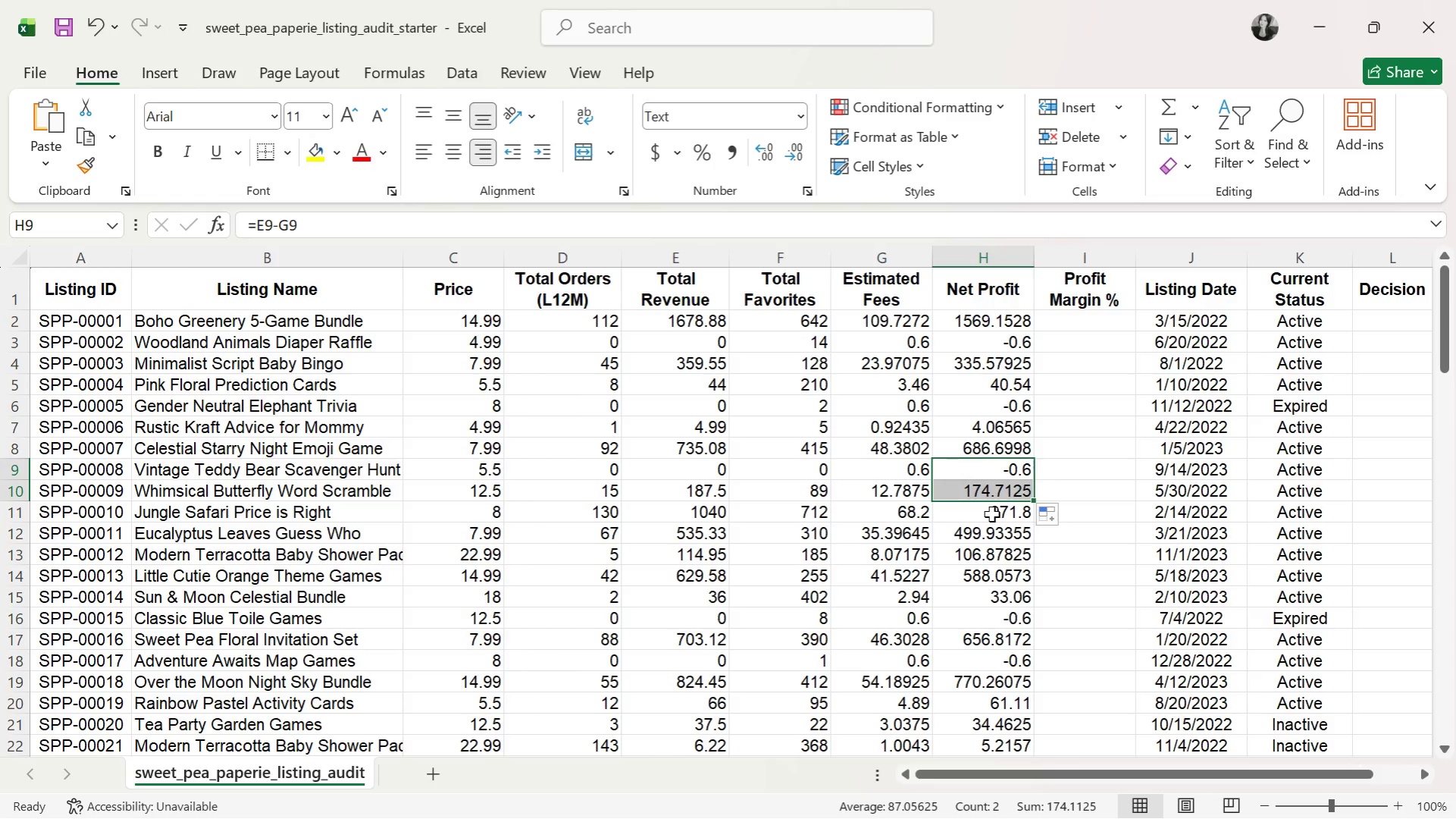 
double_click([1004, 443])
 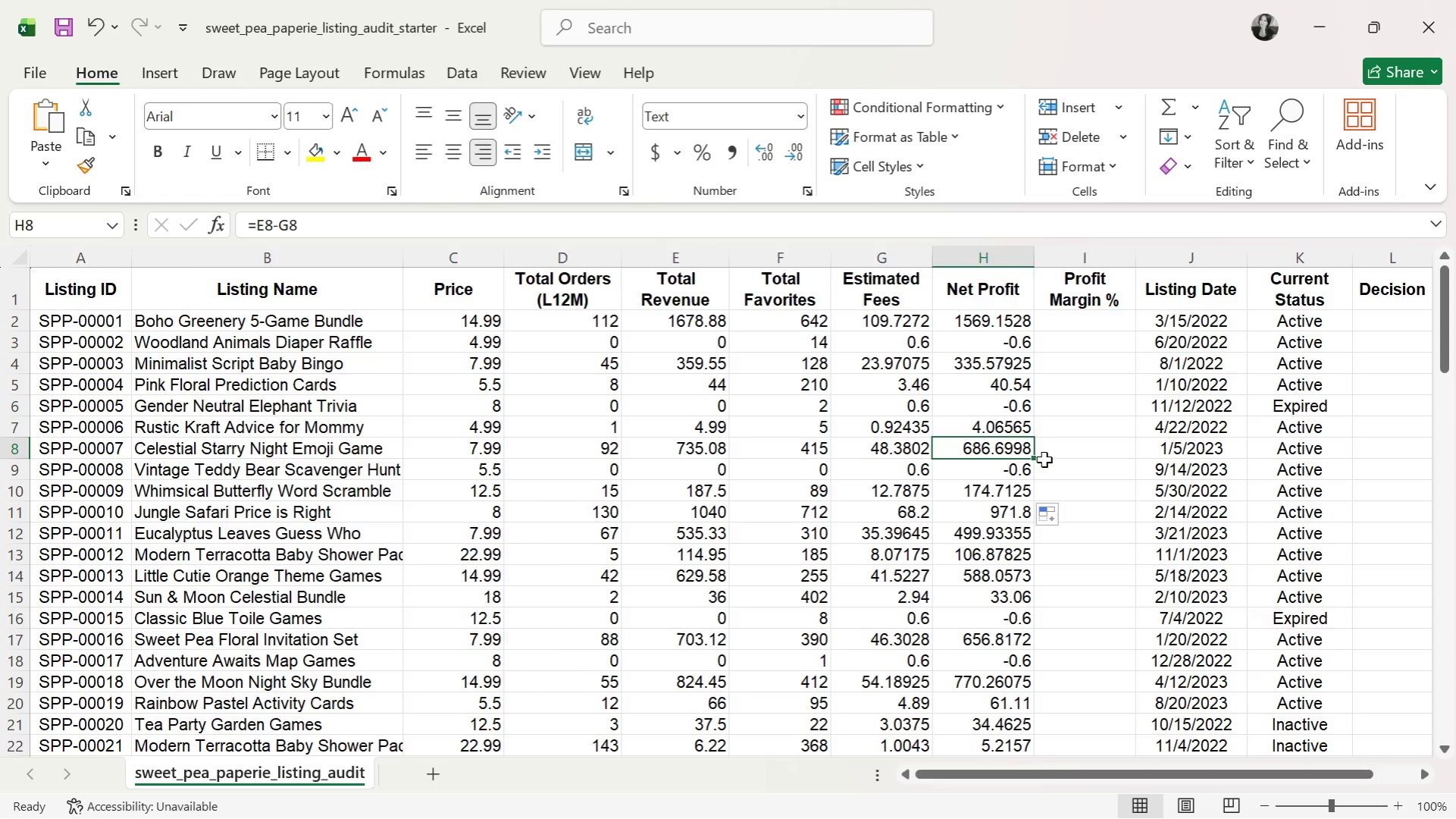 
key(ArrowDown)
 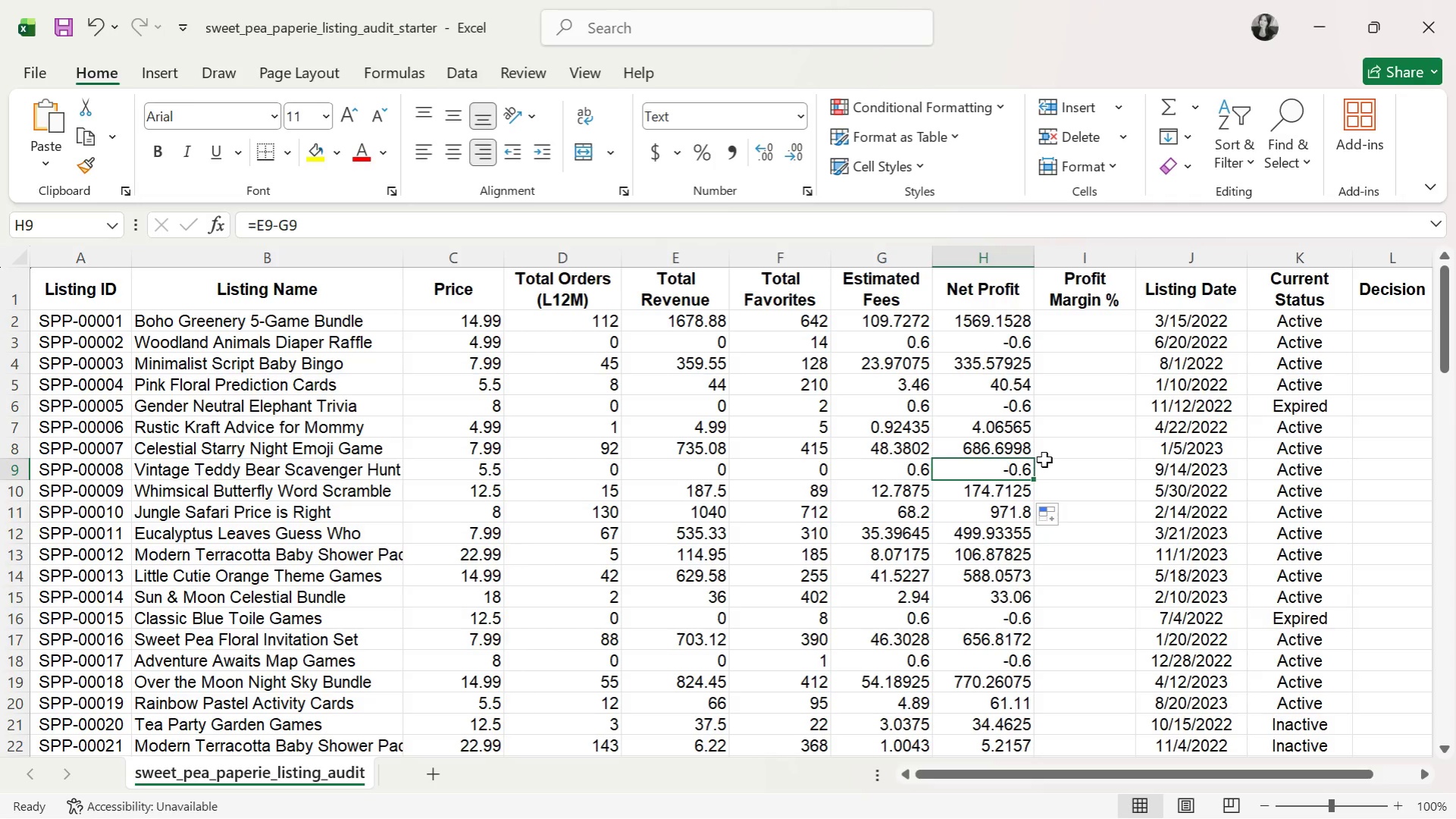 
key(ArrowDown)
 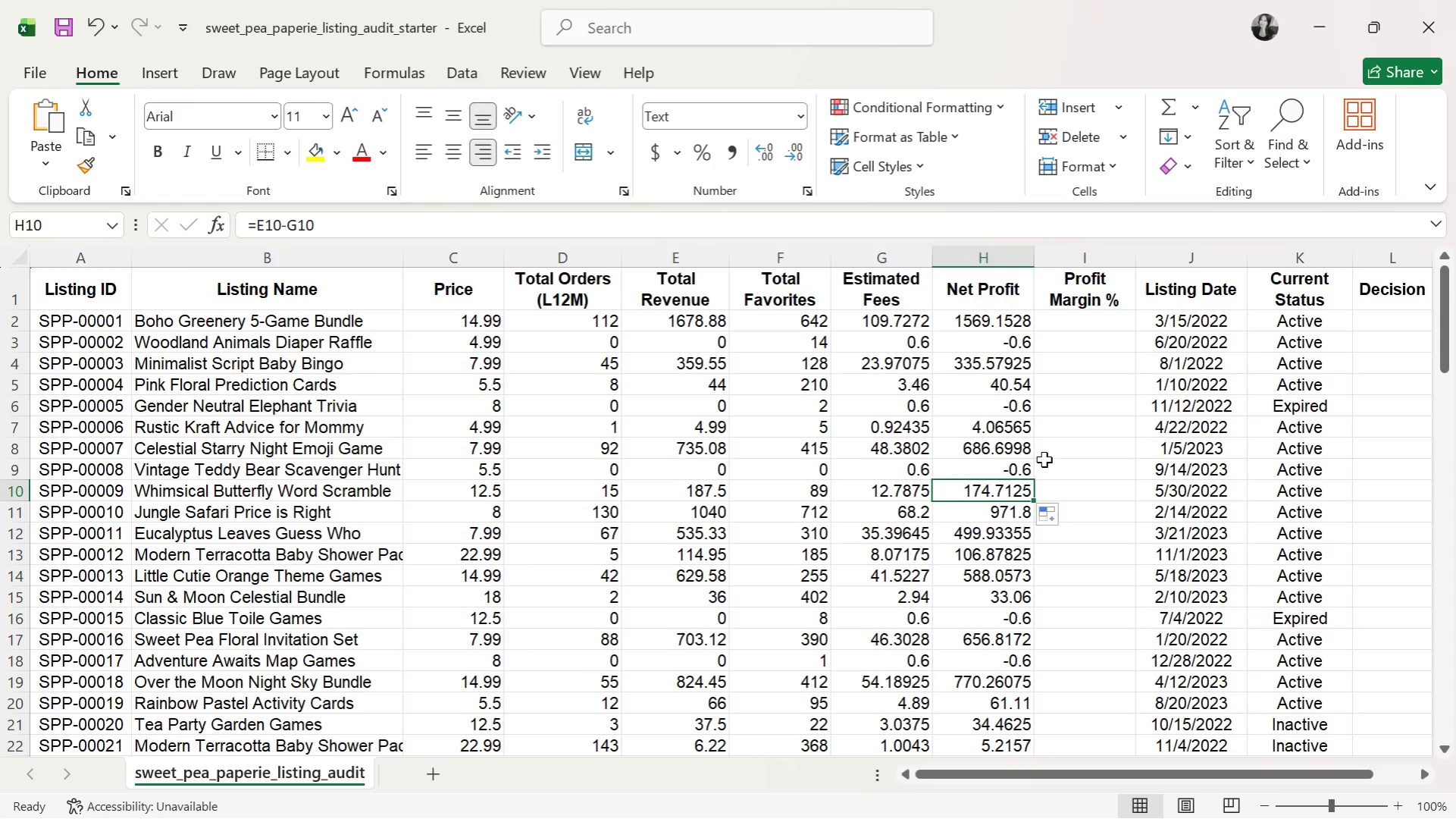 
key(ArrowDown)
 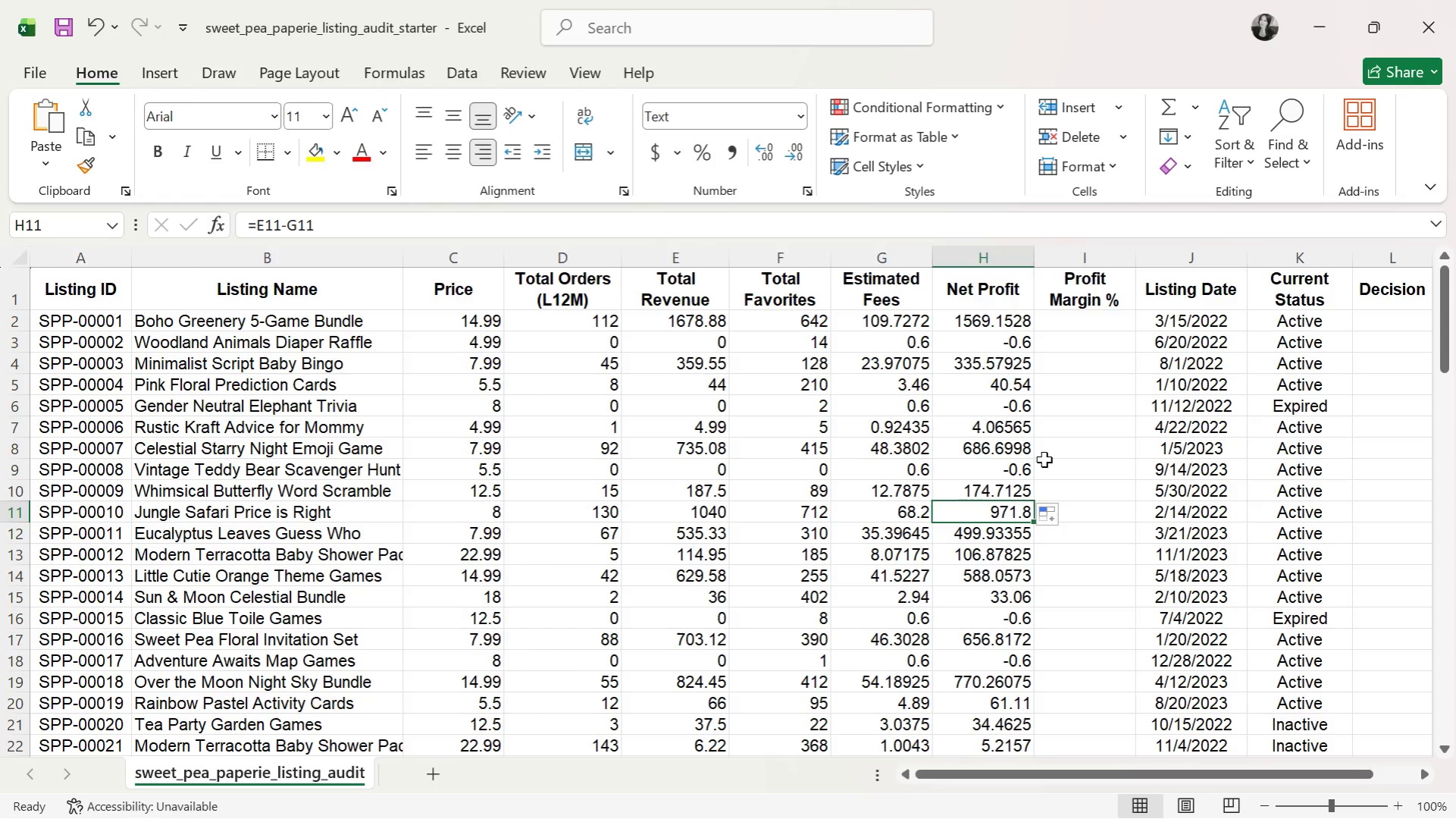 
key(ArrowDown)
 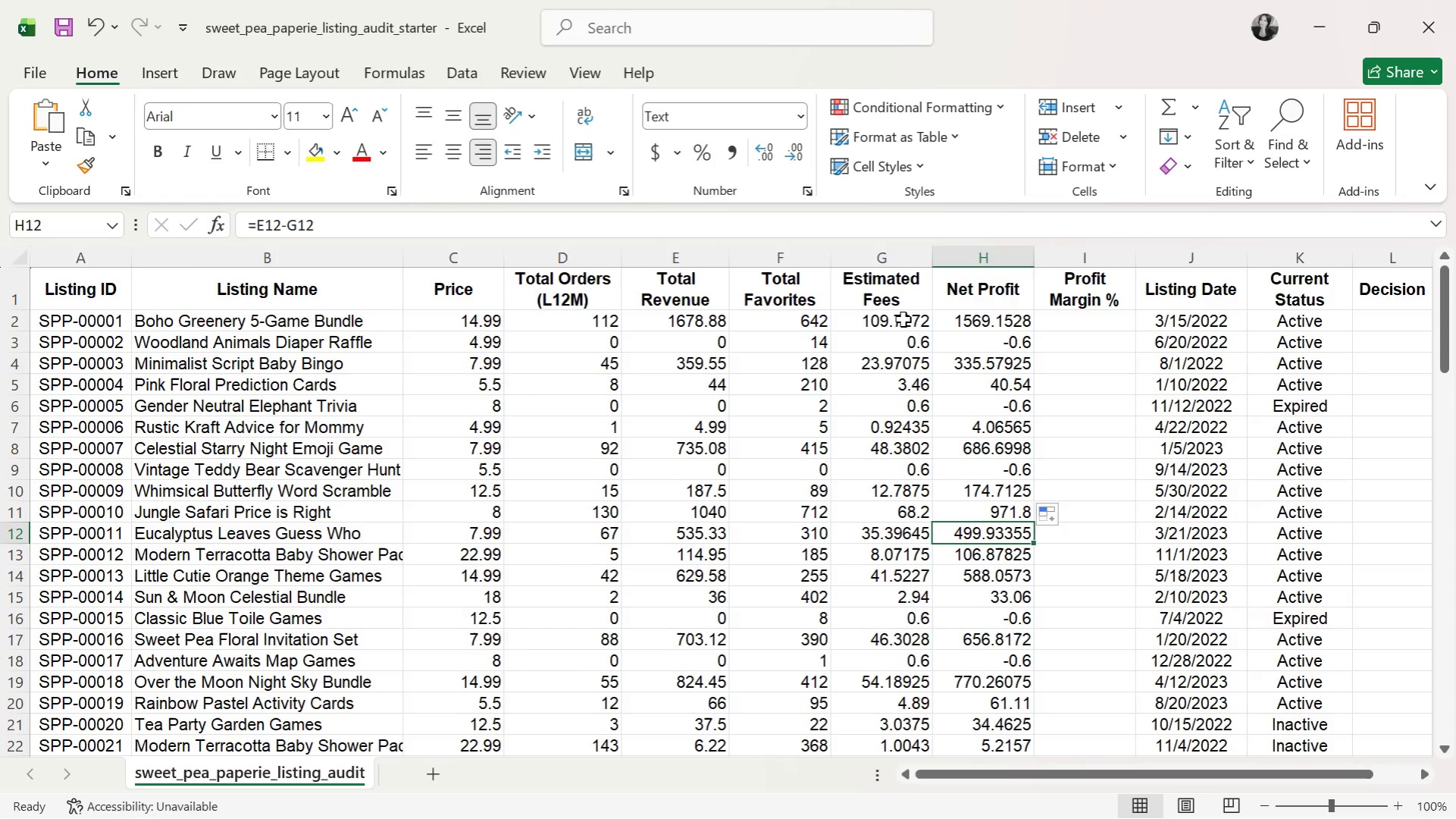 
left_click_drag(start_coordinate=[902, 324], to_coordinate=[897, 525])
 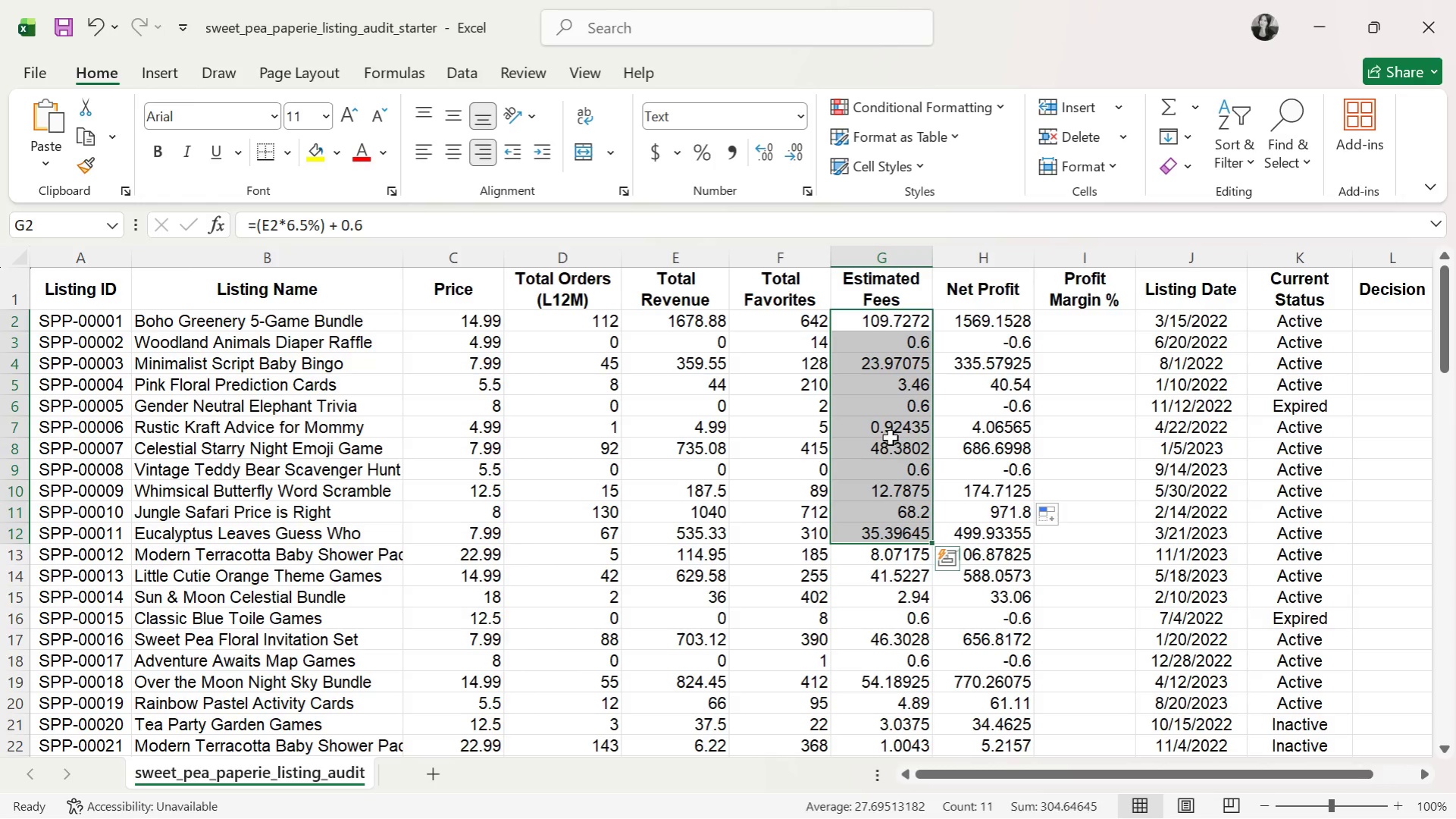 
left_click([890, 433])
 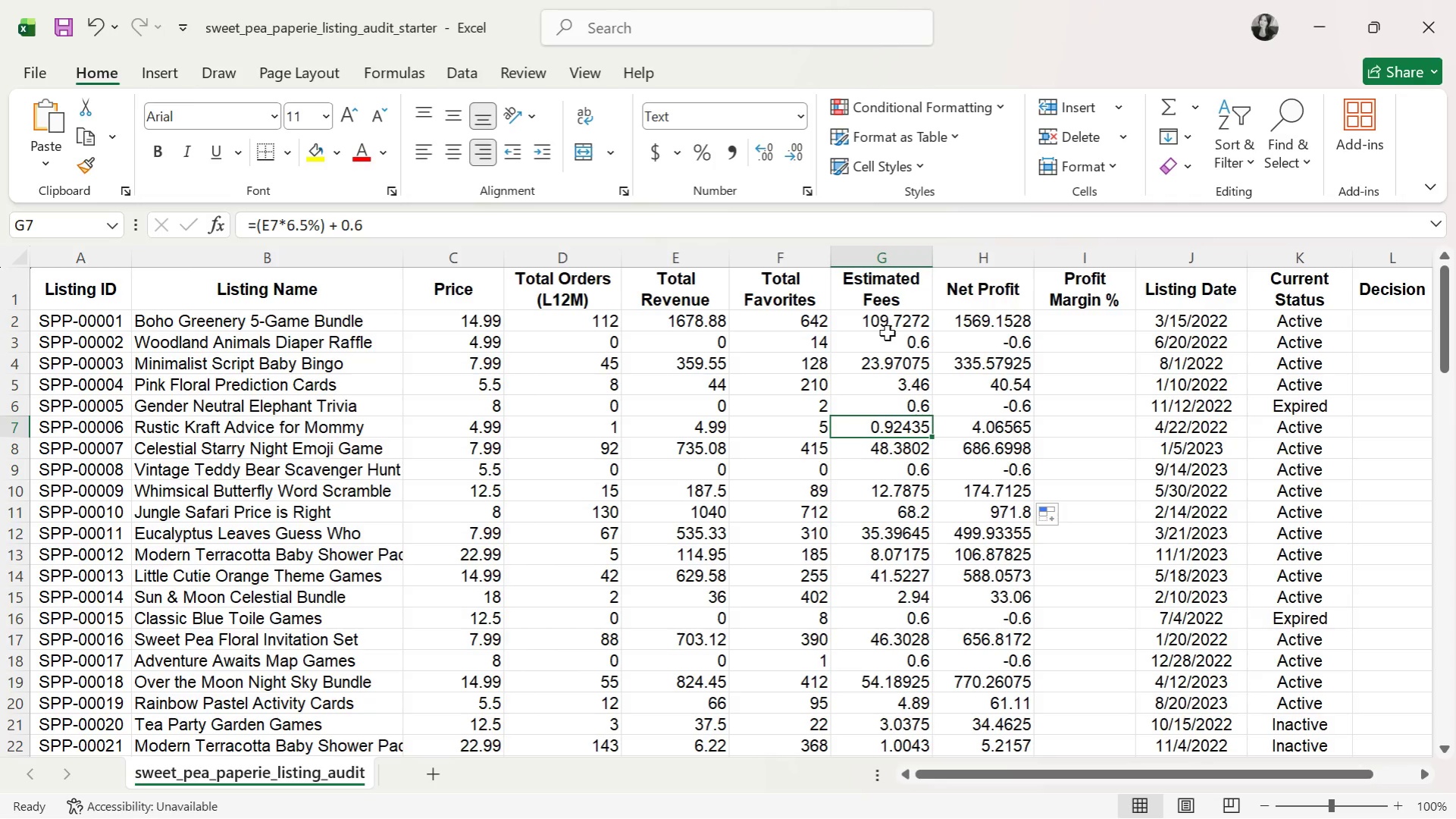 
left_click([887, 325])
 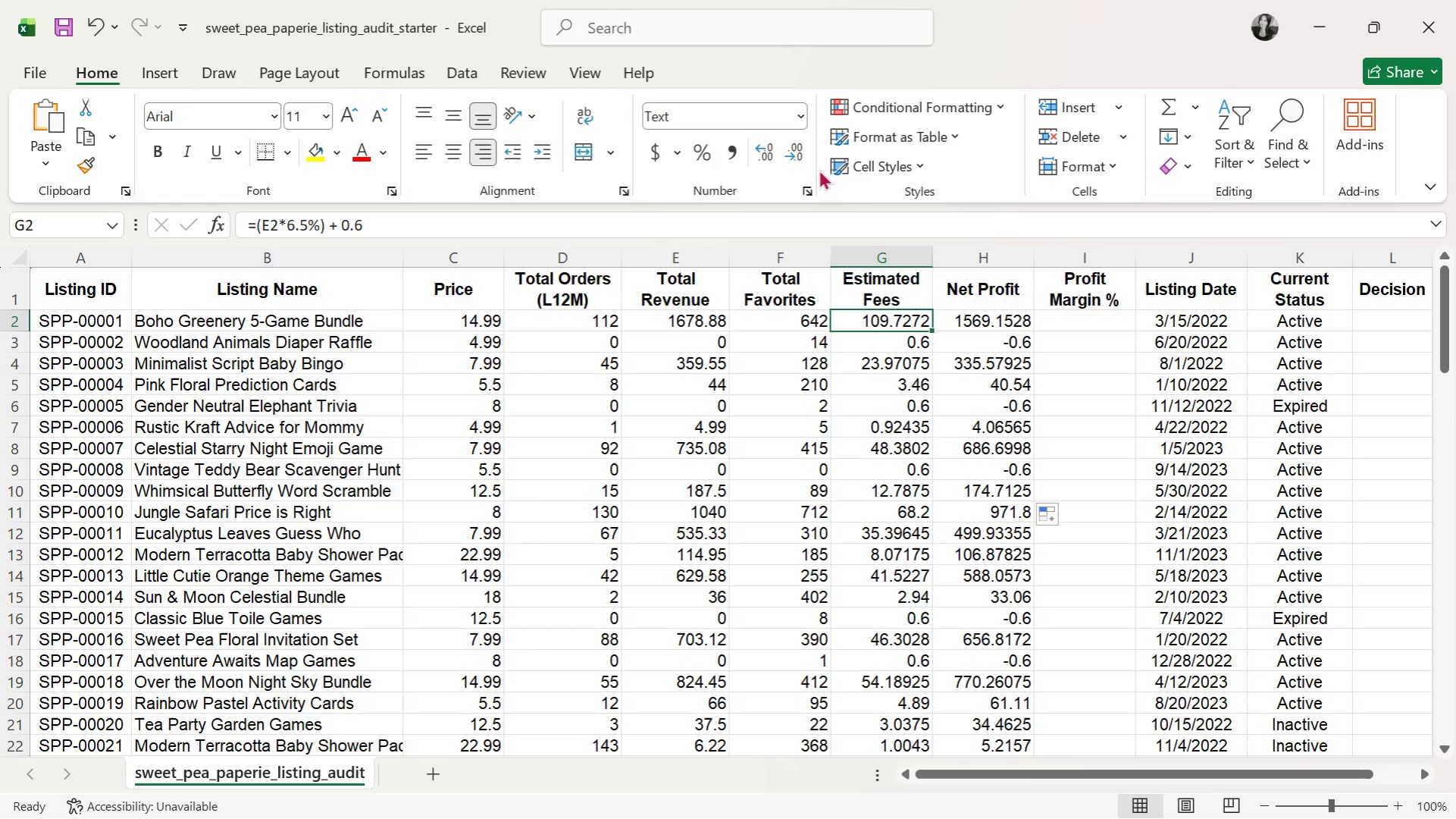 
mouse_move([833, 154])
 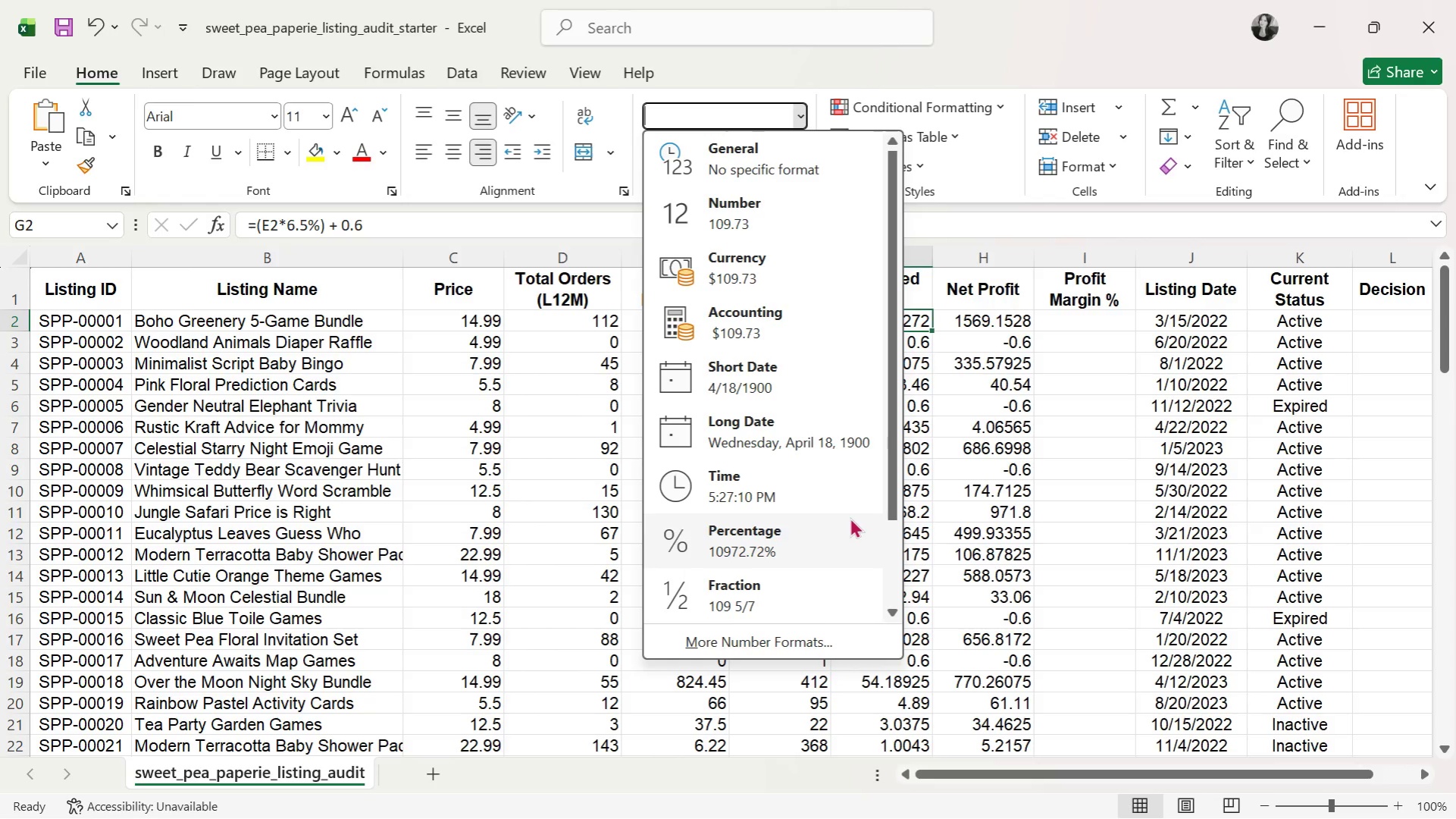 
scroll: coordinate [852, 516], scroll_direction: down, amount: 2.0
 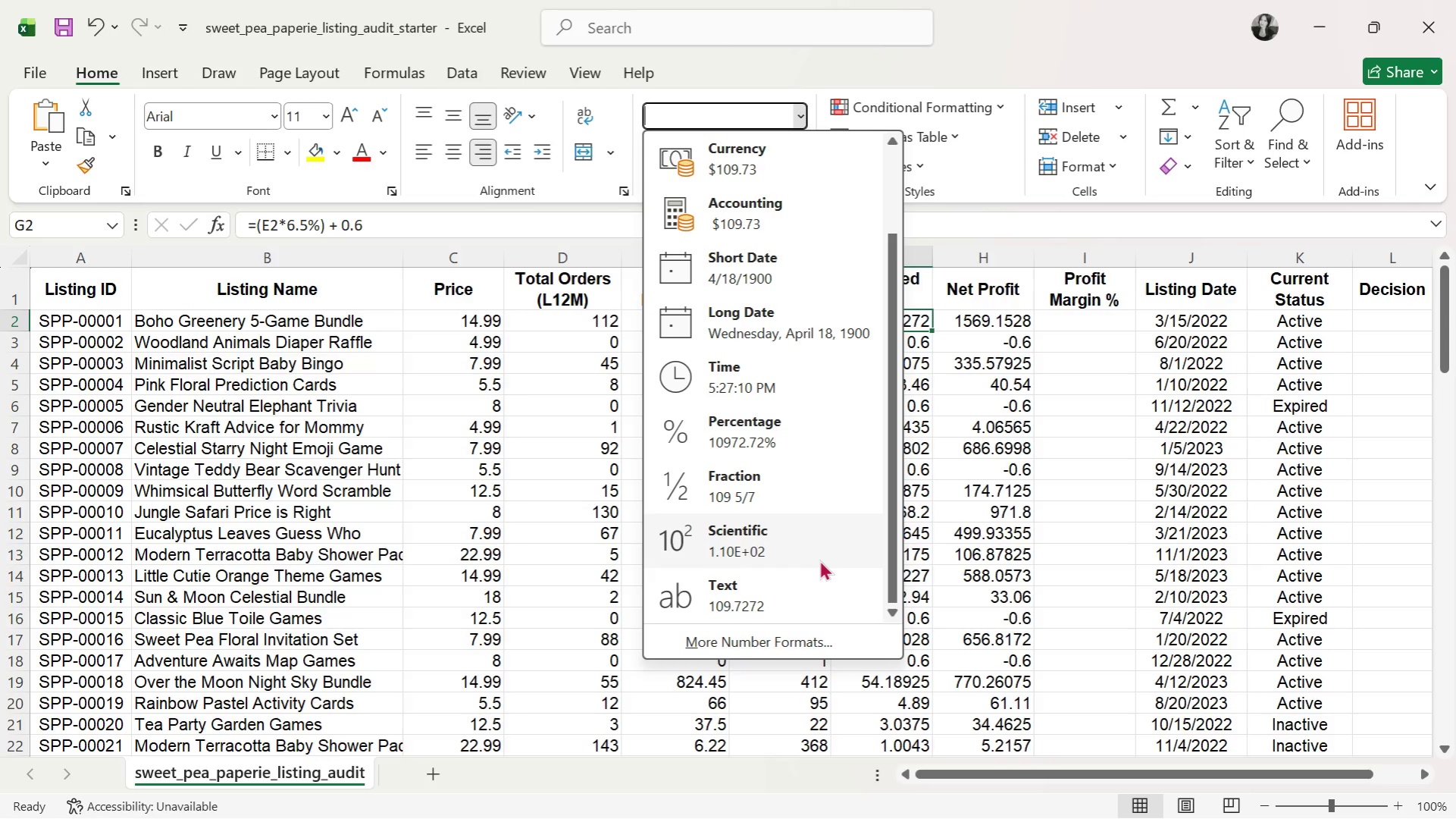 
left_click([770, 643])
 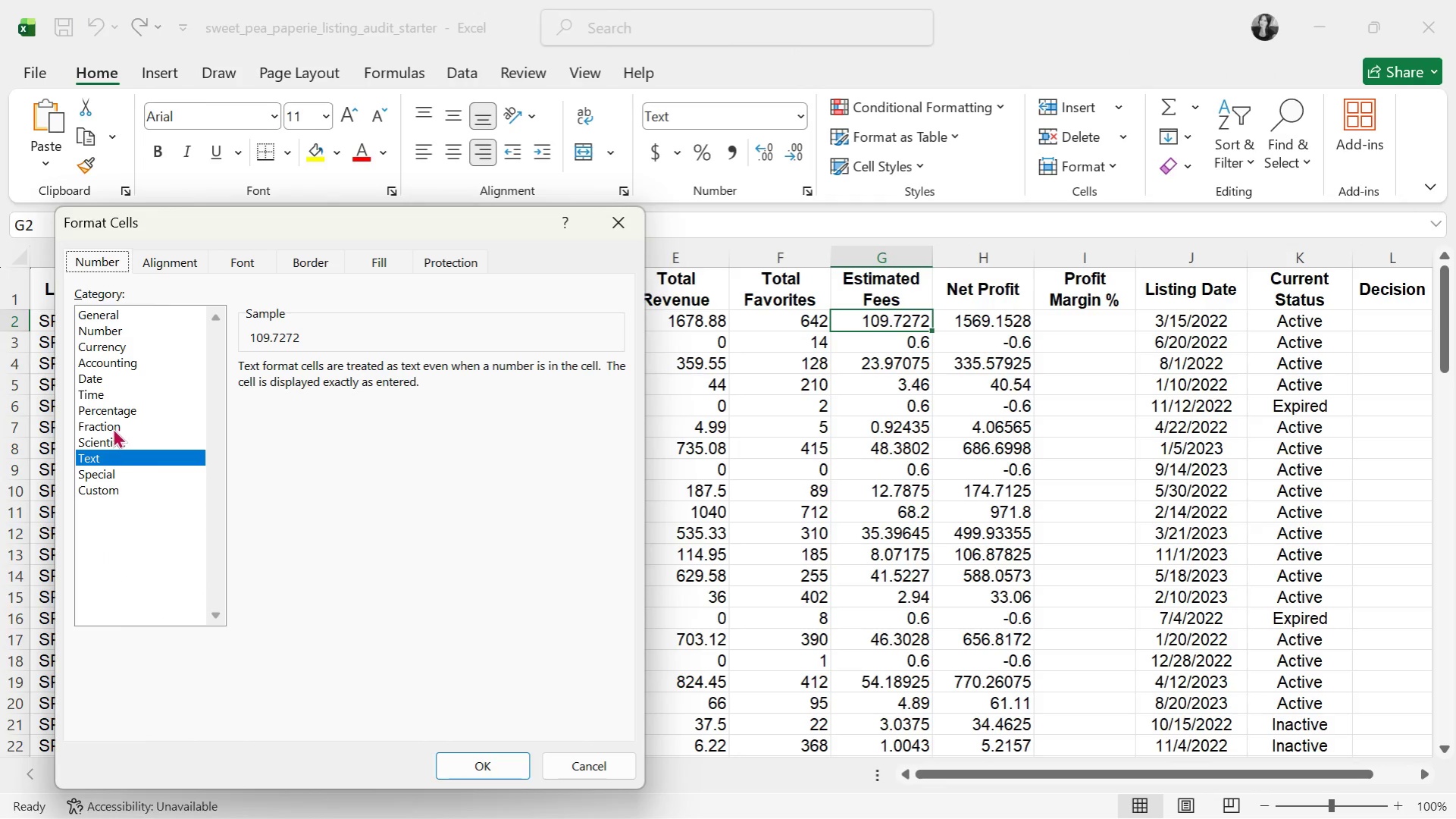 
wait(6.7)
 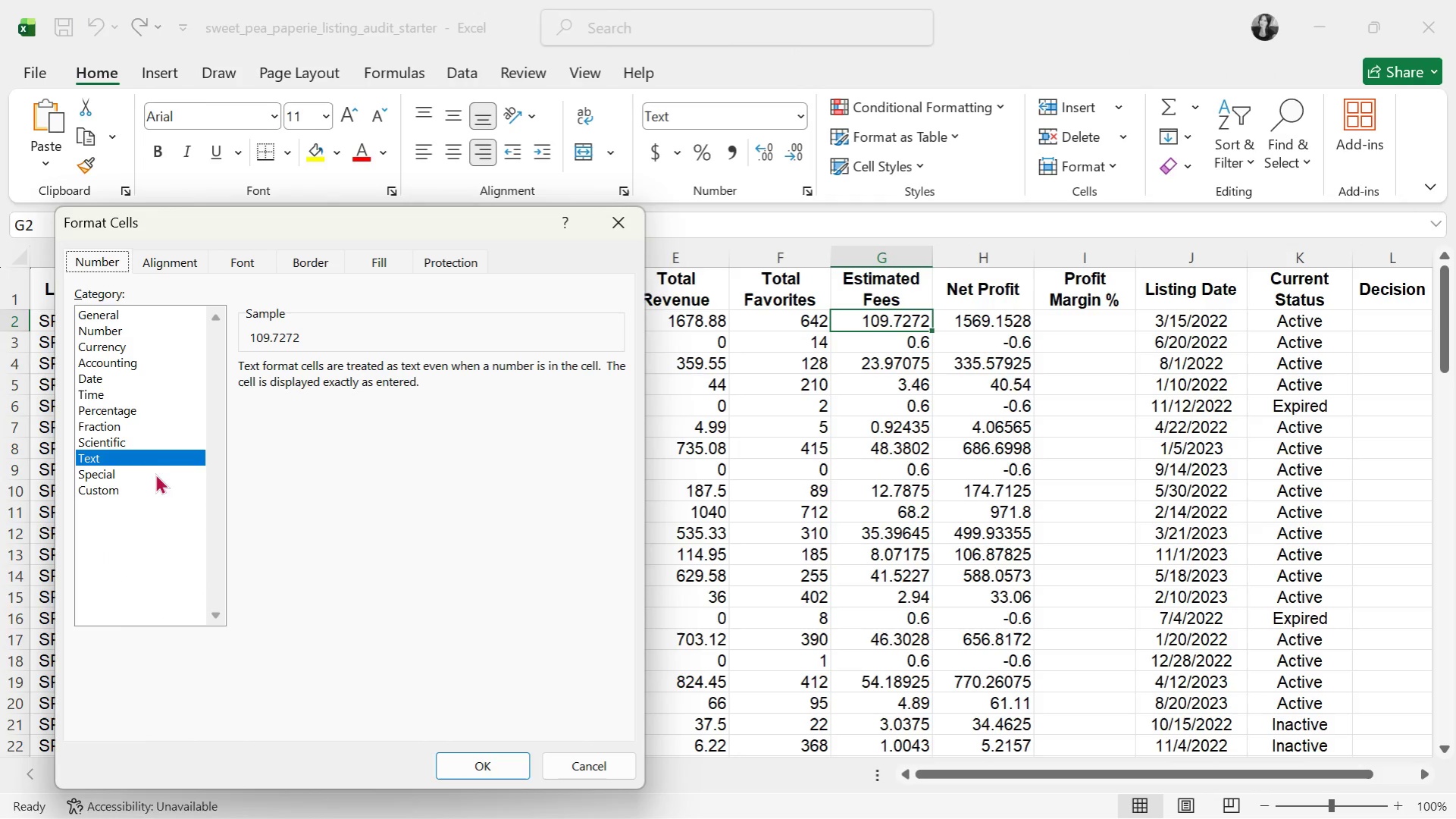 
left_click([114, 485])
 